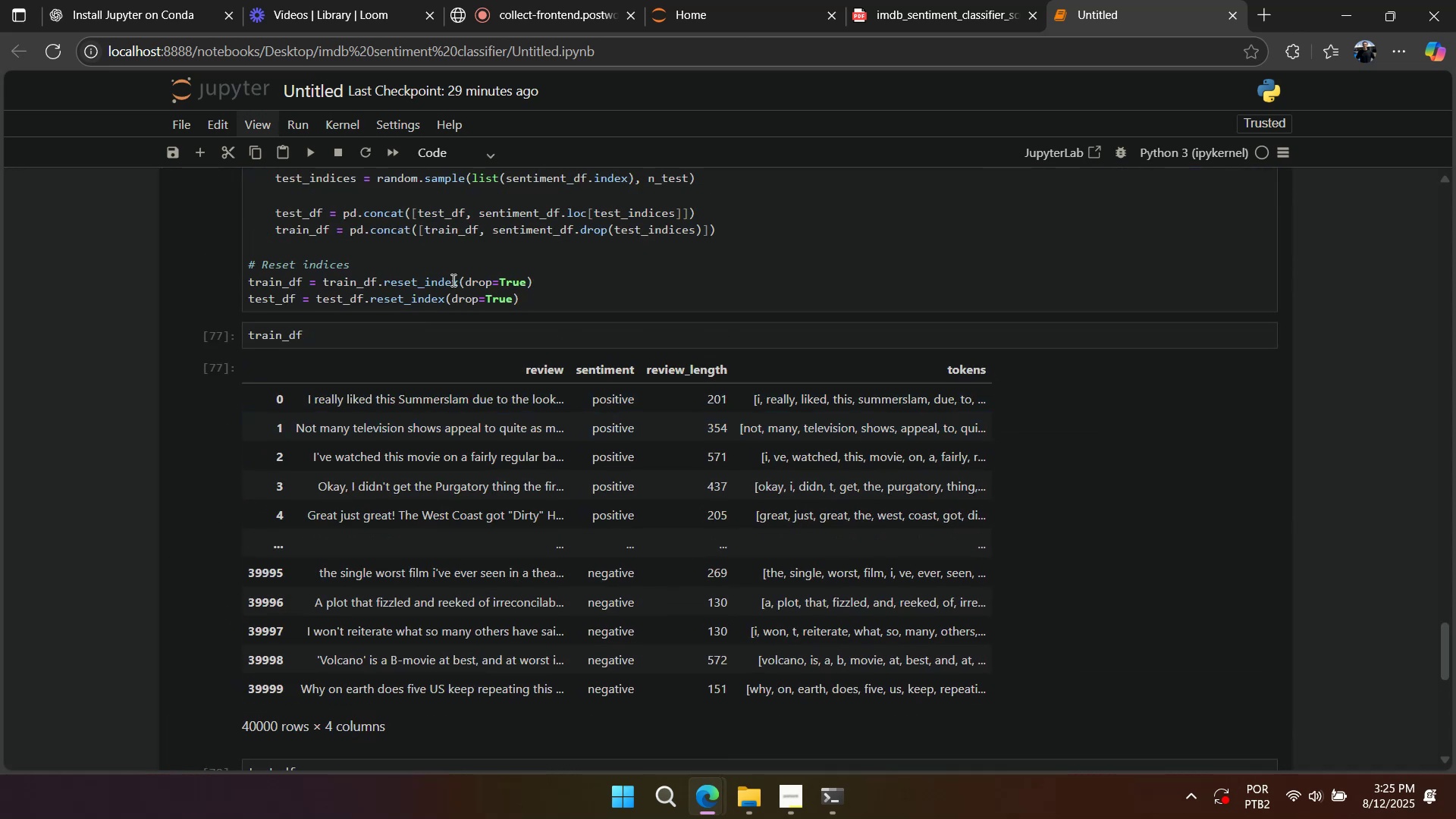 
left_click([473, 262])
 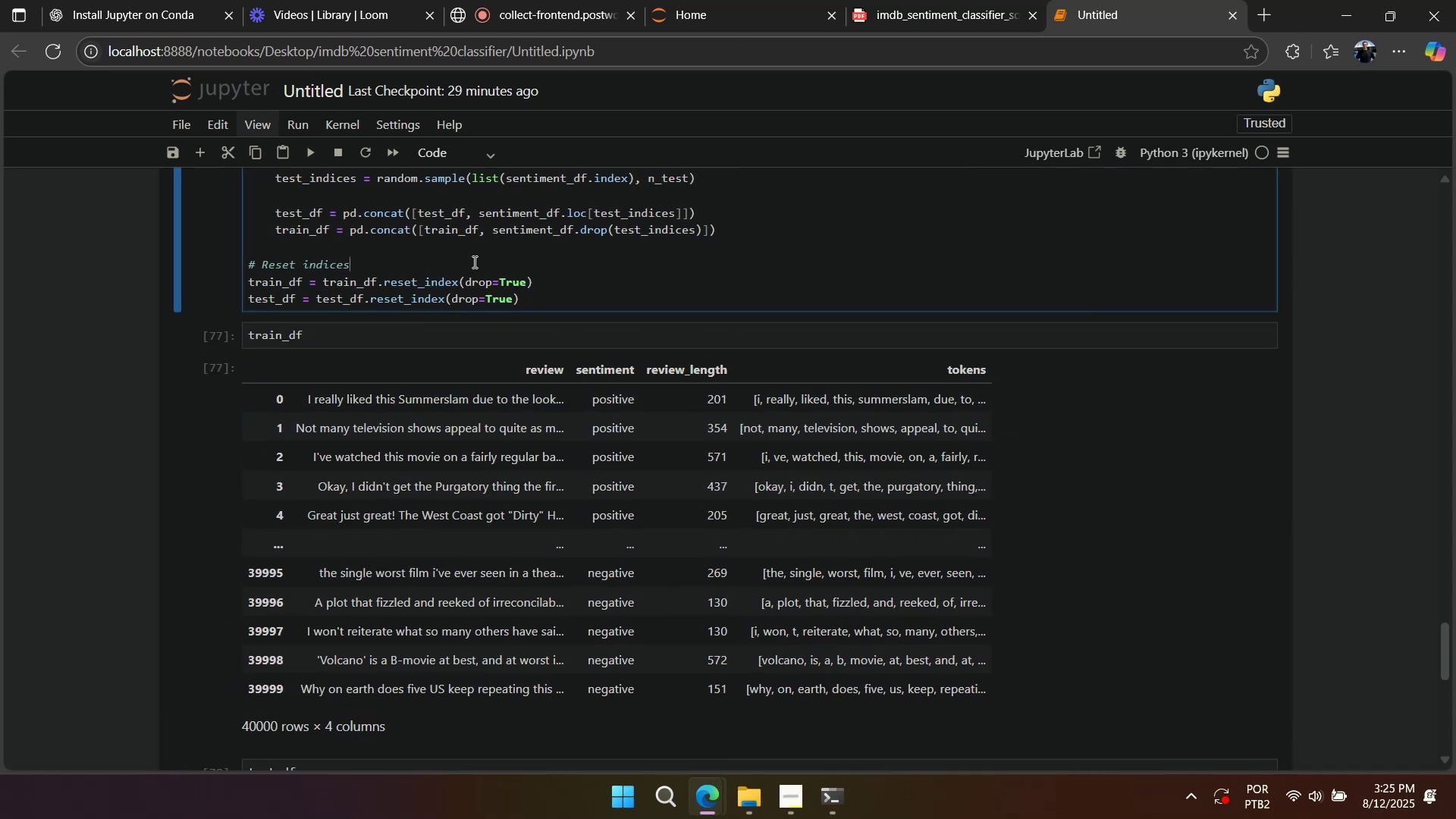 
key(Shift+Enter)
 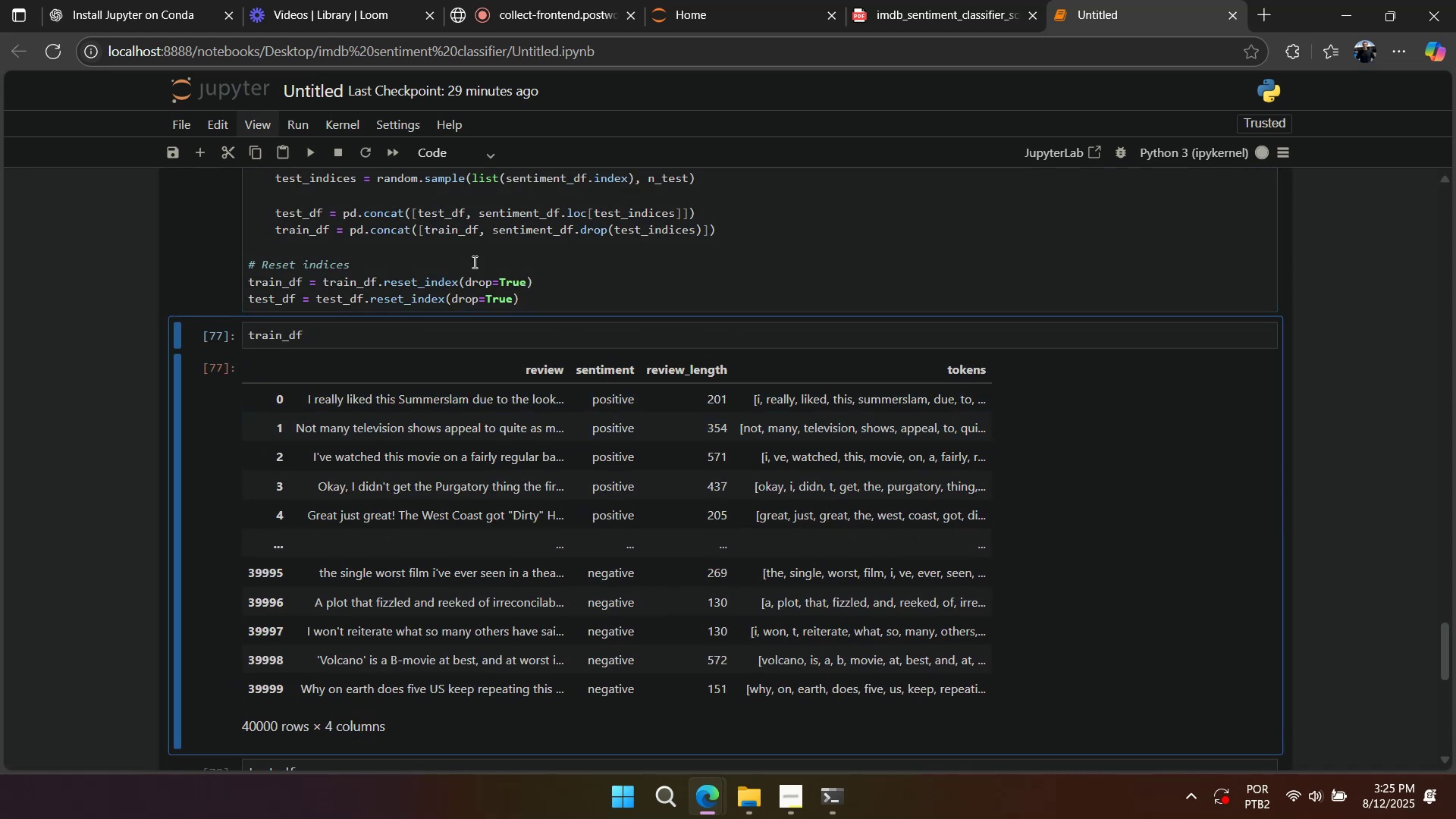 
key(Shift+Enter)
 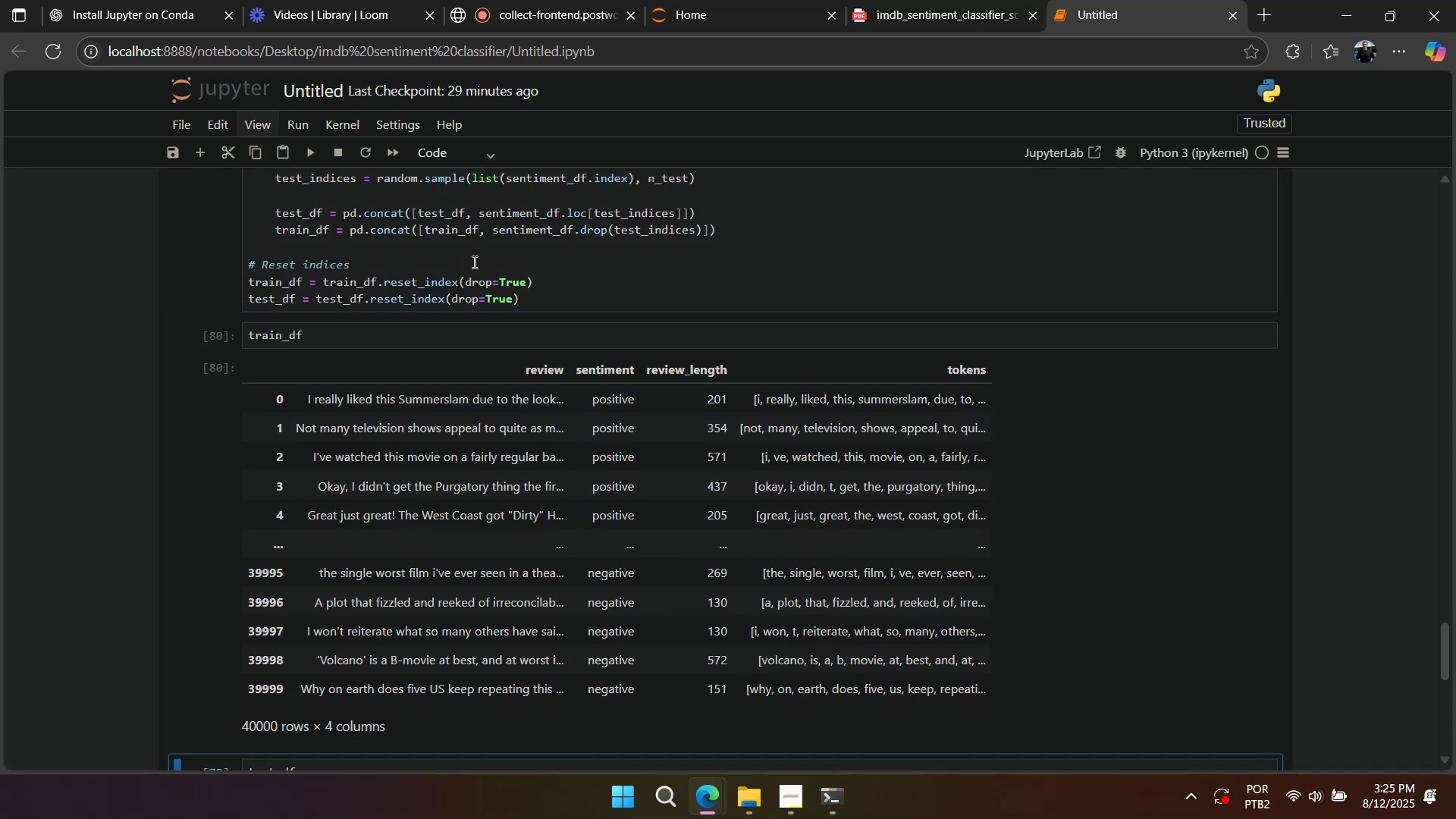 
key(Shift+ShiftLeft)
 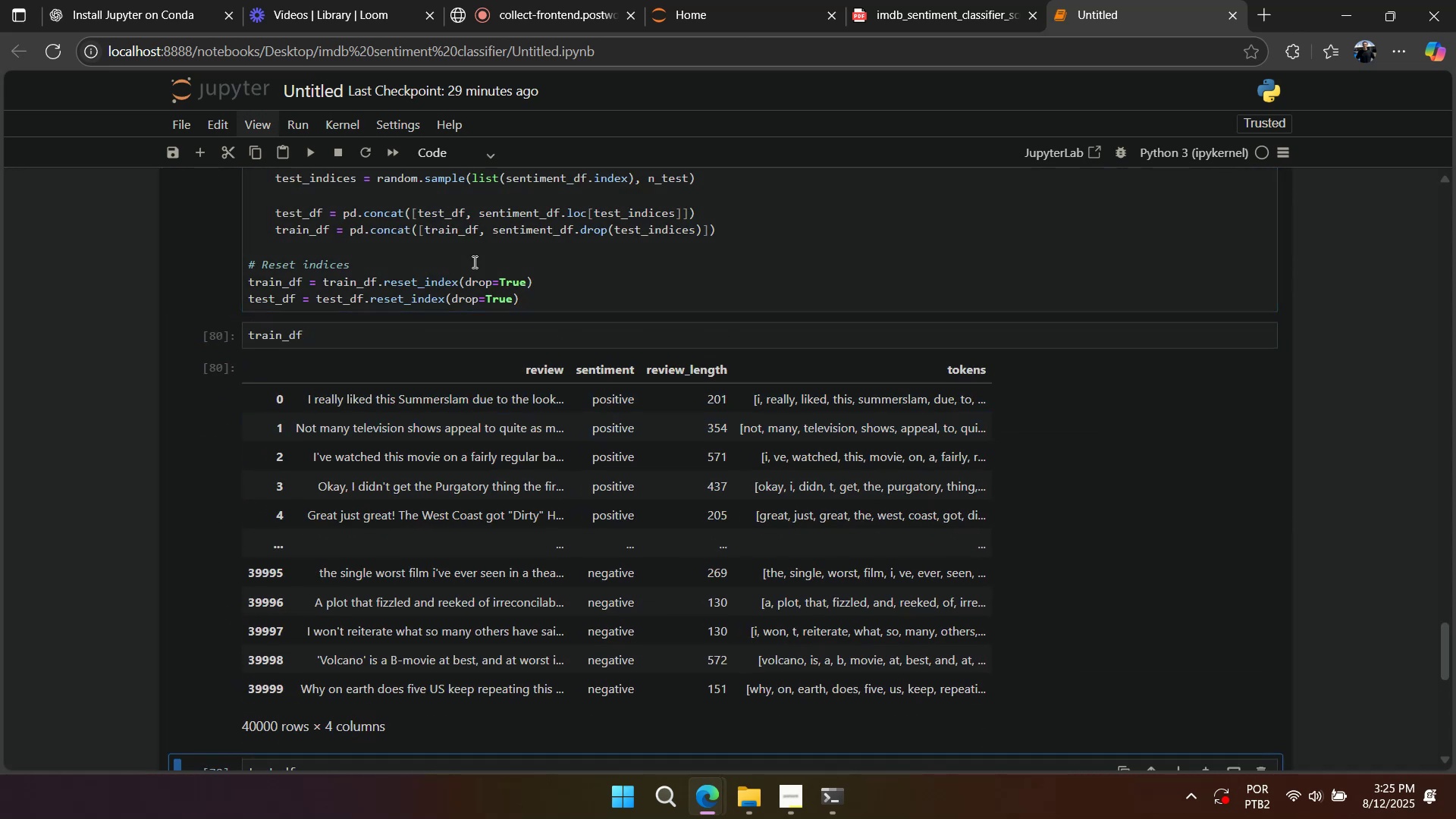 
scroll: coordinate [471, 344], scroll_direction: down, amount: 4.0
 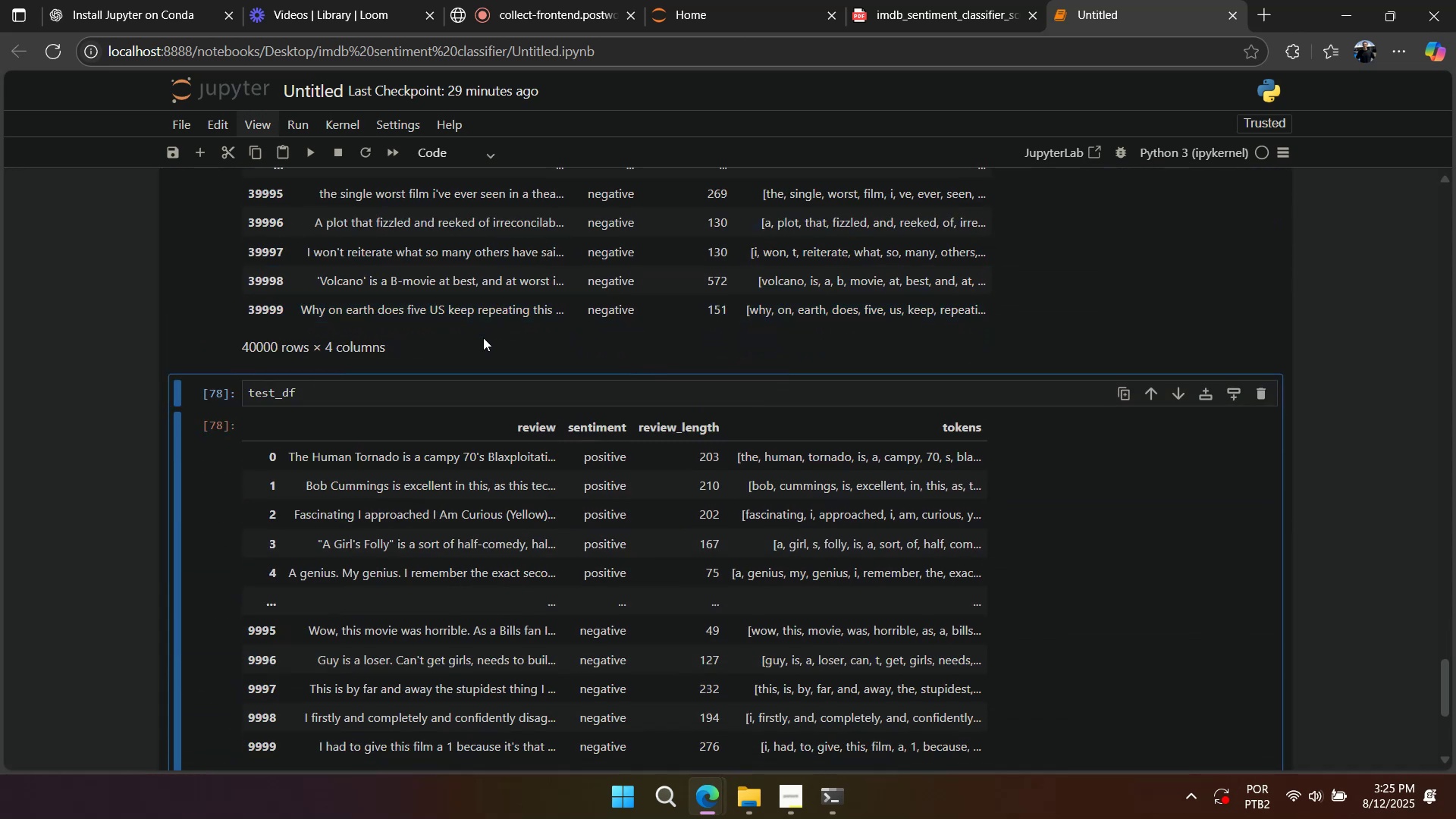 
key(Shift+Enter)
 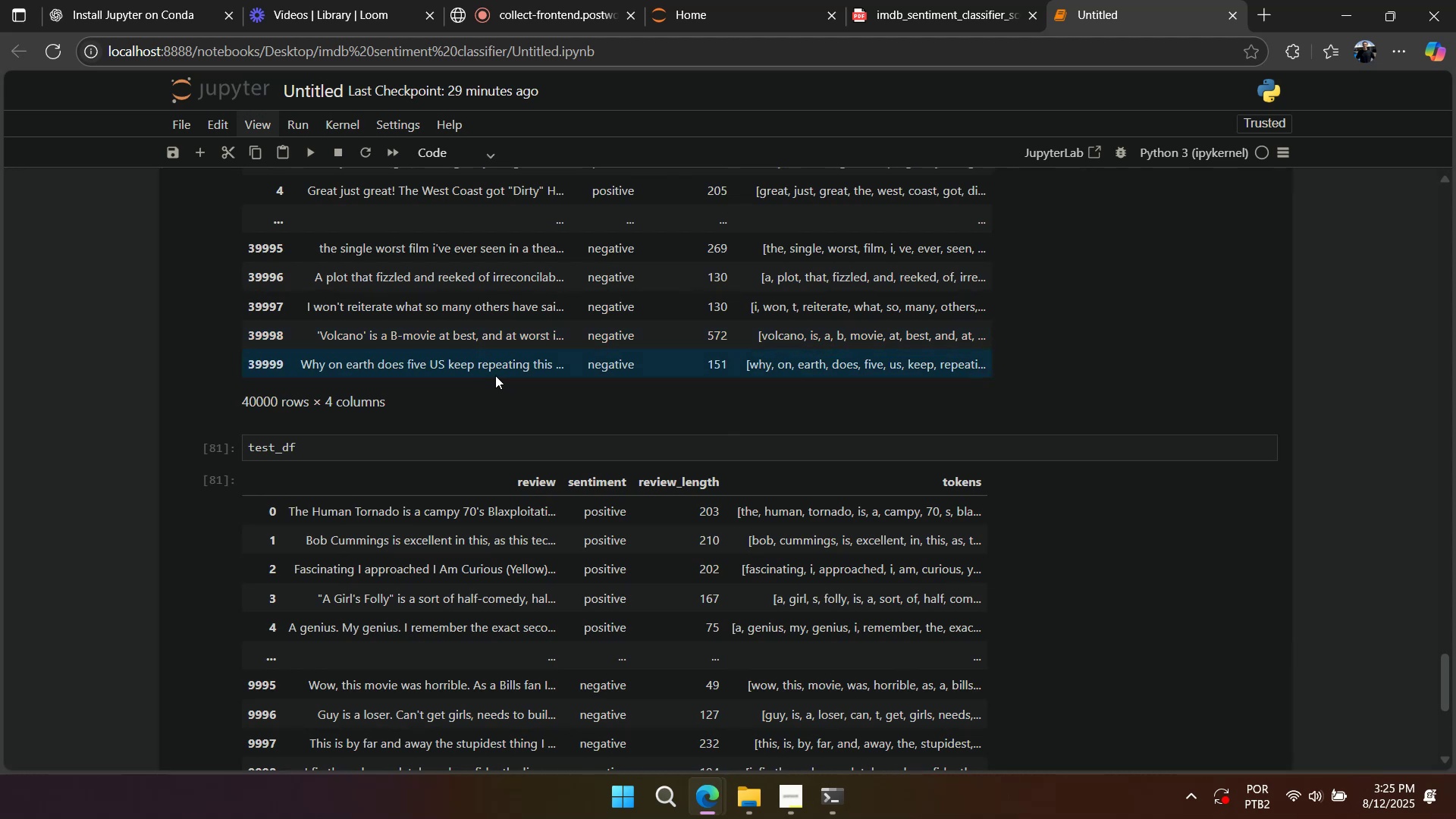 
scroll: coordinate [490, 380], scroll_direction: up, amount: 2.0
 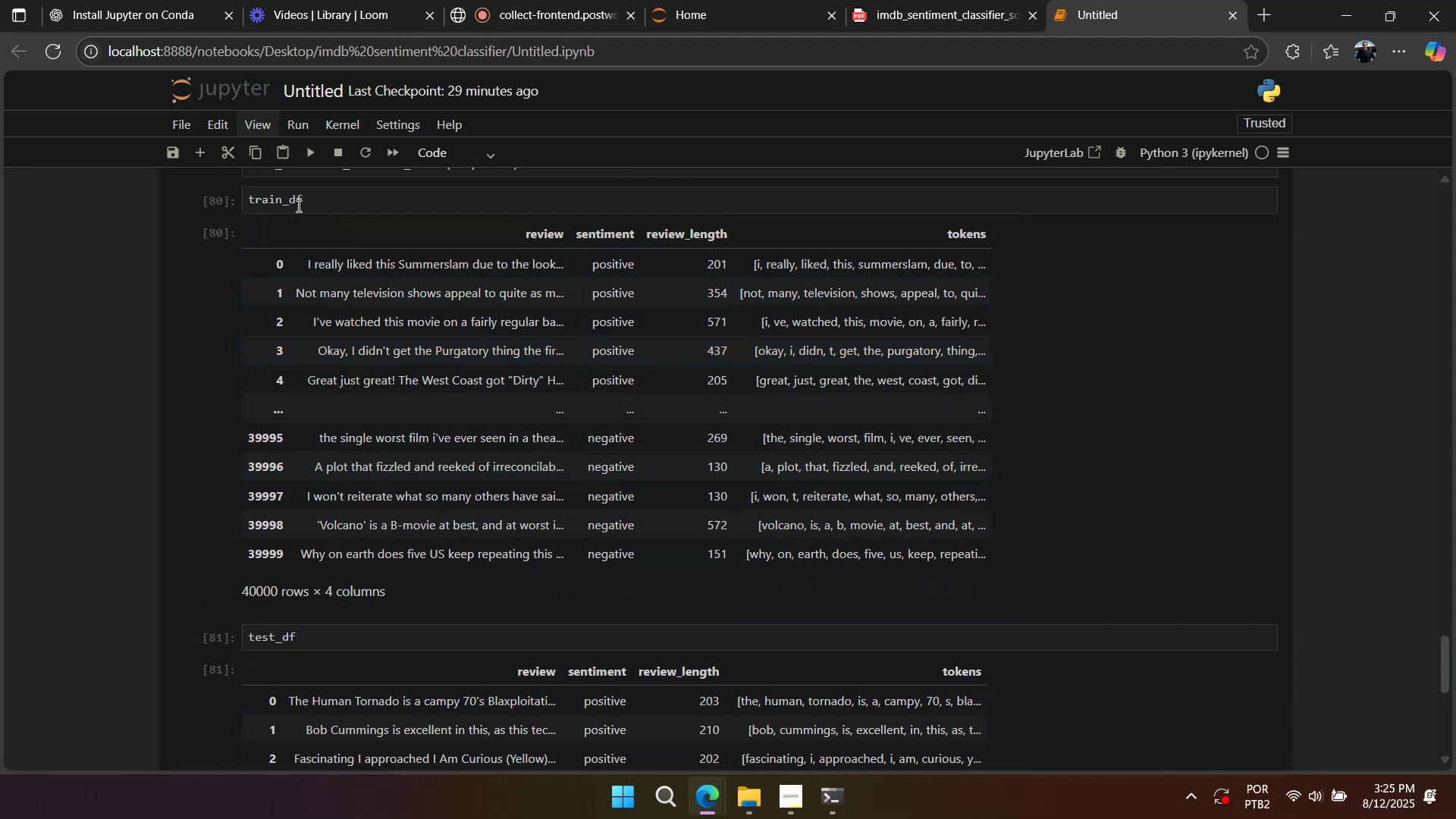 
double_click([297, 199])
 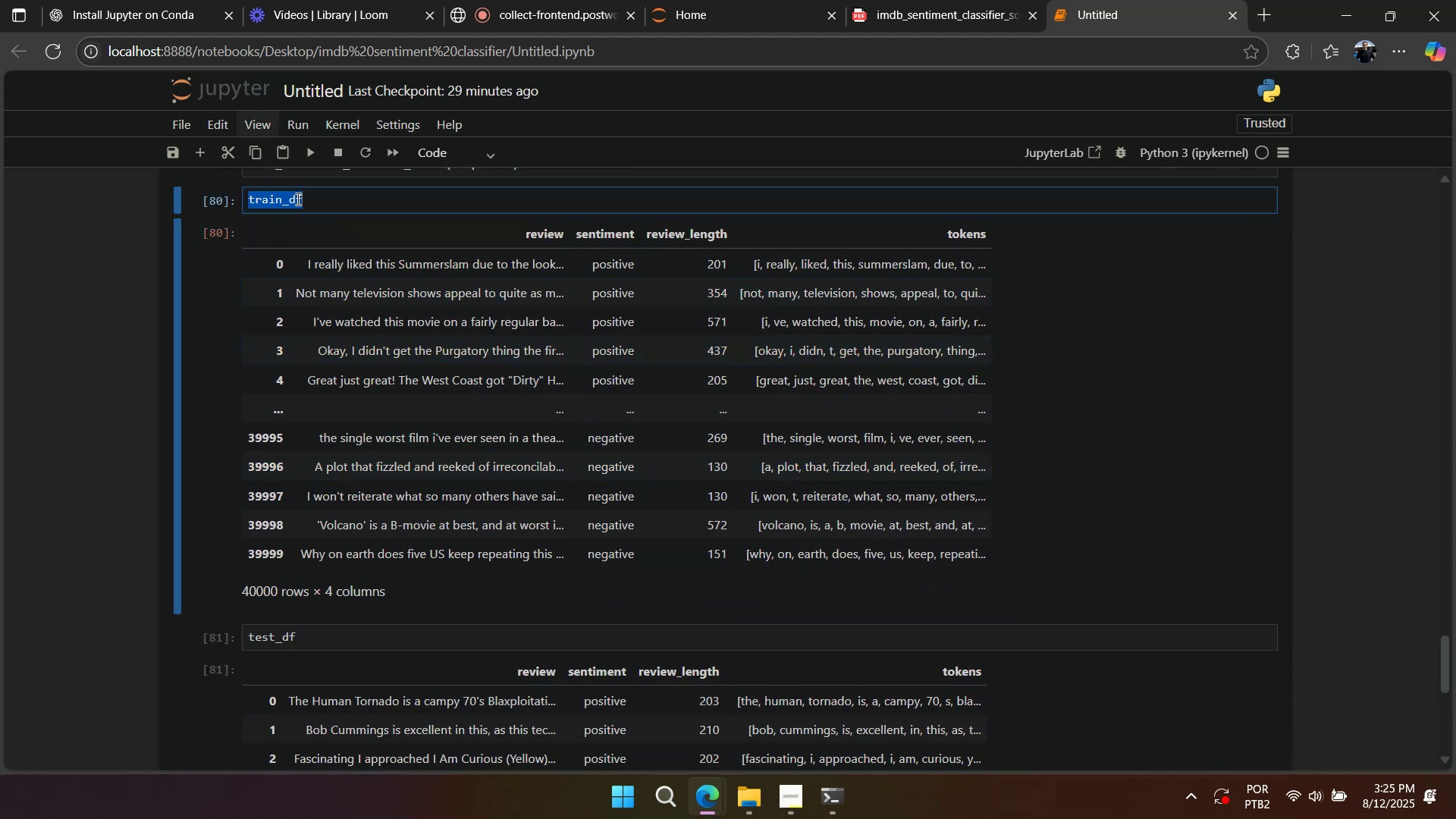 
key(Control+ControlLeft)
 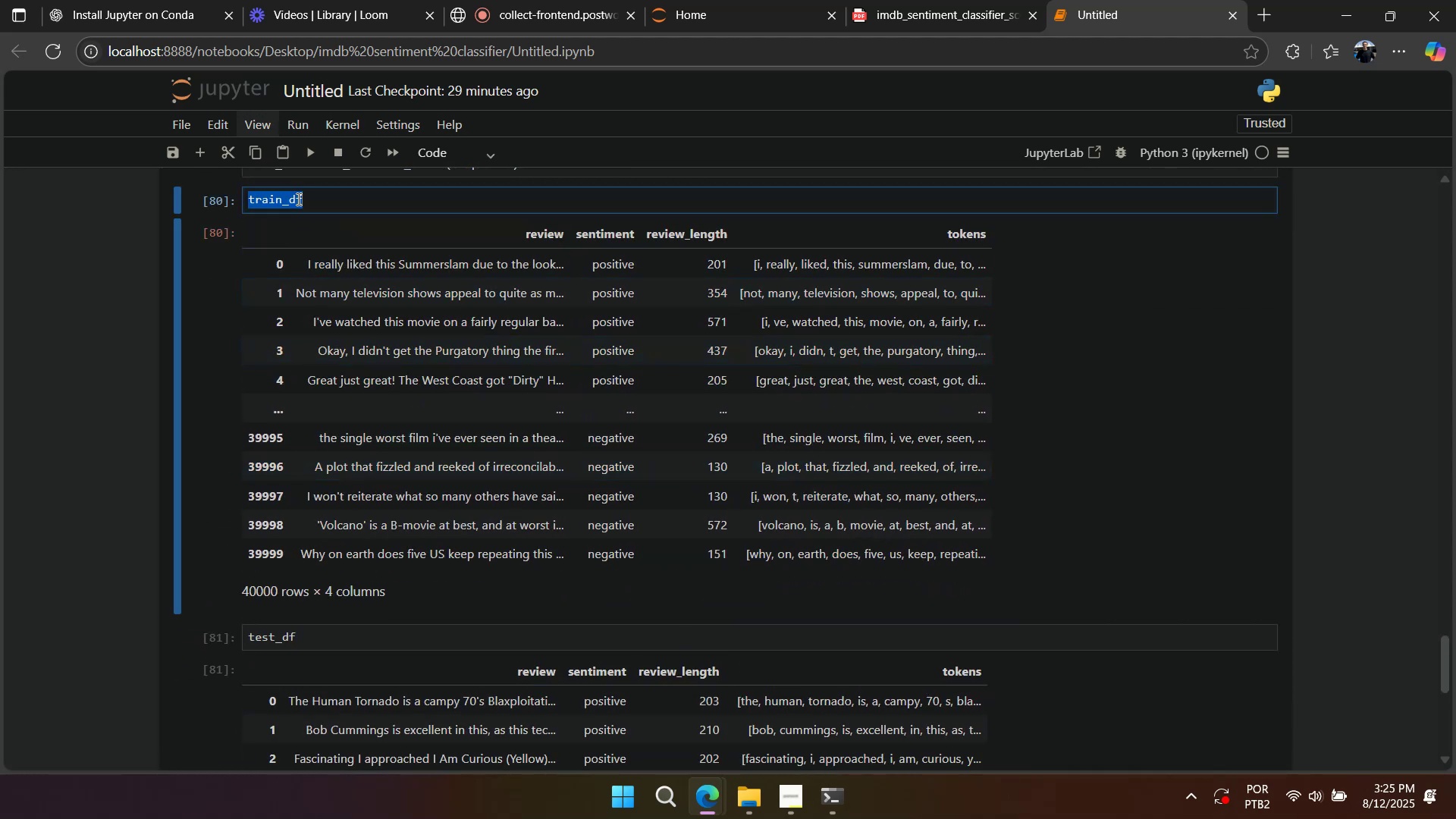 
key(Control+C)
 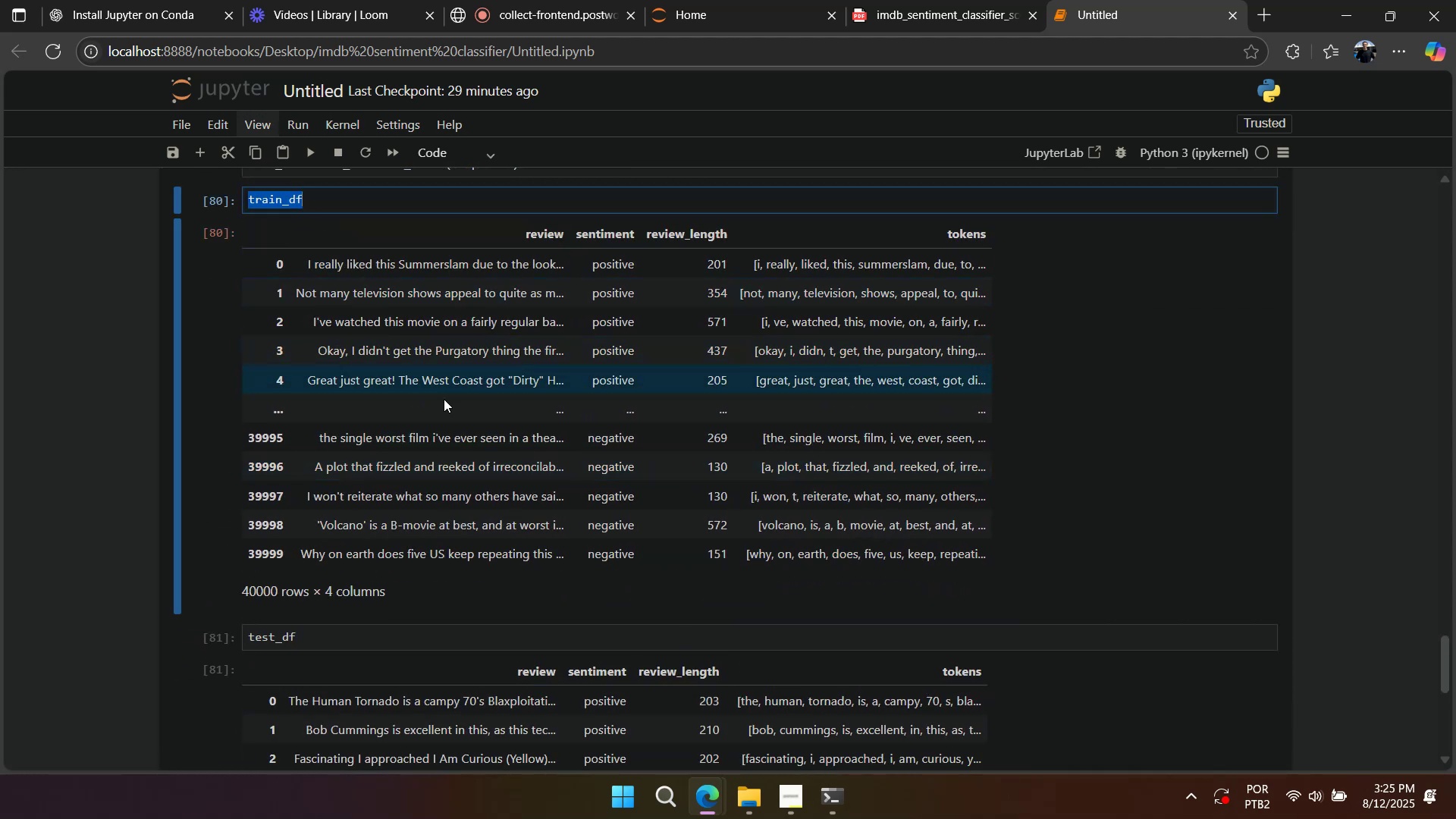 
scroll: coordinate [453, 426], scroll_direction: down, amount: 6.0
 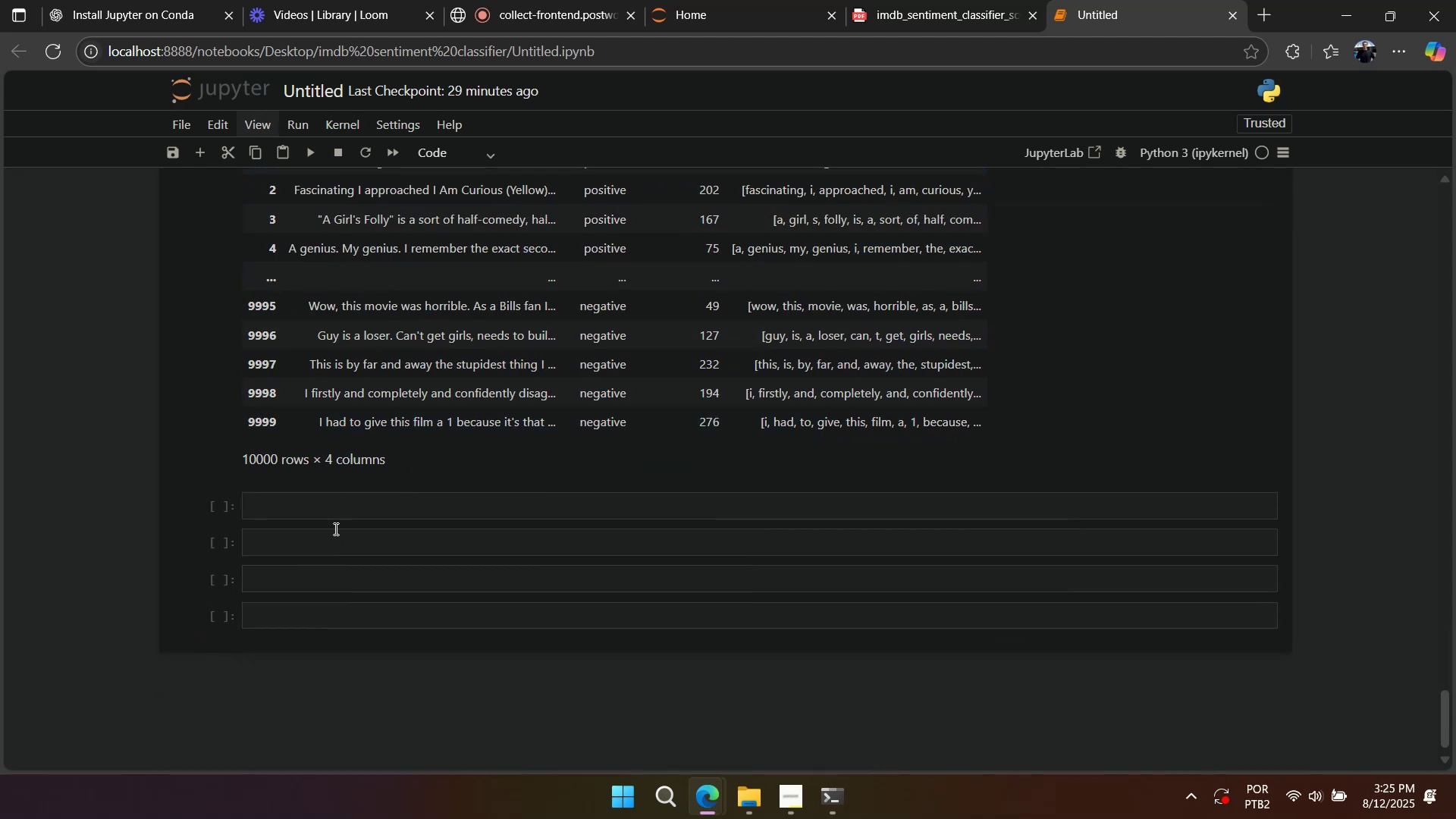 
left_click([335, 537])
 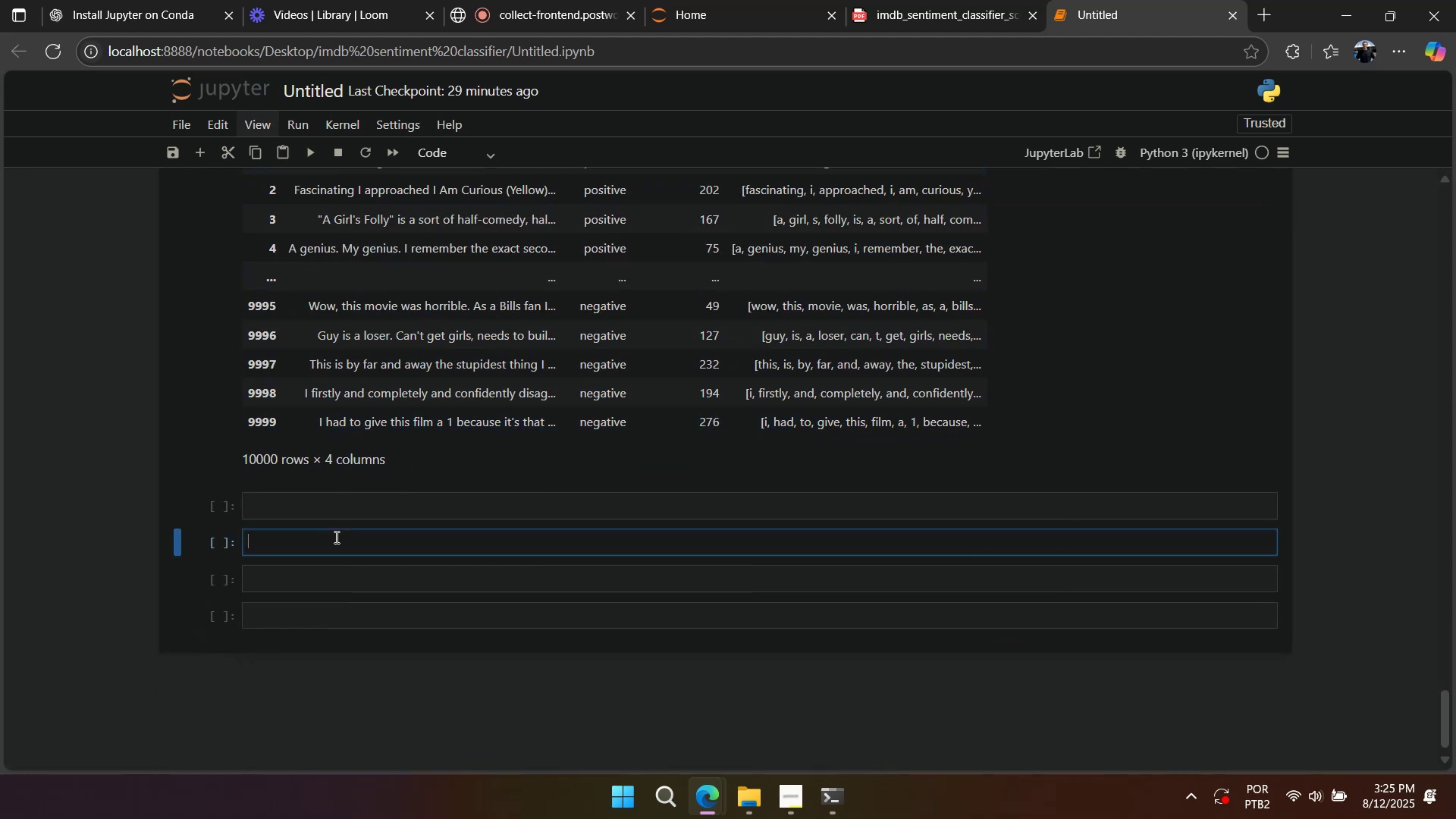 
key(Control+V)
 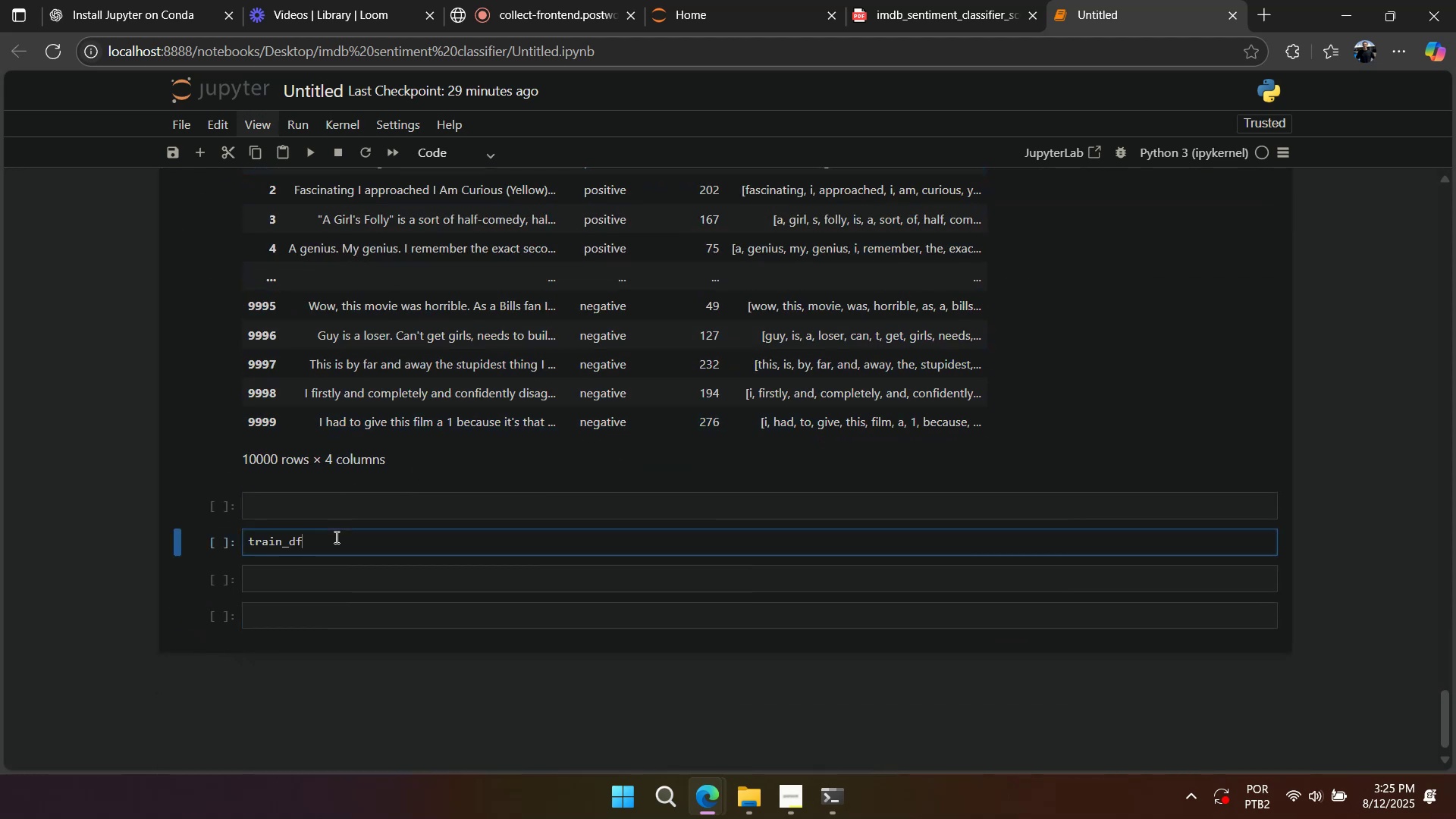 
type(.coun)
key(Backspace)
key(Backspace)
key(Backspace)
key(Backspace)
type(value_cu)
key(Backspace)
type(ounts())
 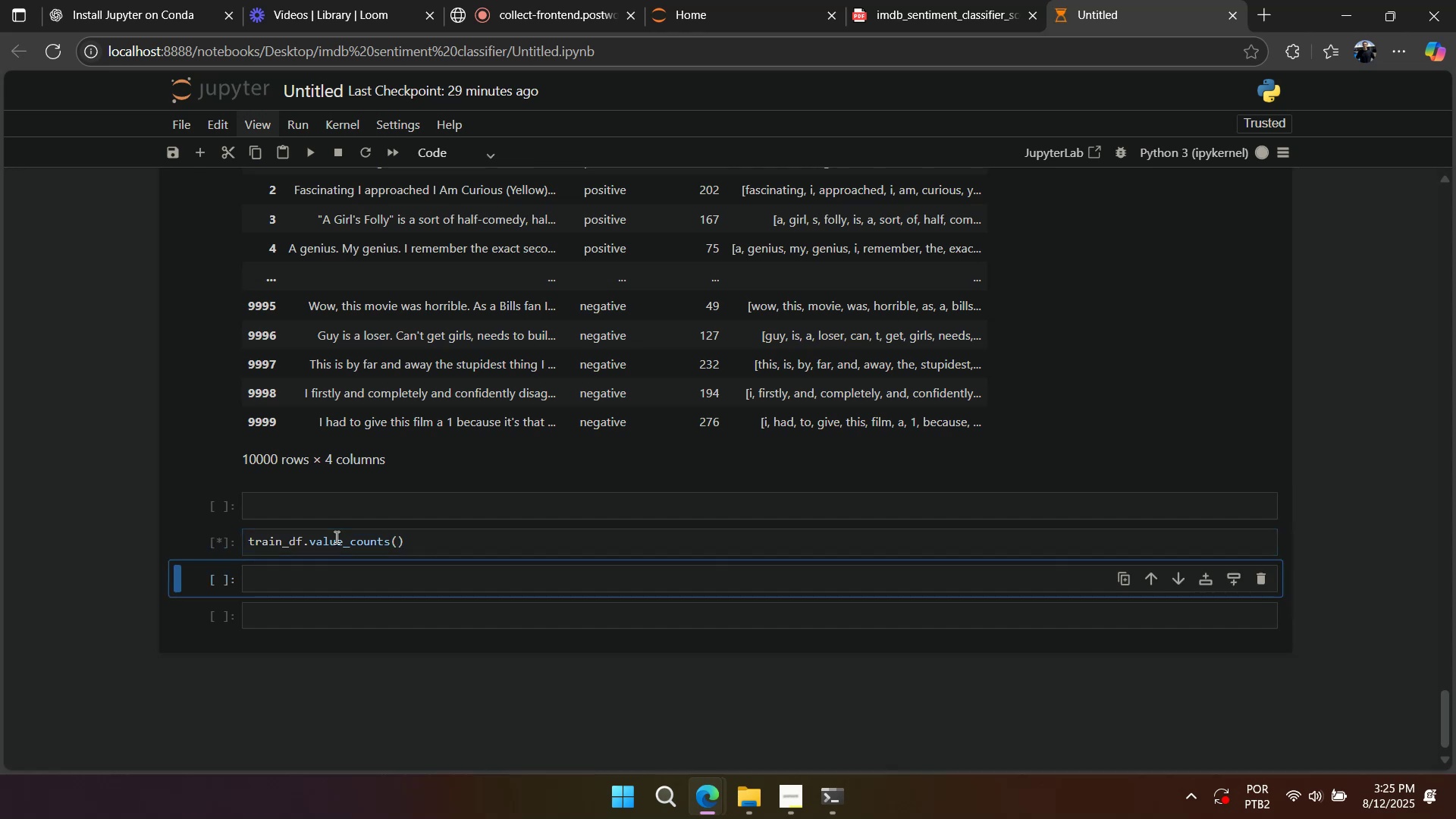 
key(Shift+Enter)
 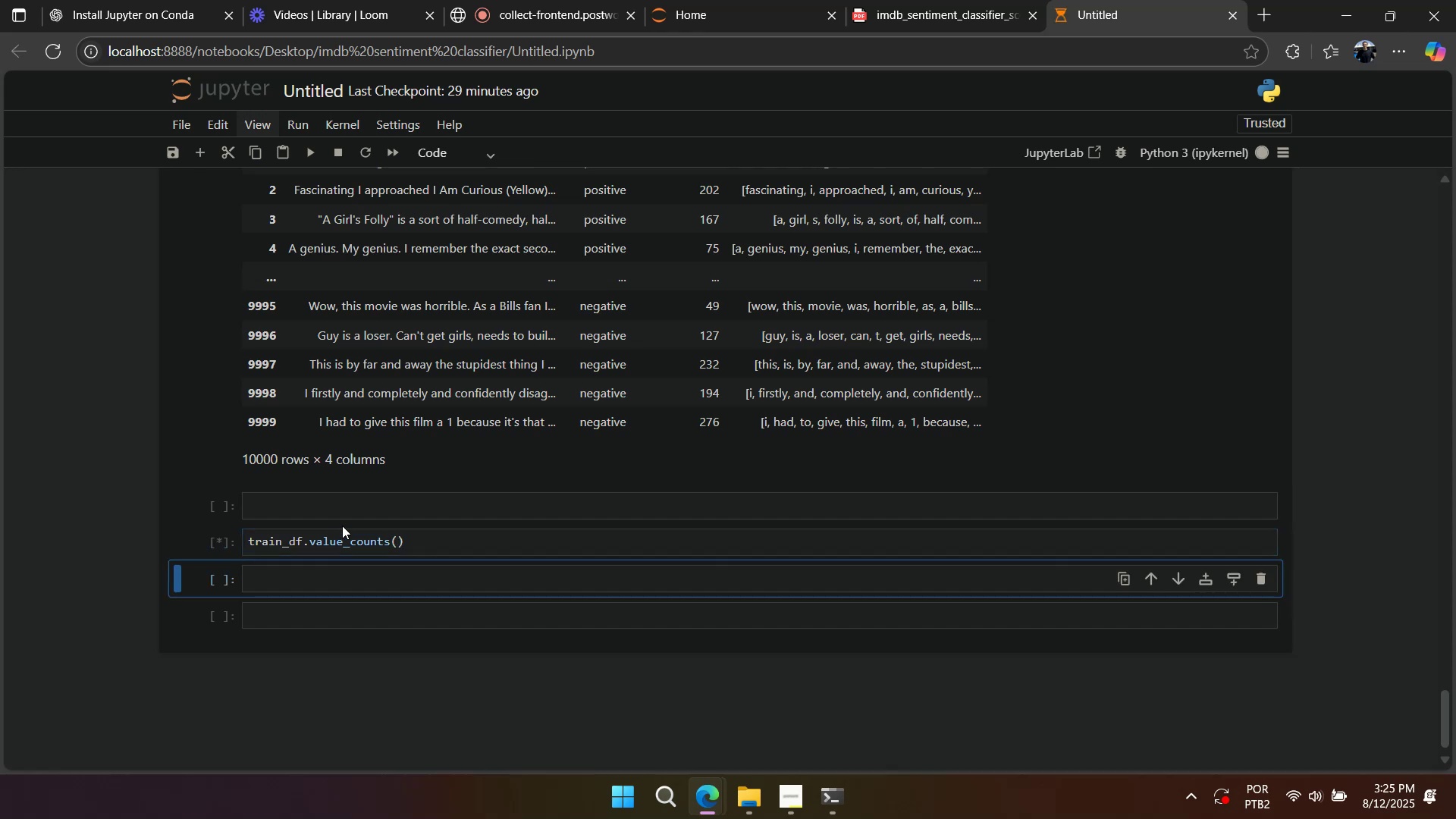 
scroll: coordinate [411, 533], scroll_direction: down, amount: 5.0
 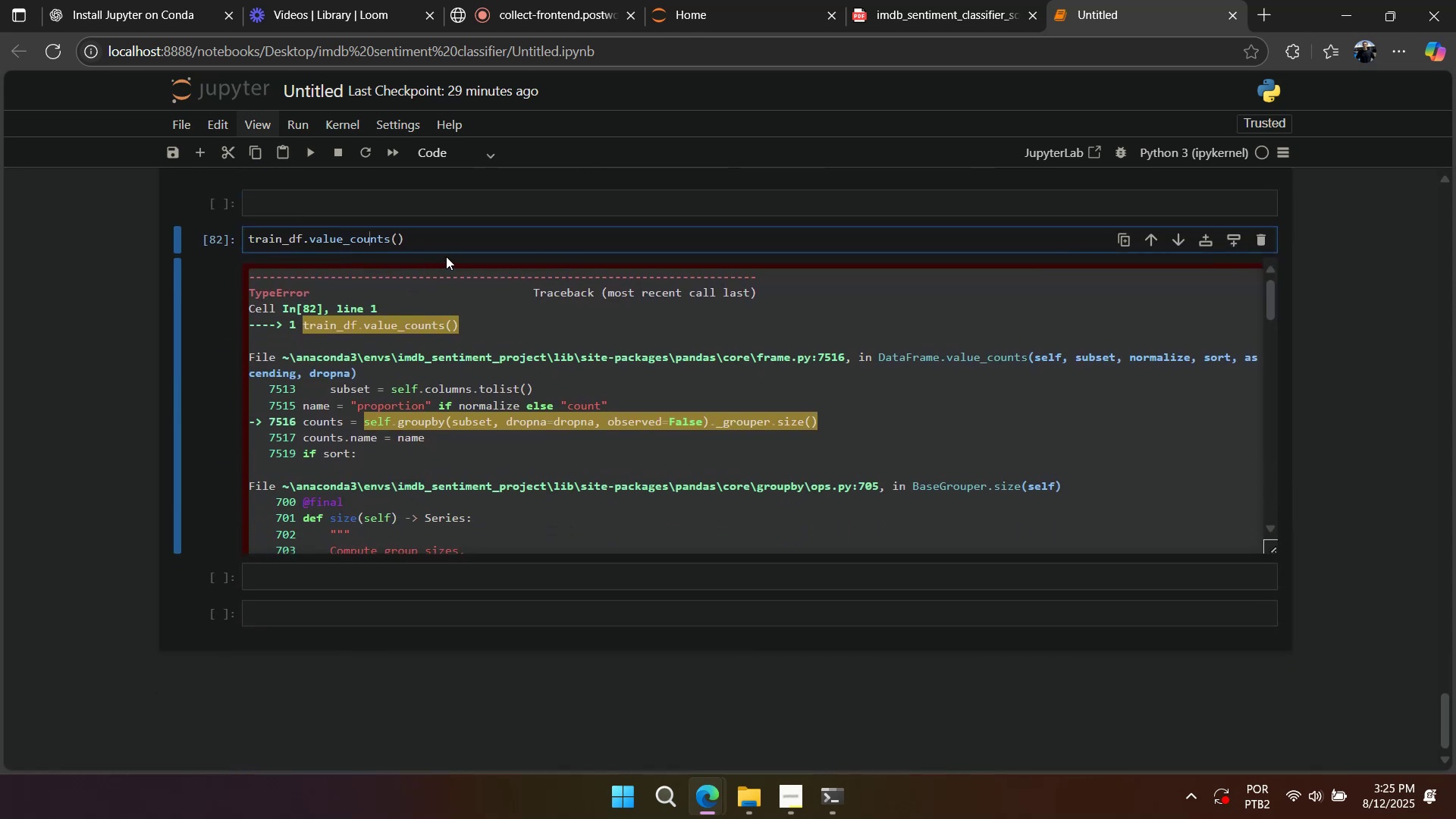 
double_click([449, 246])
 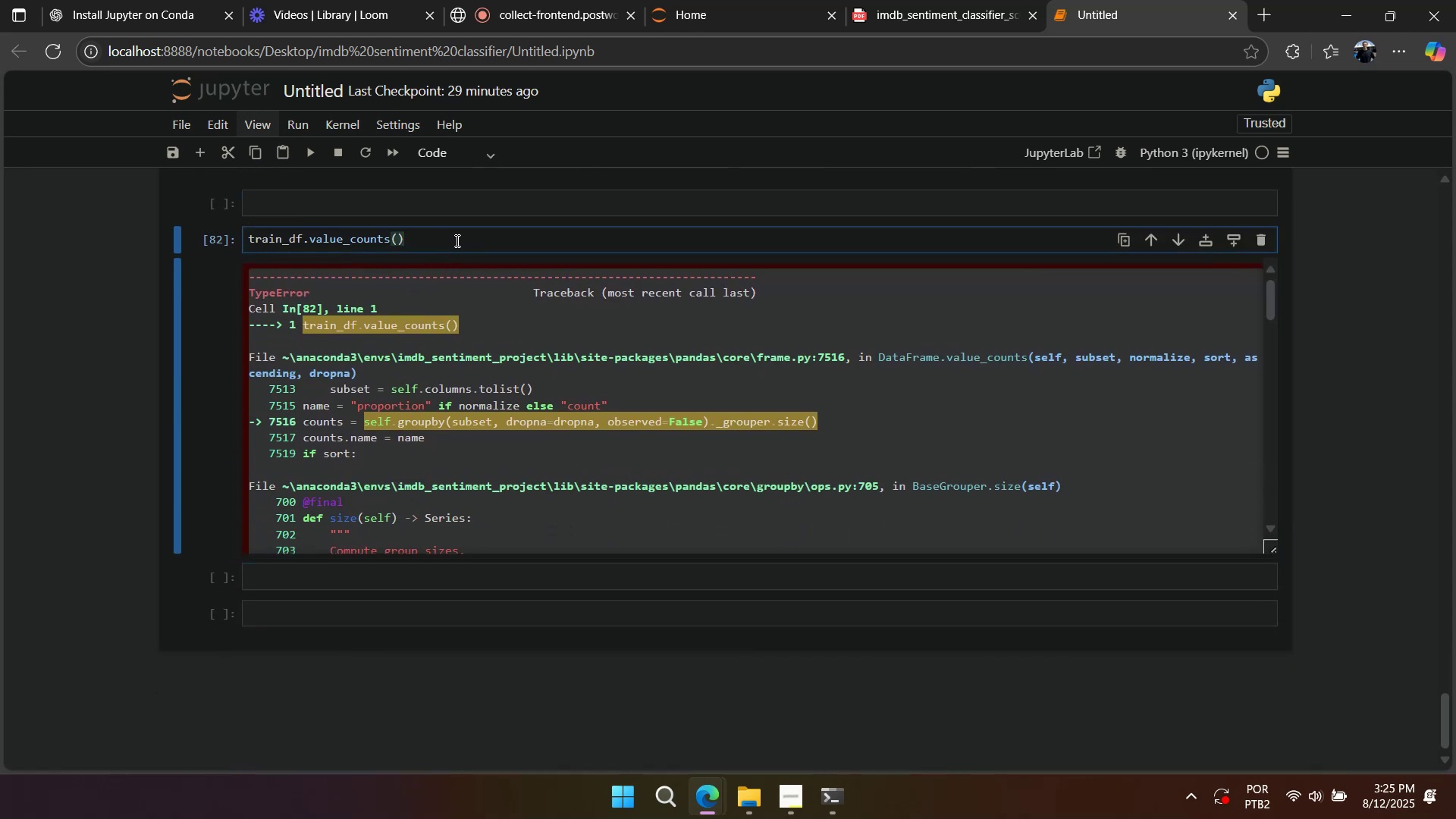 
key(Backspace)
key(Backspace)
key(Backspace)
key(Backspace)
key(Backspace)
key(Backspace)
key(Backspace)
key(Backspace)
key(Backspace)
key(Backspace)
key(Backspace)
key(Backspace)
key(Backspace)
key(Backspace)
type(describe)
 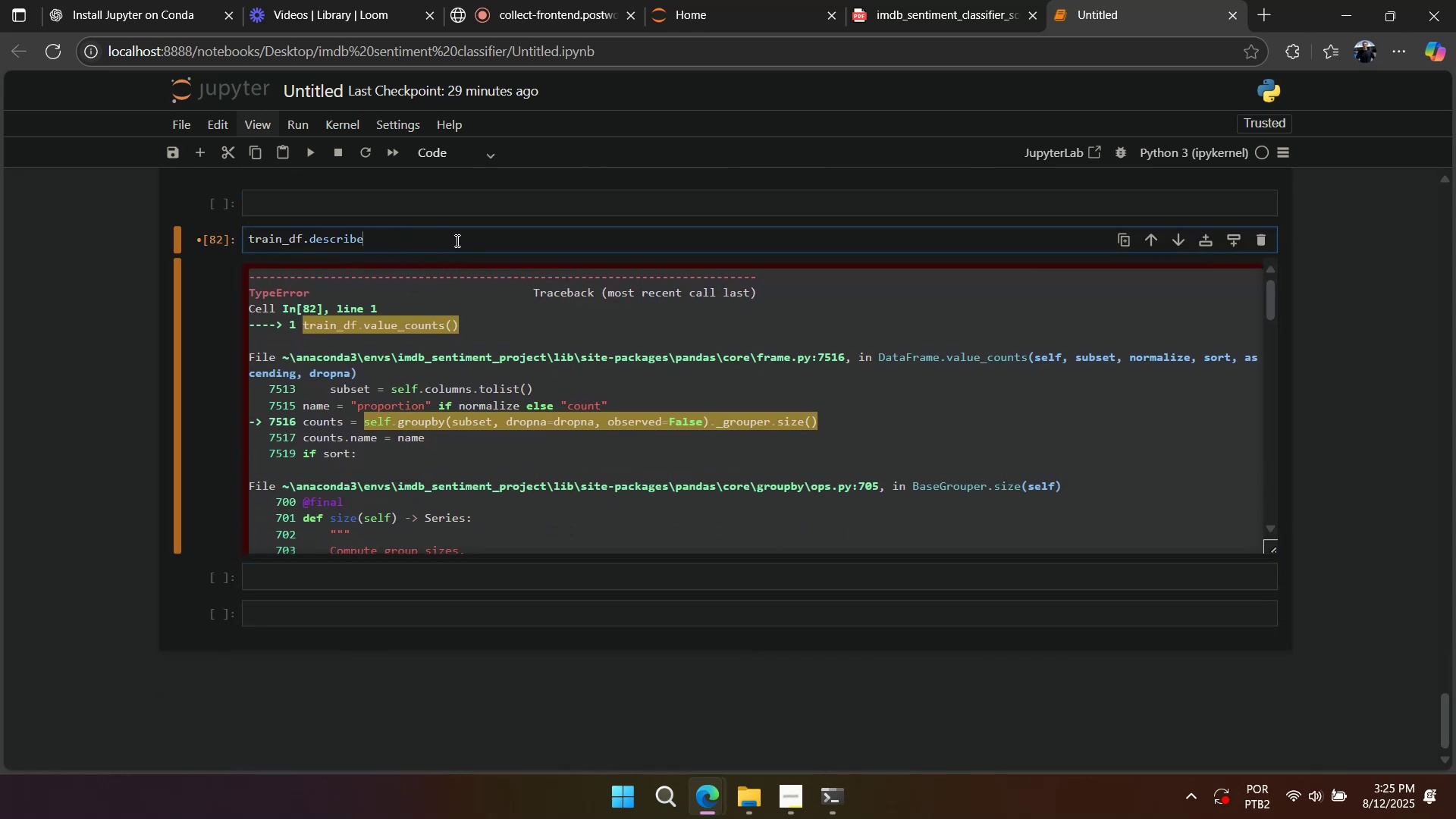 
key(Shift+Enter)
 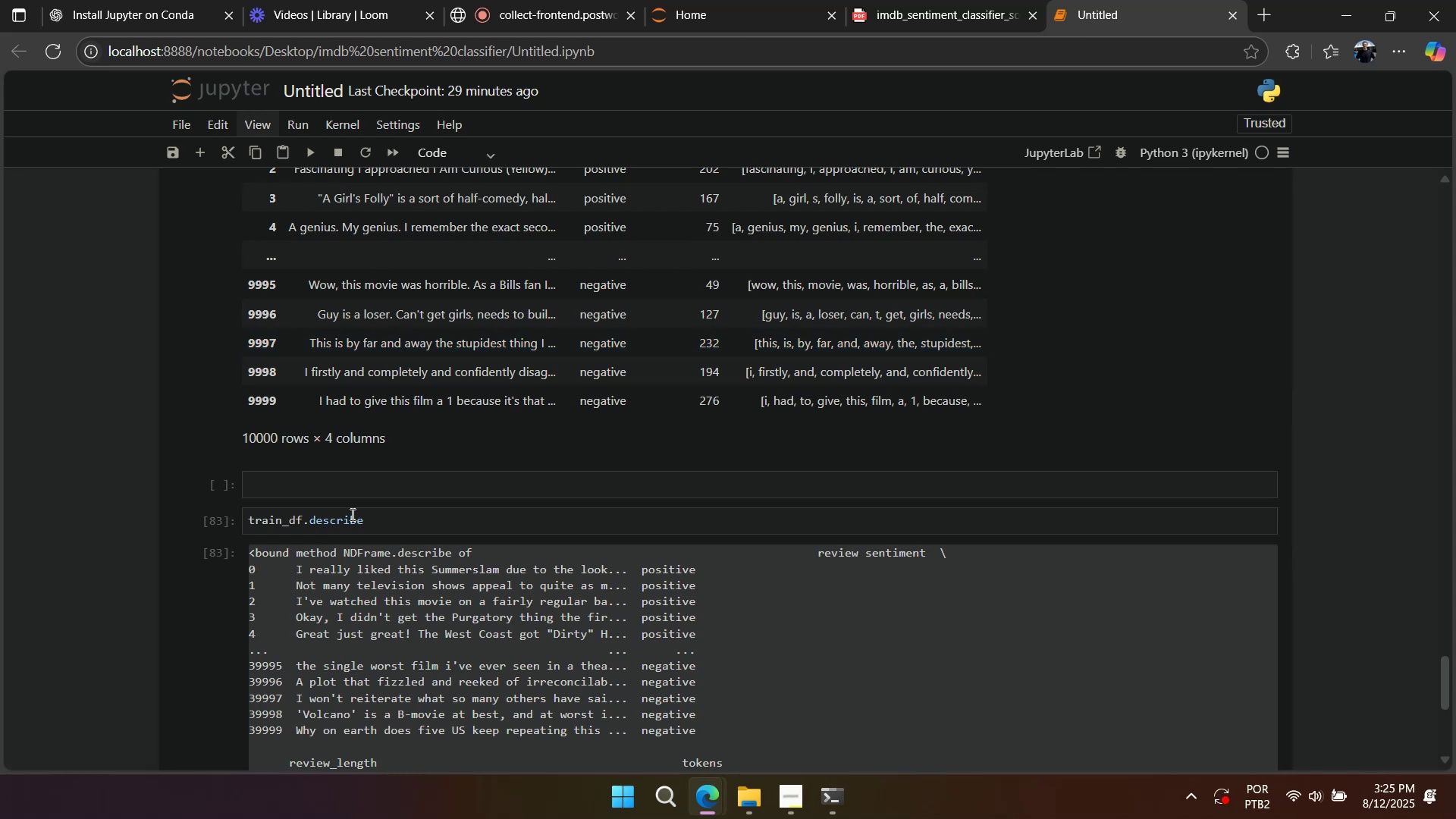 
type(())
 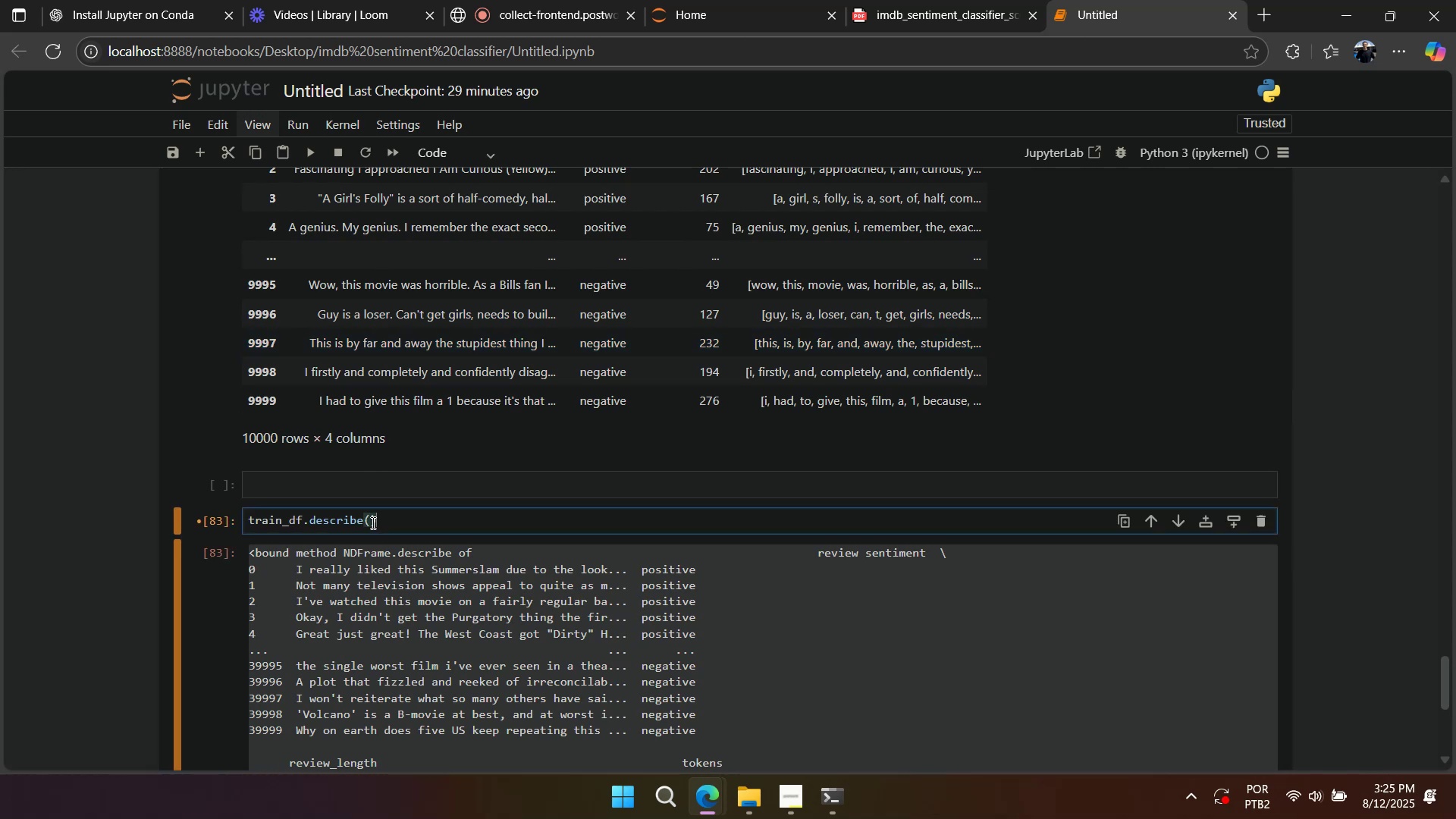 
key(Shift+Enter)
 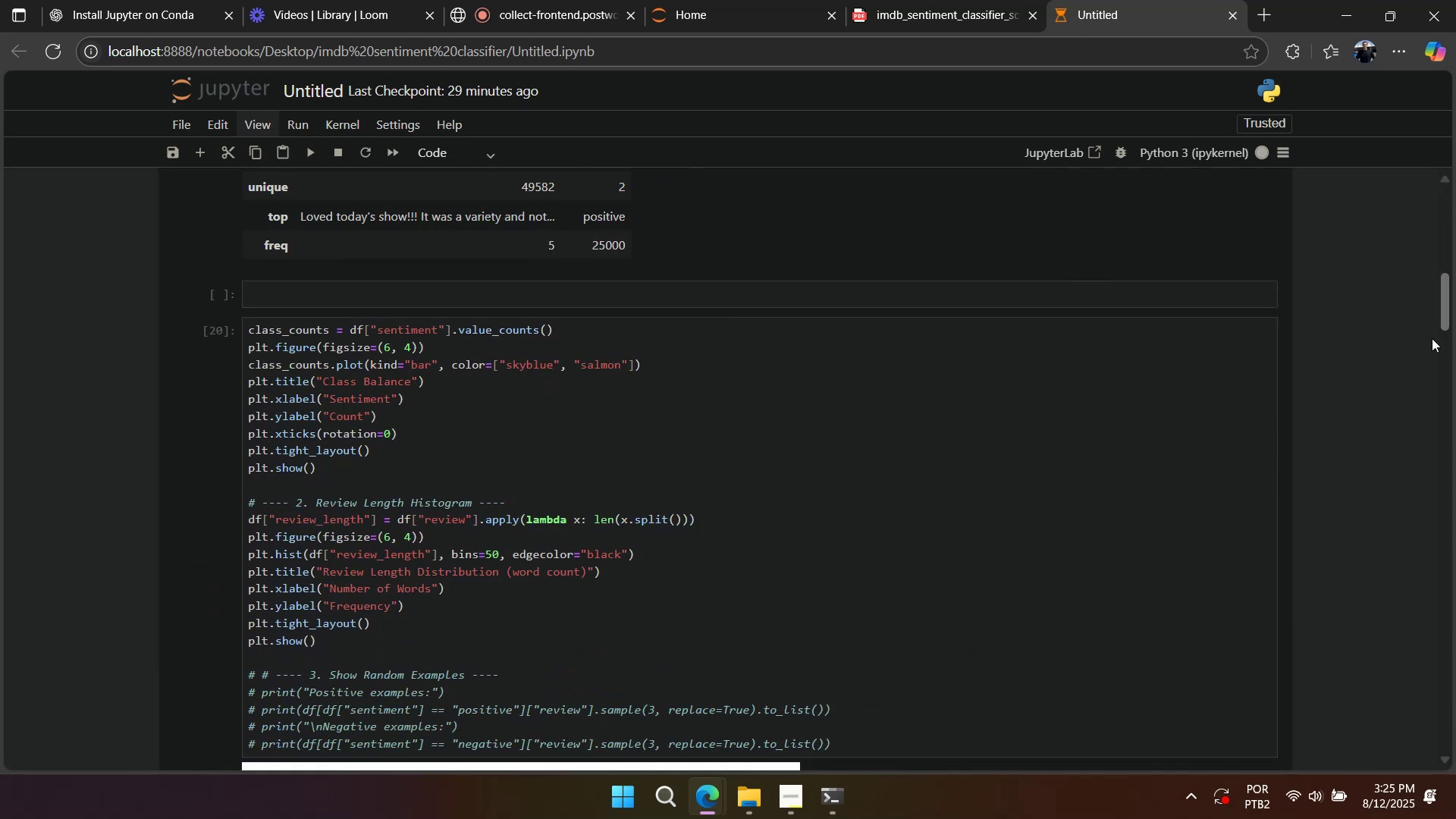 
wait(6.2)
 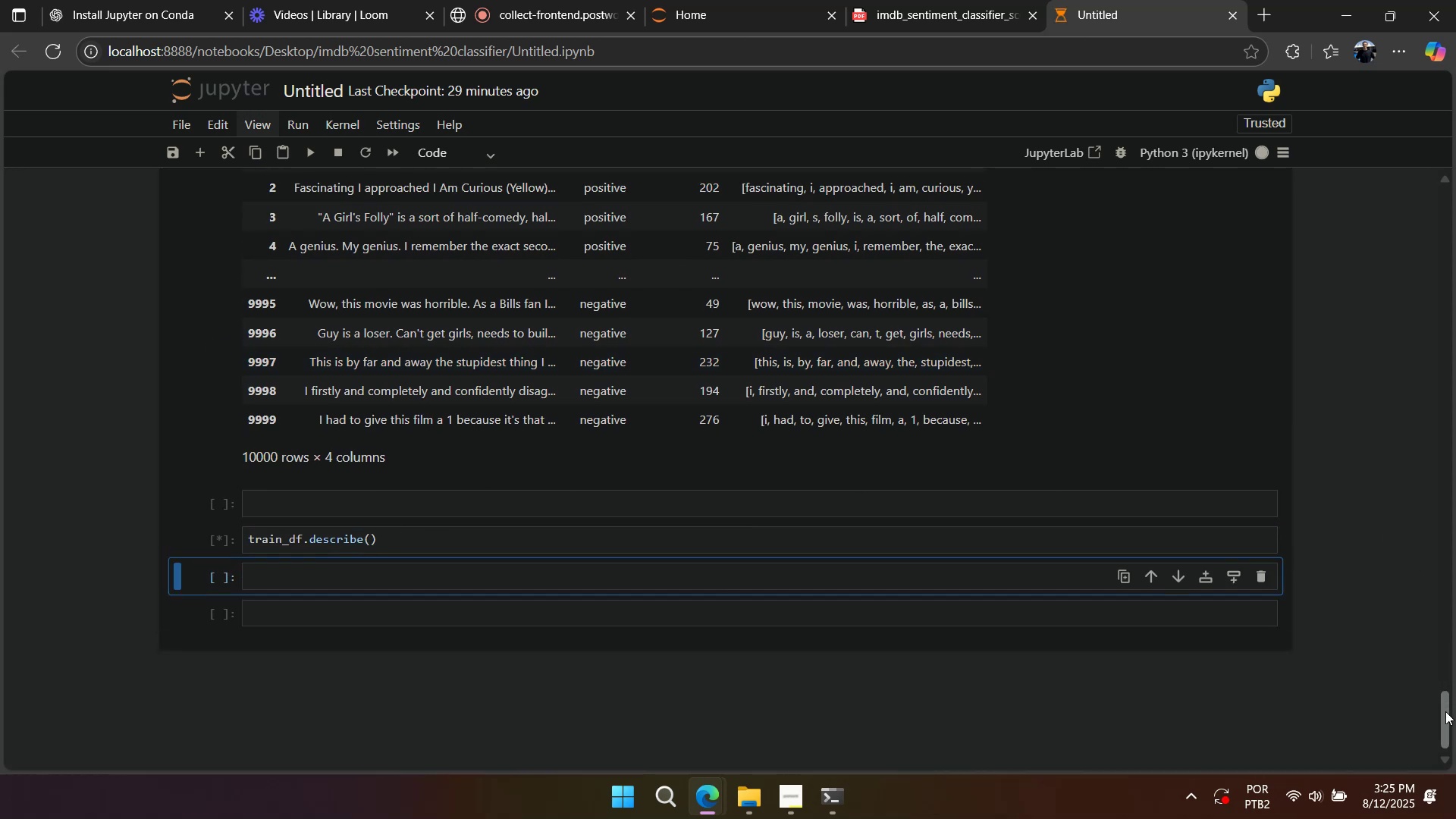 
double_click([499, 604])
 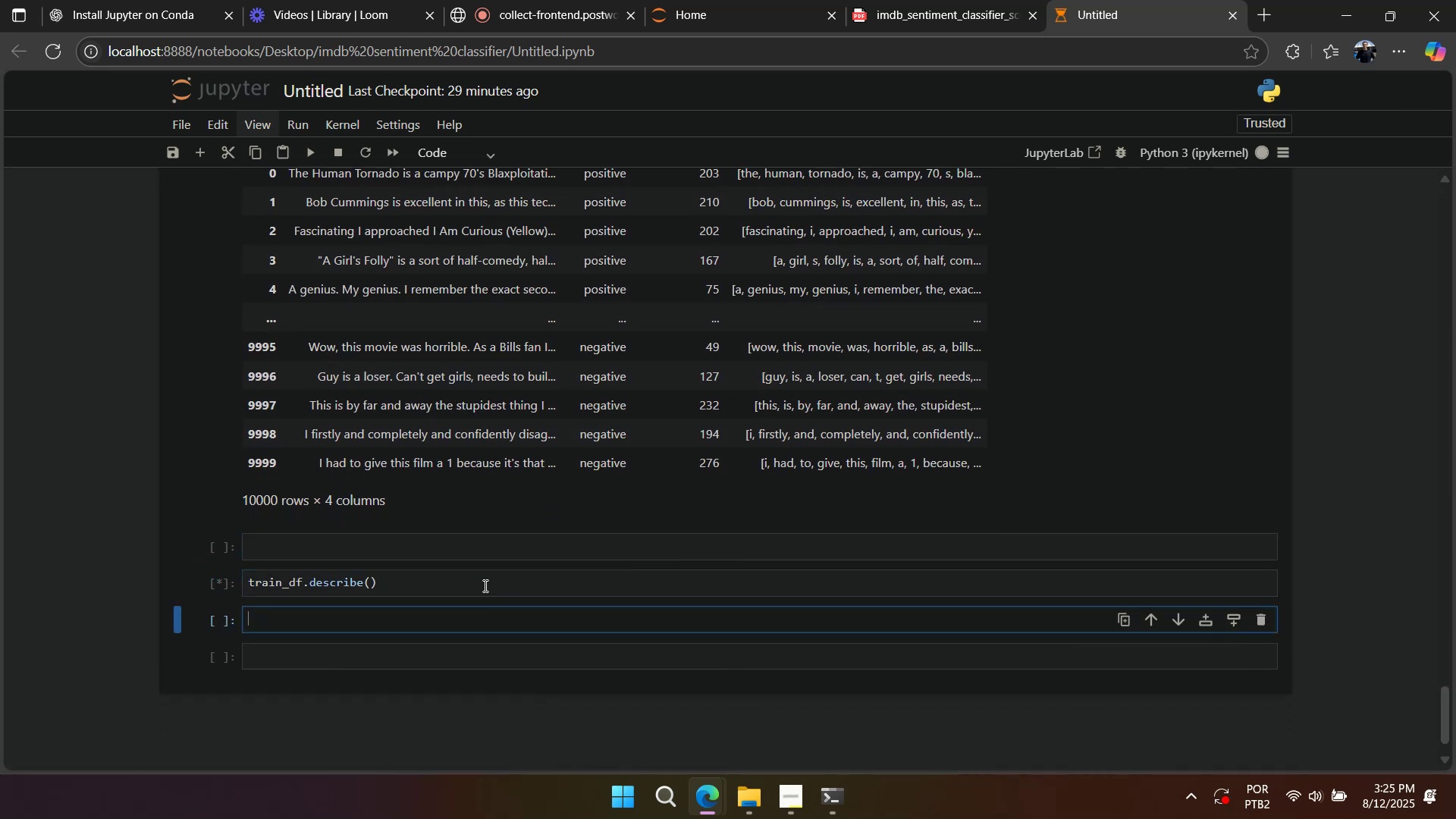 
triple_click([484, 585])
 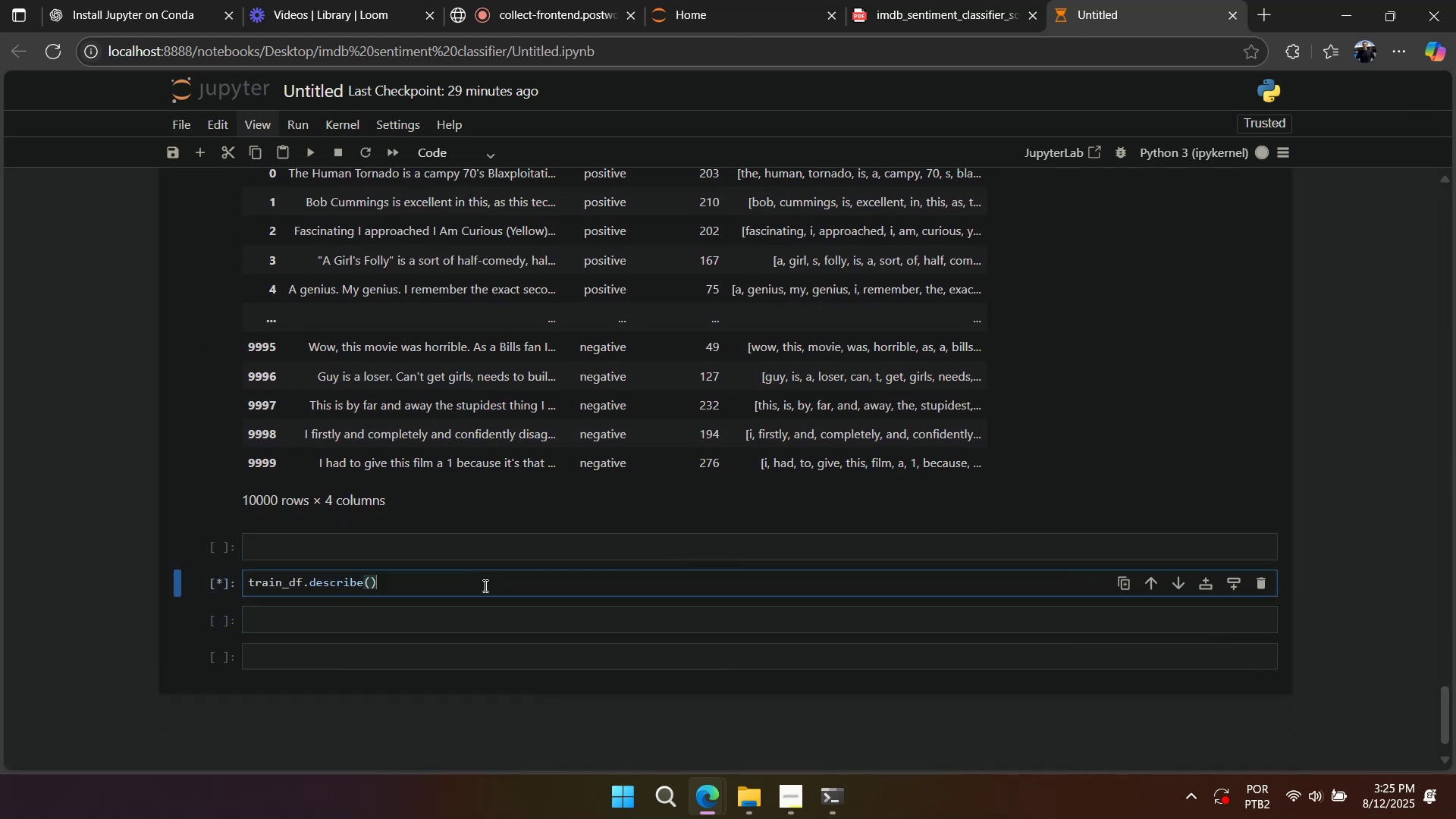 
triple_click([484, 585])
 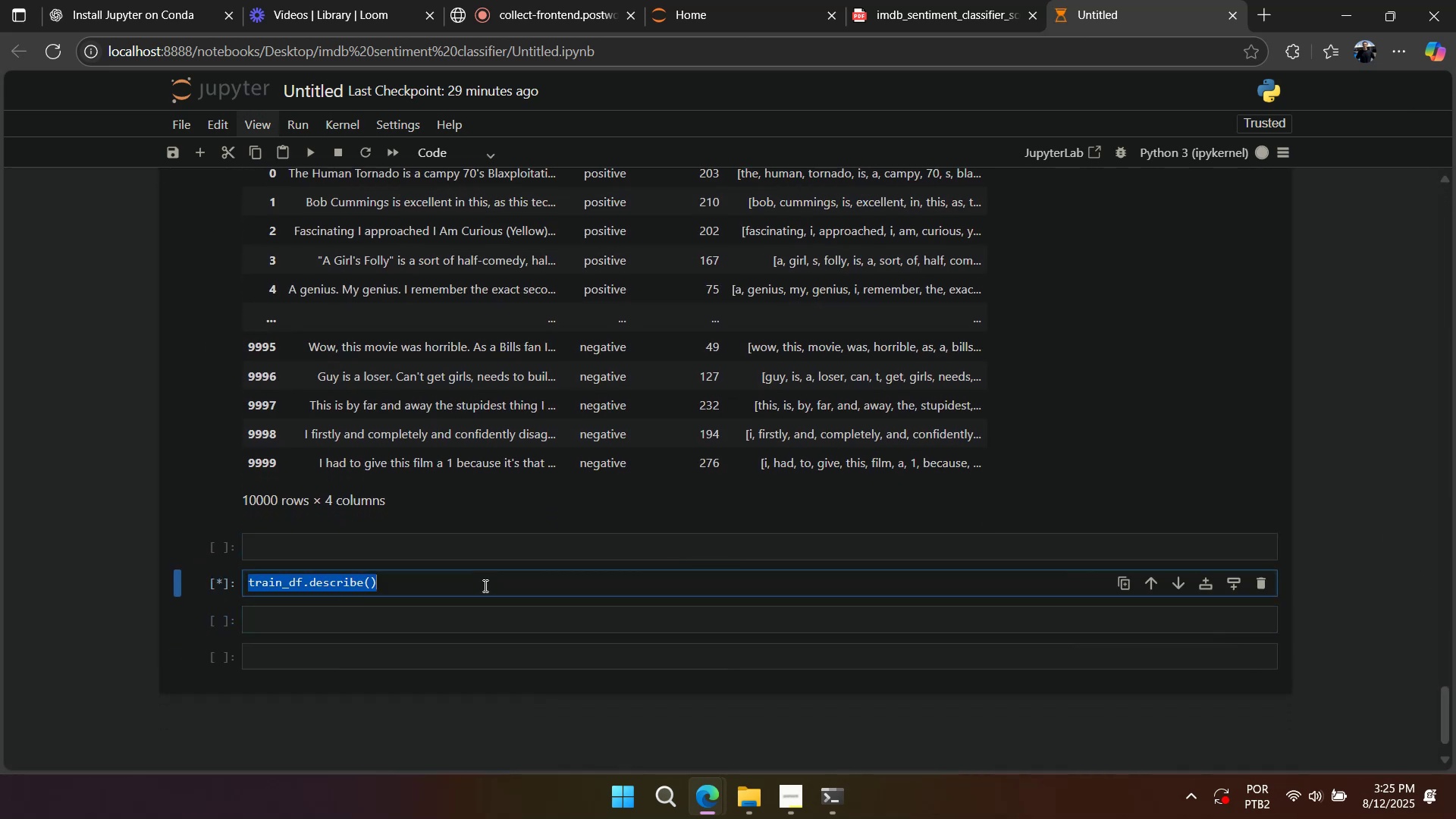 
triple_click([484, 585])
 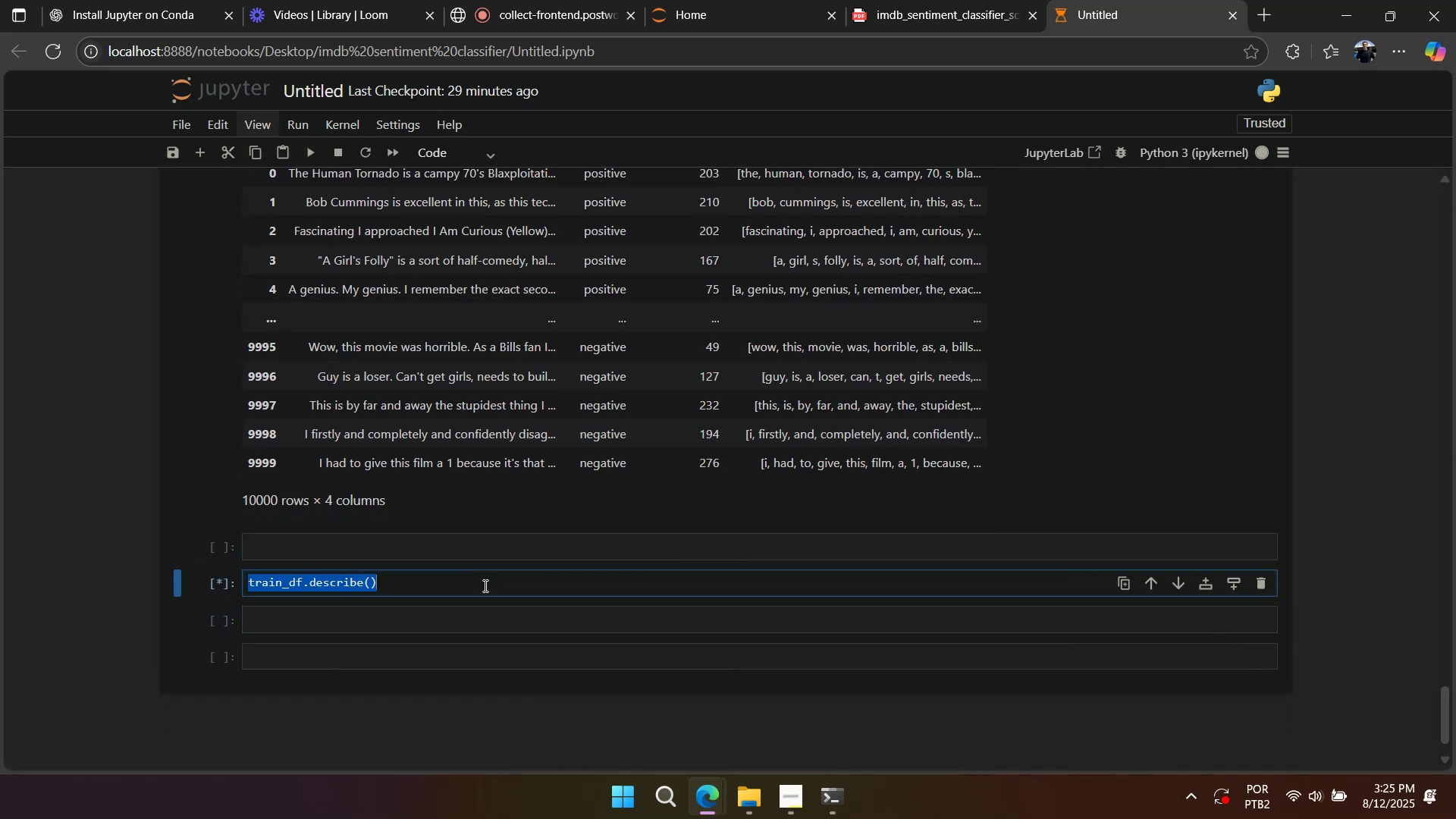 
key(Control+C)
 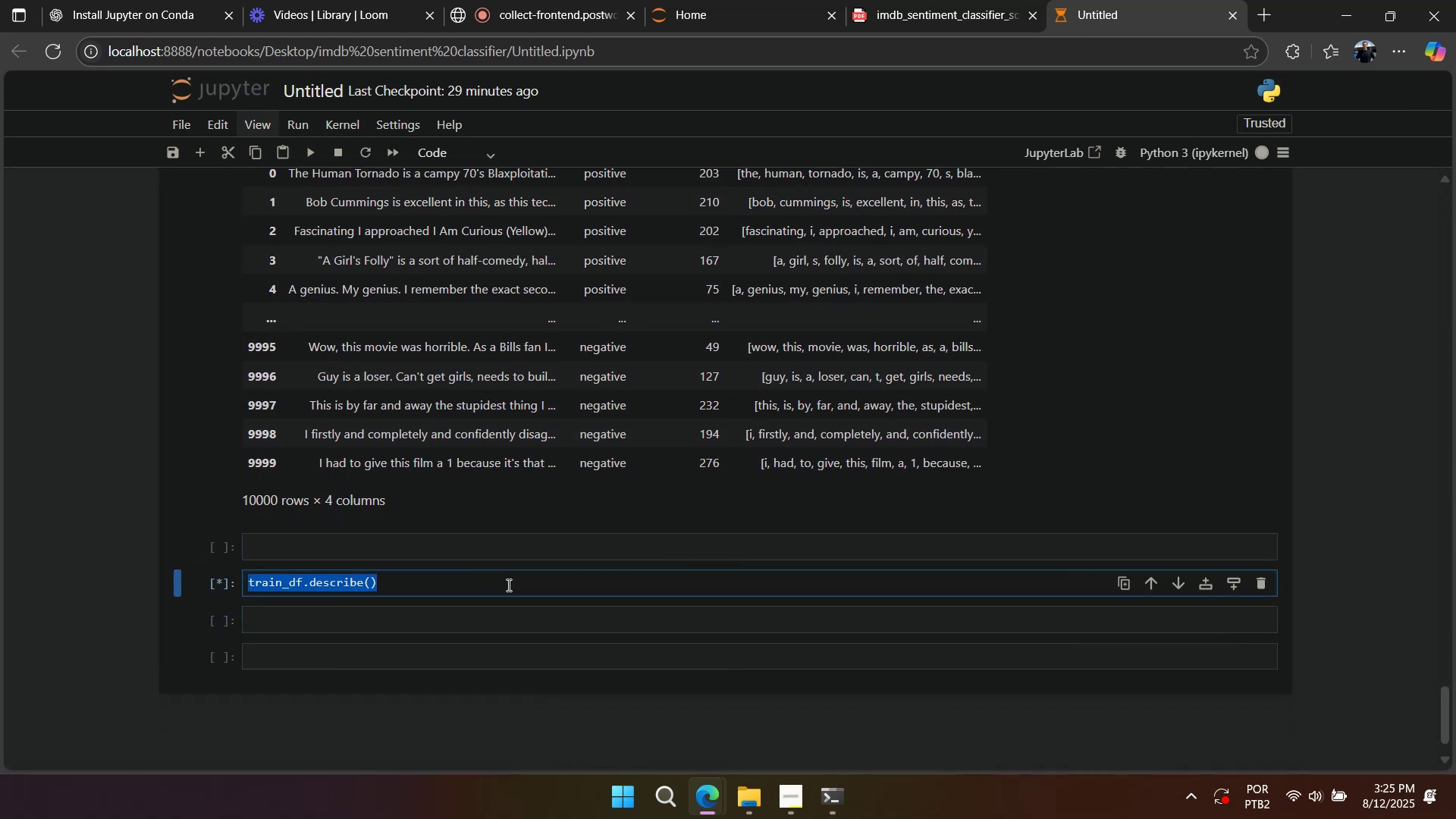 
scroll: coordinate [508, 585], scroll_direction: down, amount: 2.0
 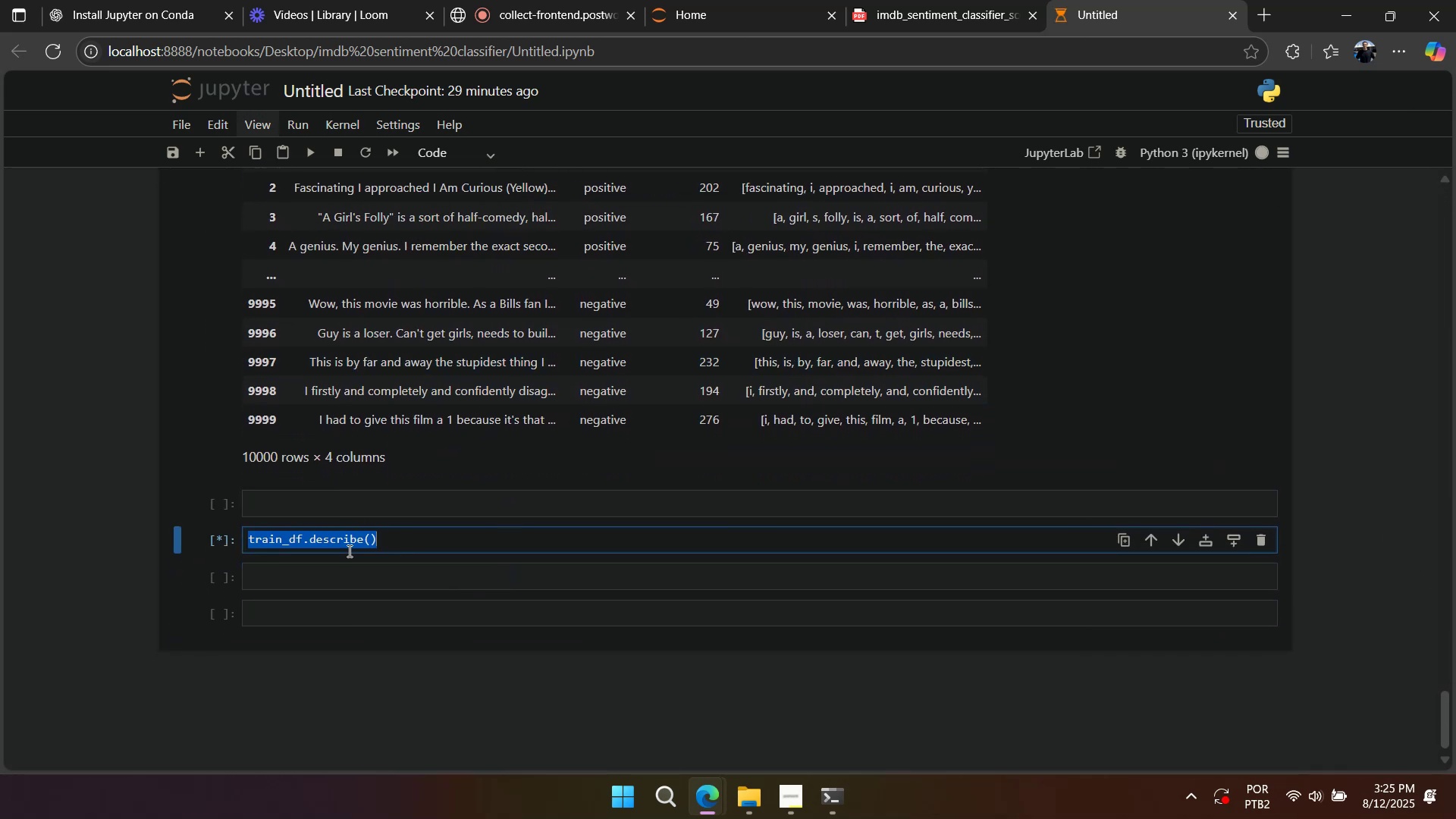 
left_click([346, 565])
 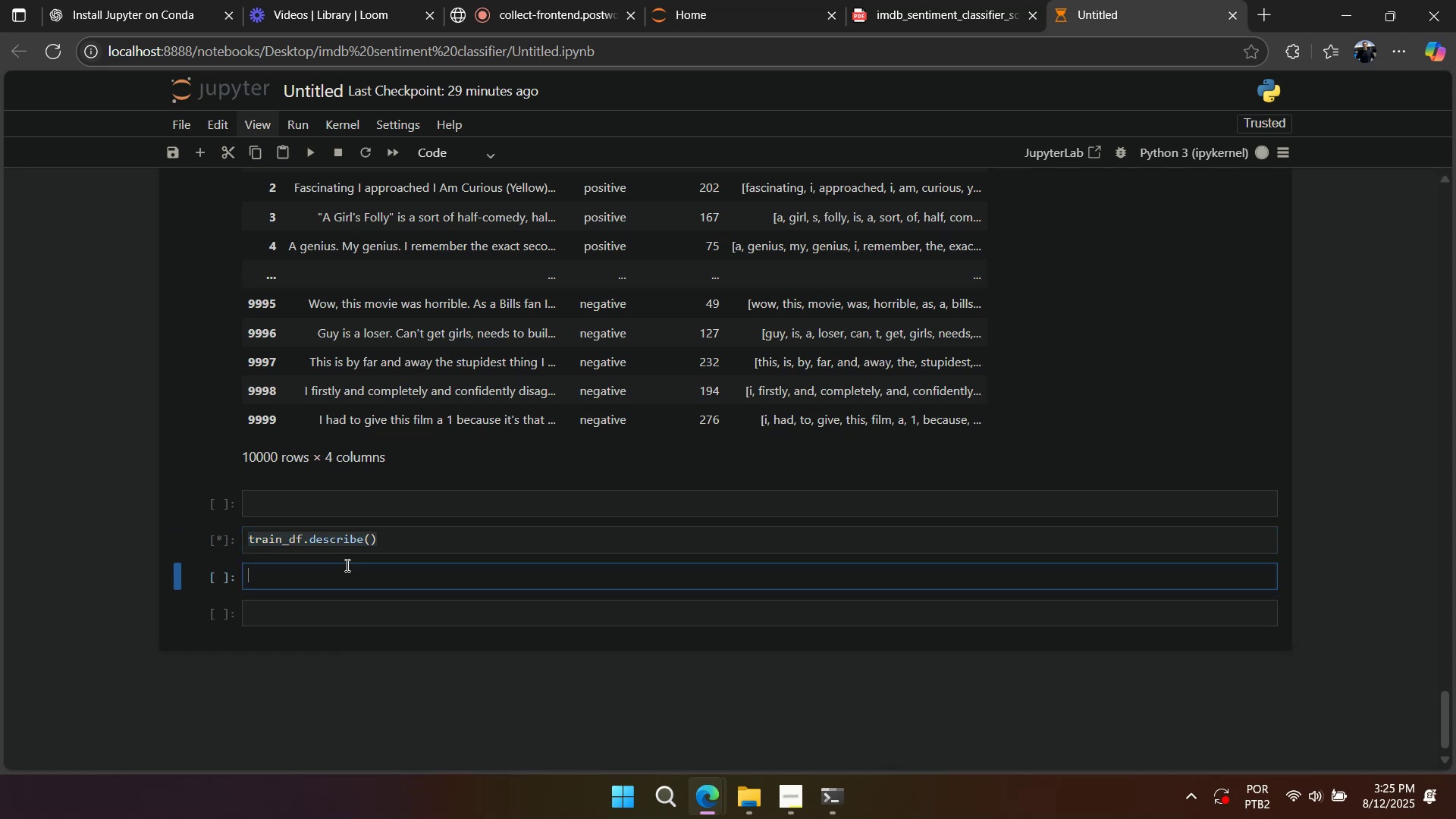 
key(Control+ControlLeft)
 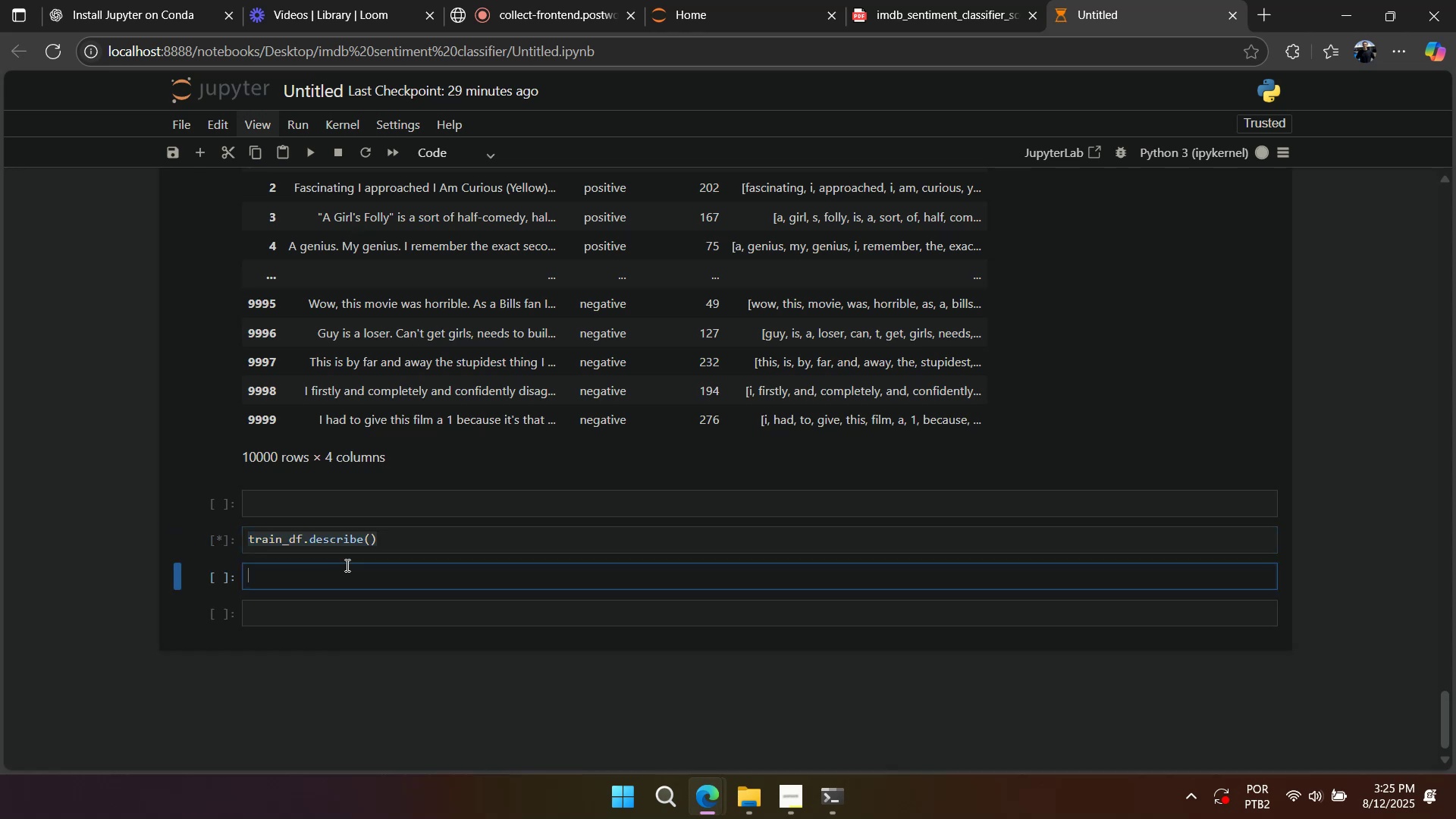 
key(Control+V)
 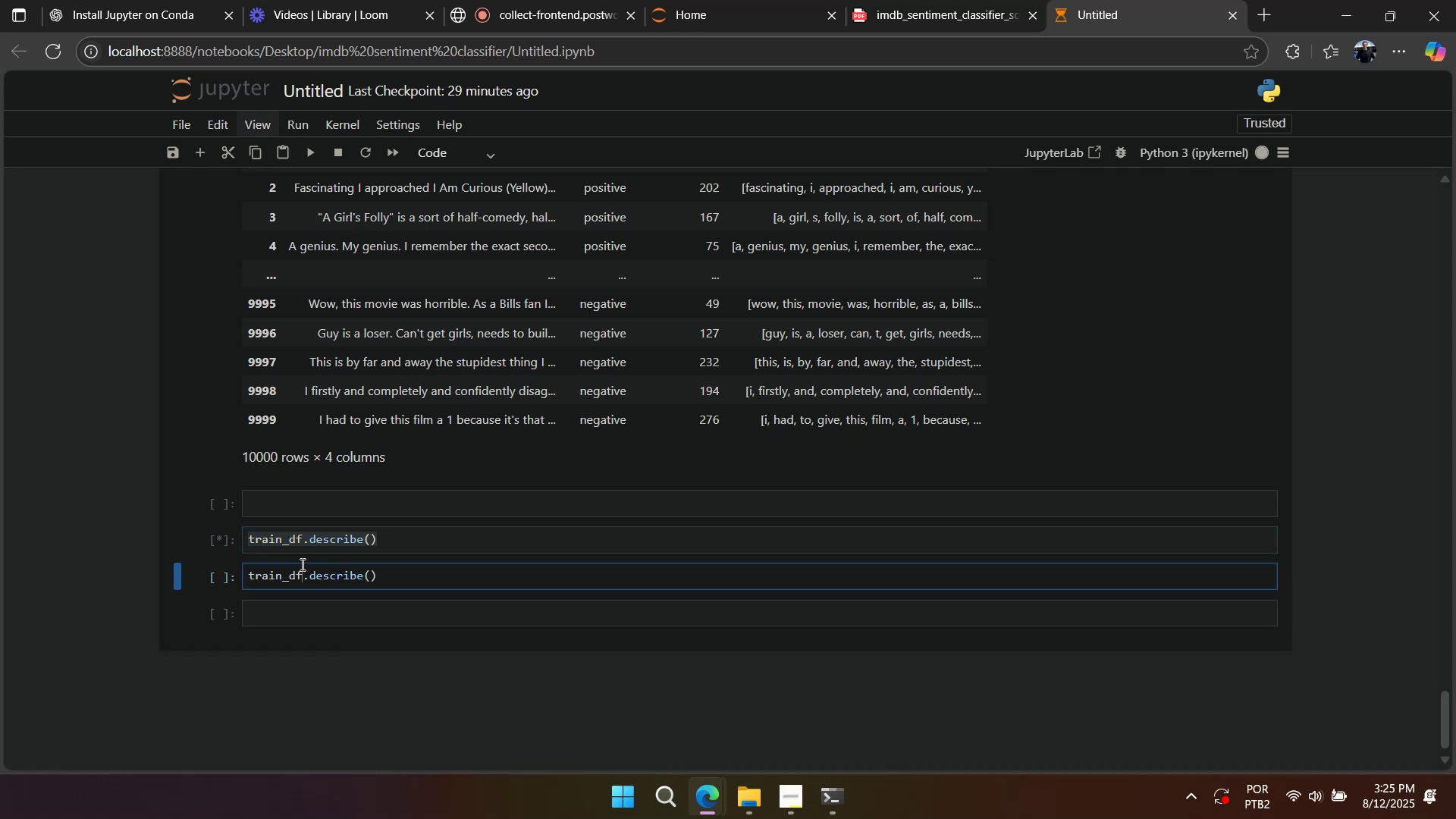 
double_click([287, 540])
 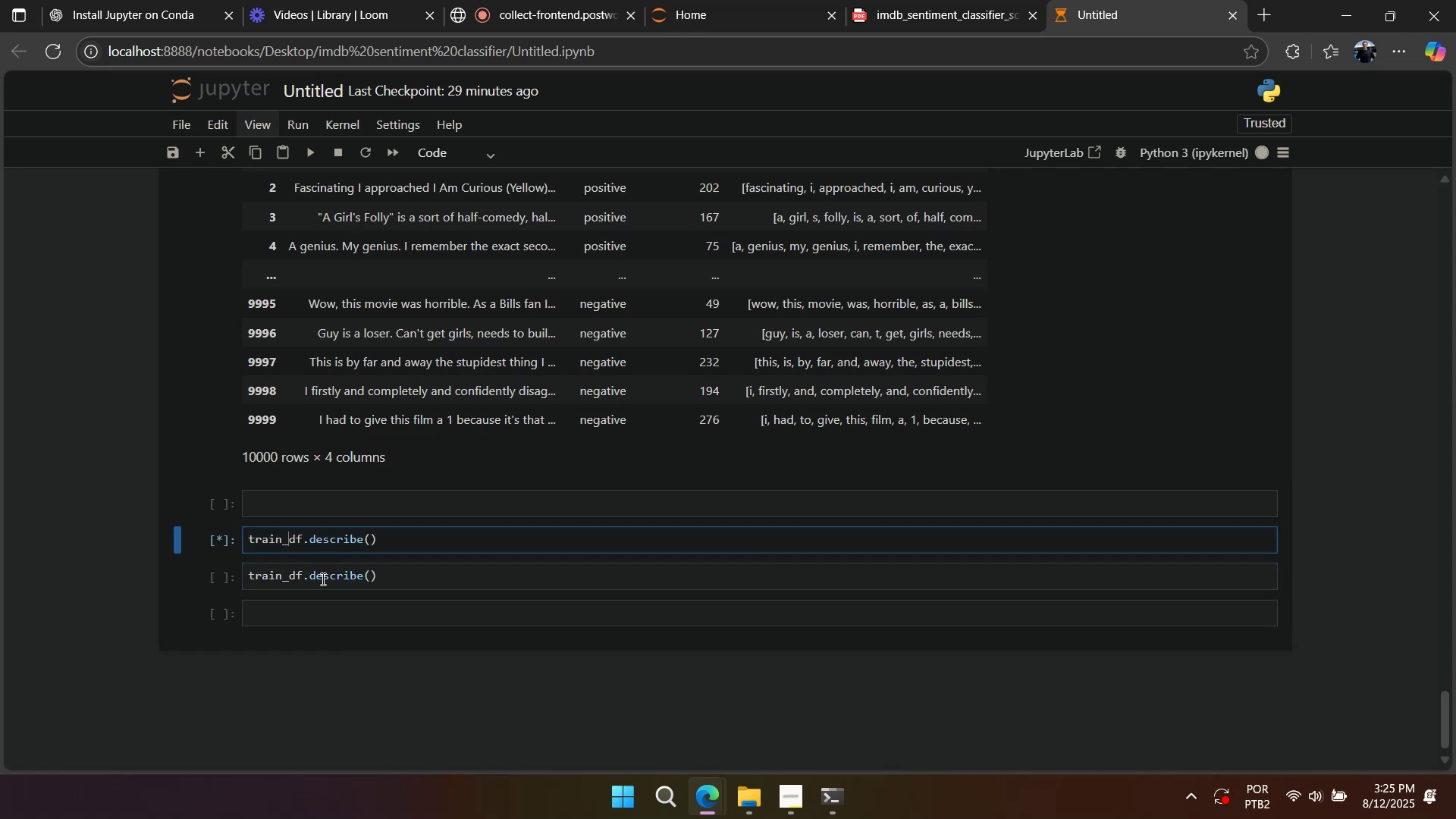 
triple_click([322, 579])
 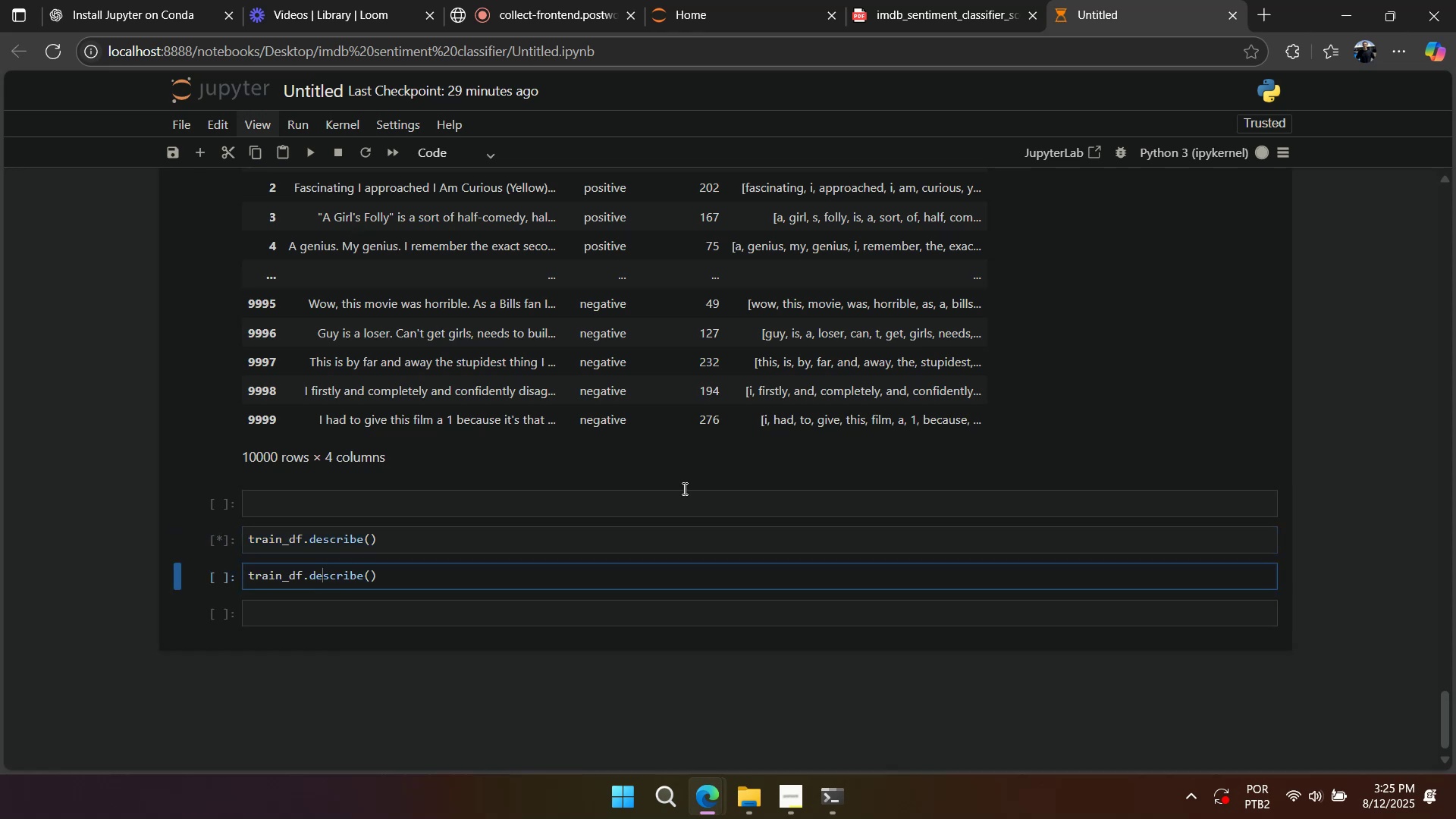 
scroll: coordinate [726, 487], scroll_direction: up, amount: 4.0
 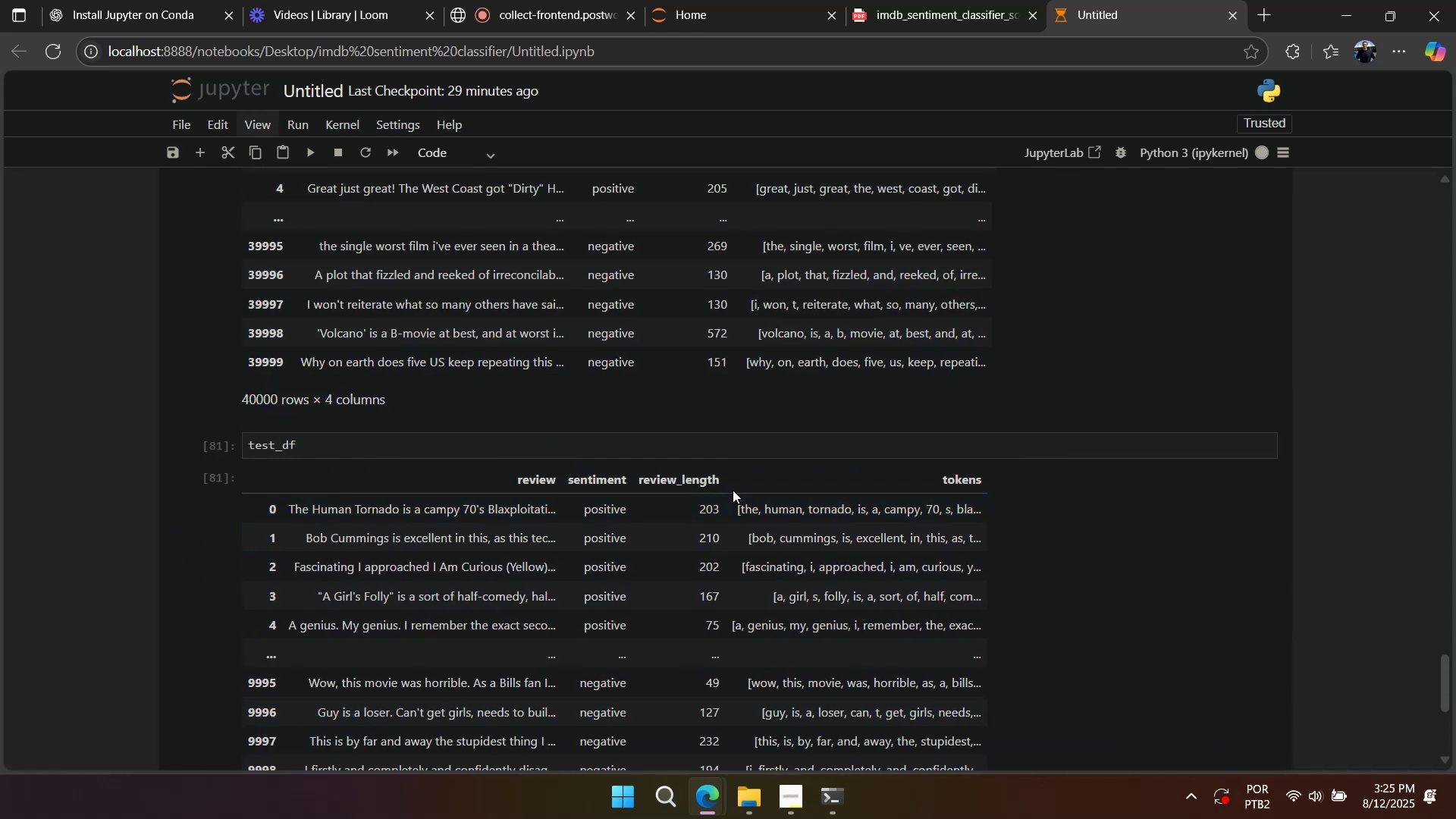 
scroll: coordinate [758, 497], scroll_direction: down, amount: 6.0
 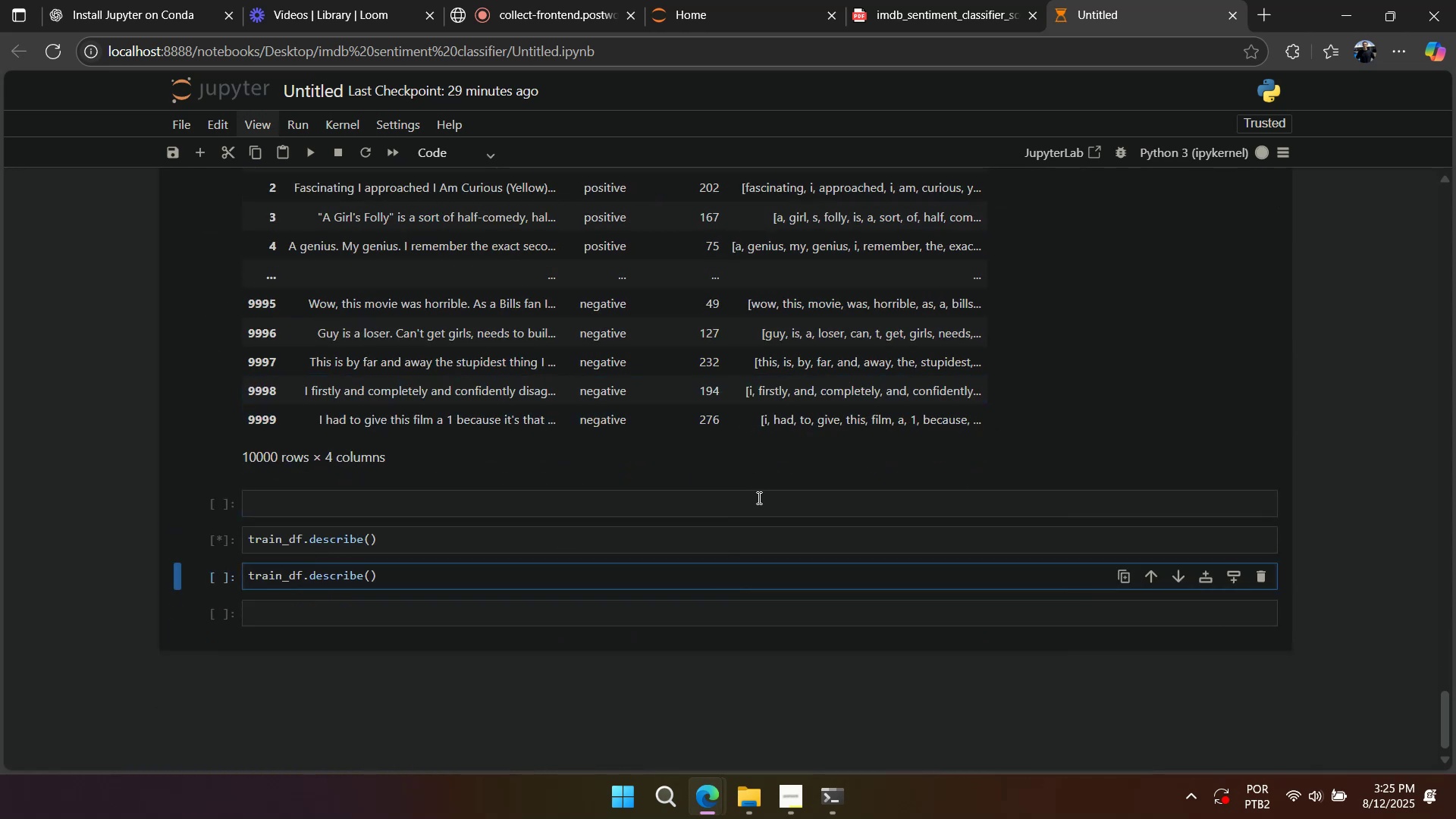 
scroll: coordinate [758, 497], scroll_direction: up, amount: 1.0
 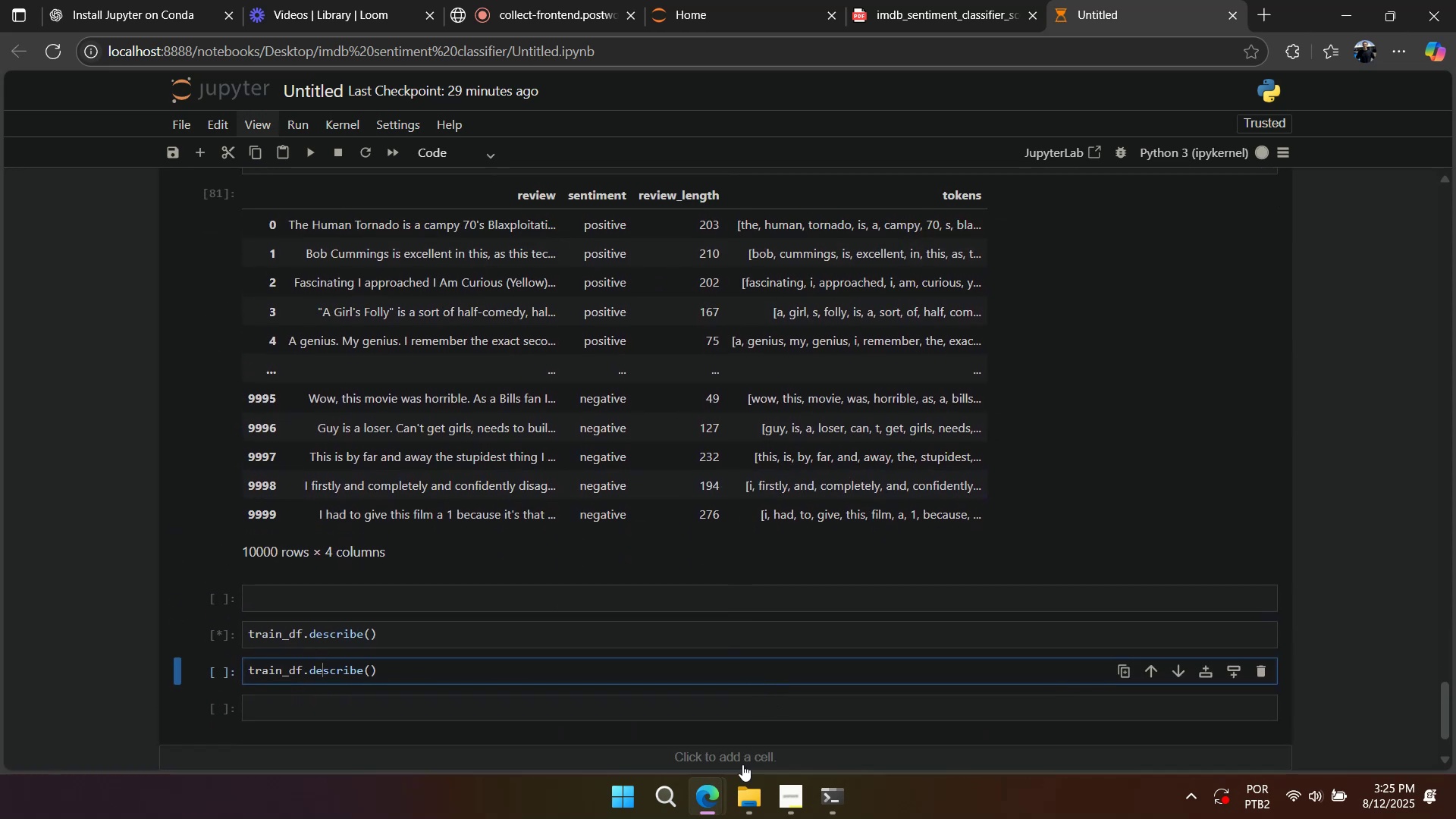 
left_click([745, 788])
 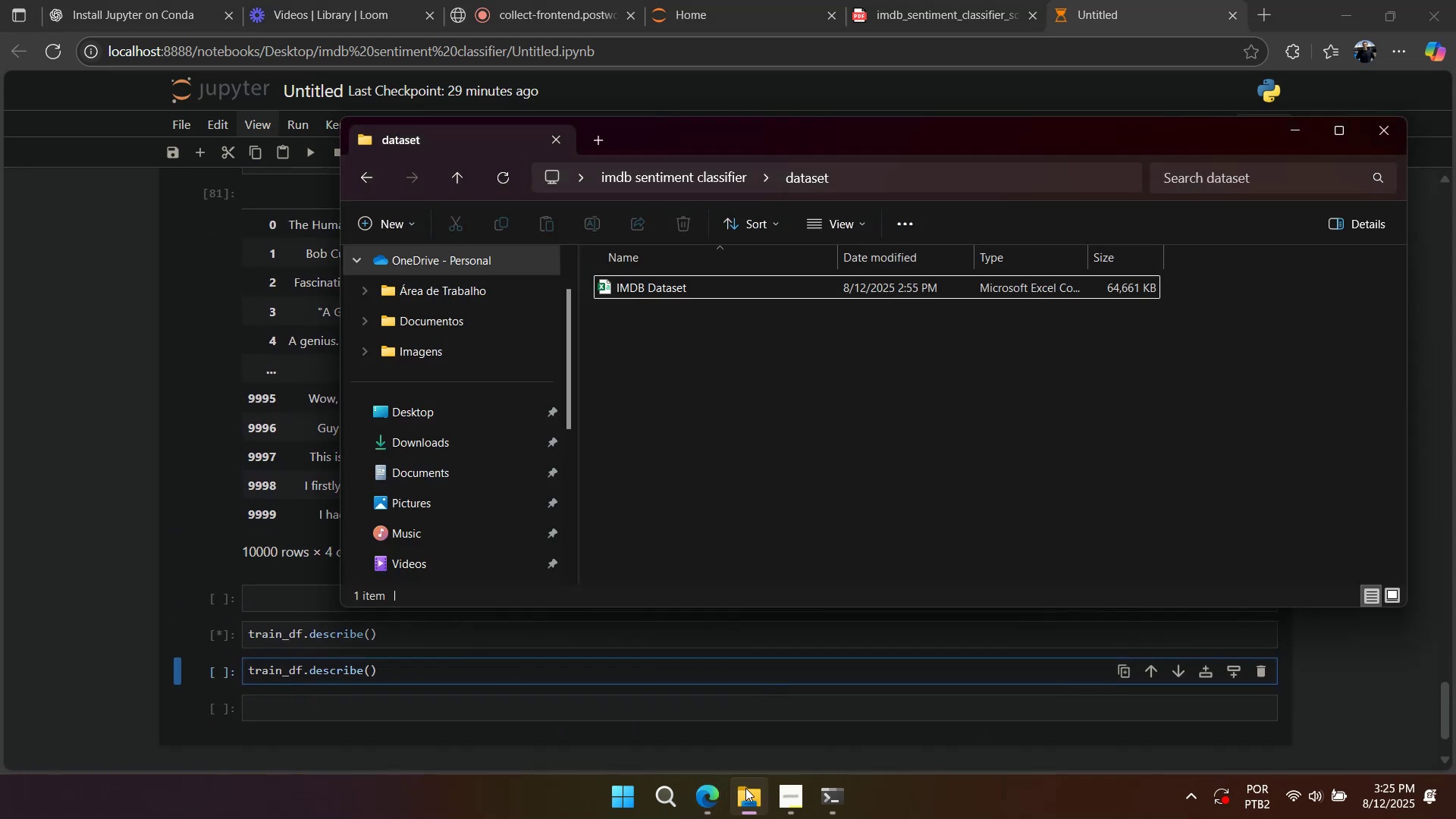 
left_click([745, 788])
 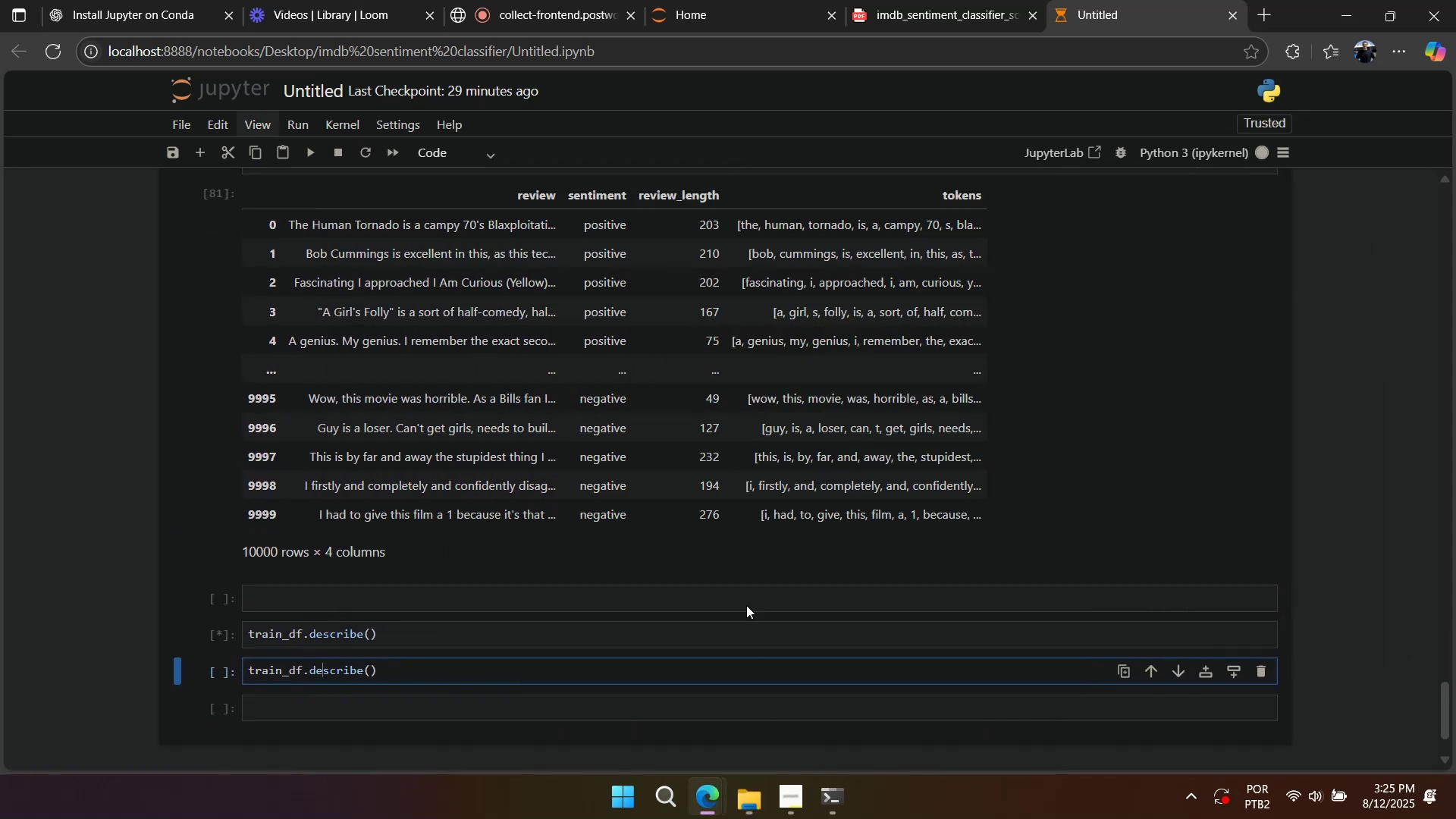 
scroll: coordinate [737, 572], scroll_direction: up, amount: 3.0
 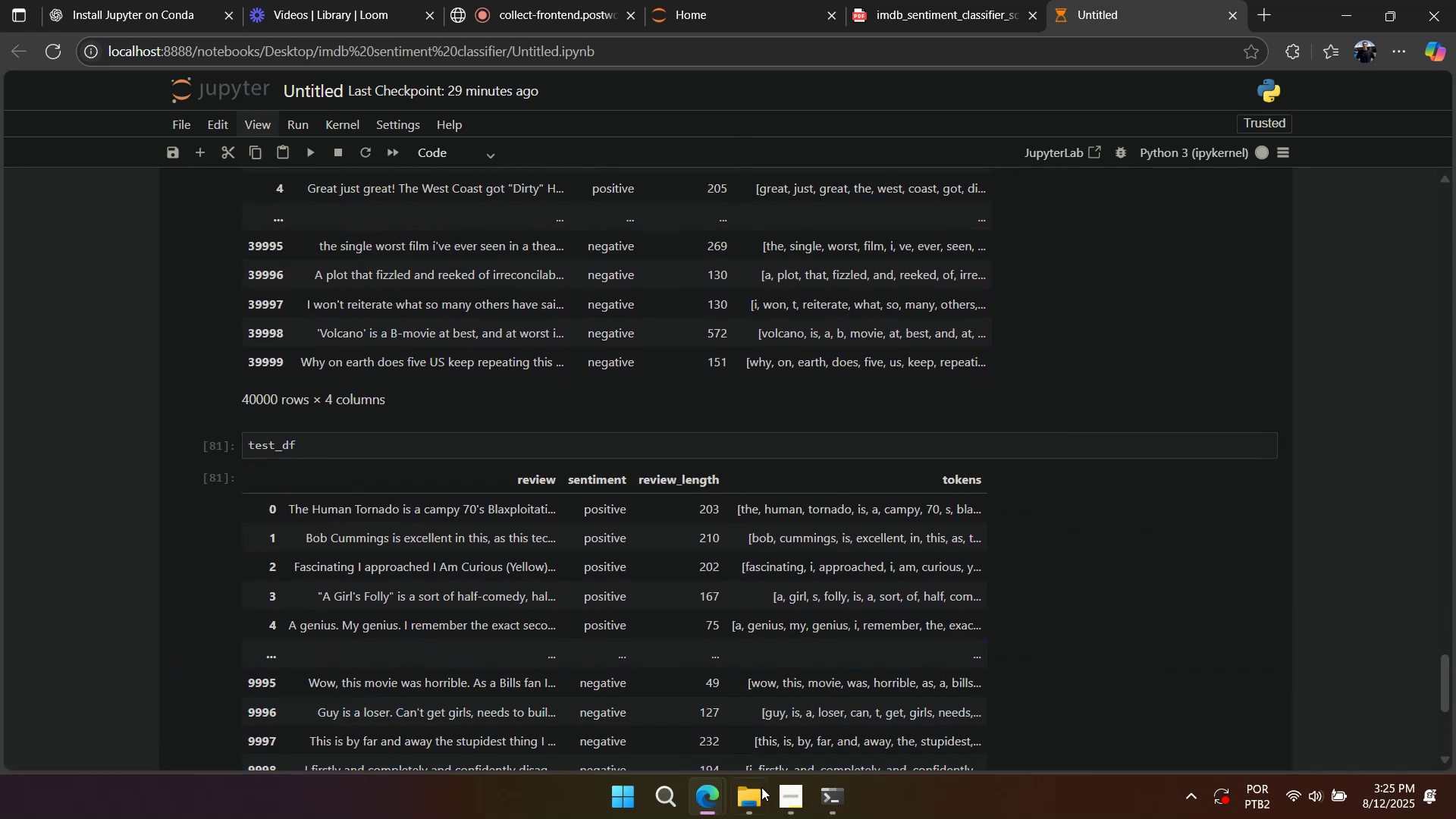 
left_click([760, 801])
 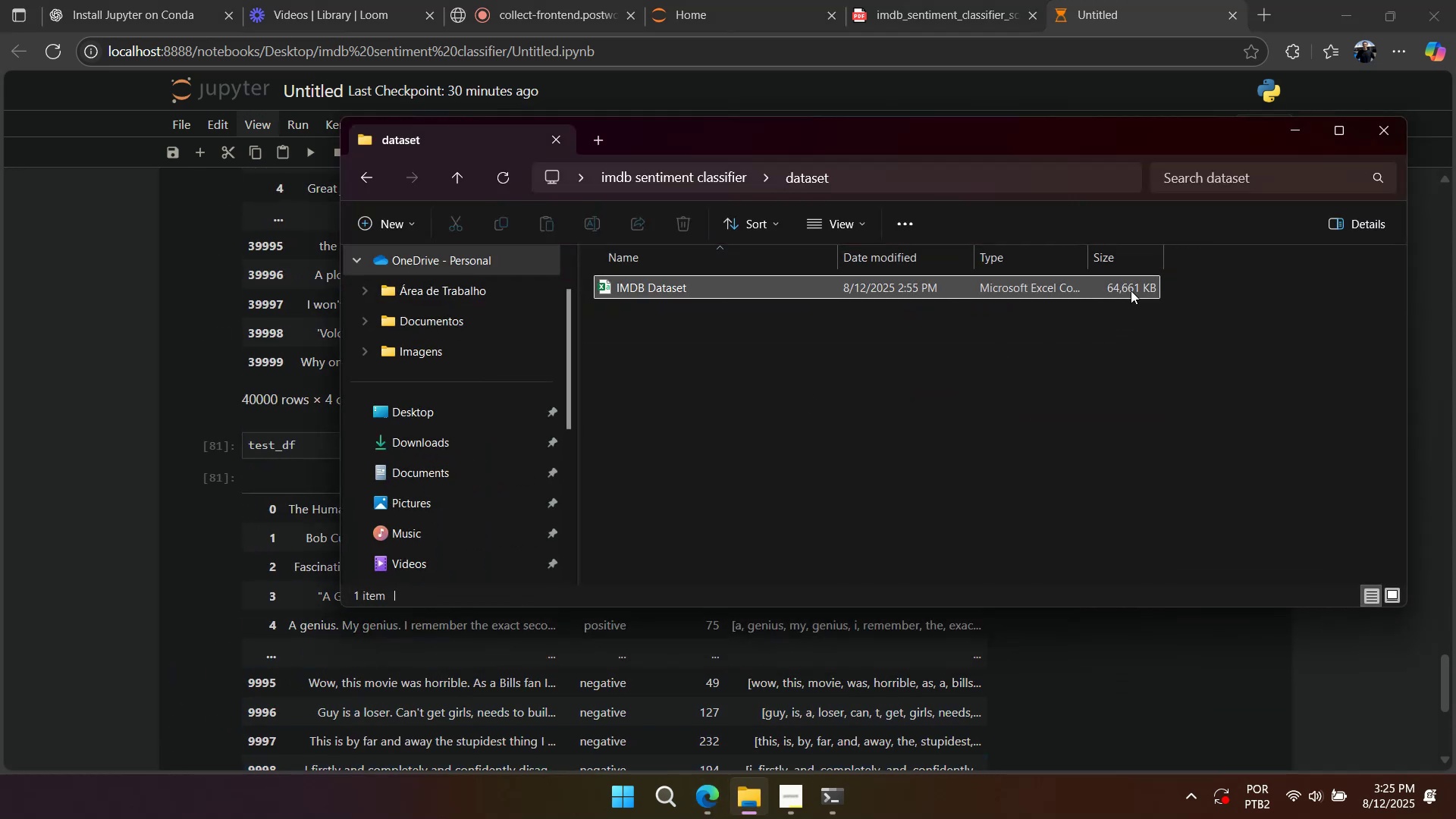 
left_click([698, 647])
 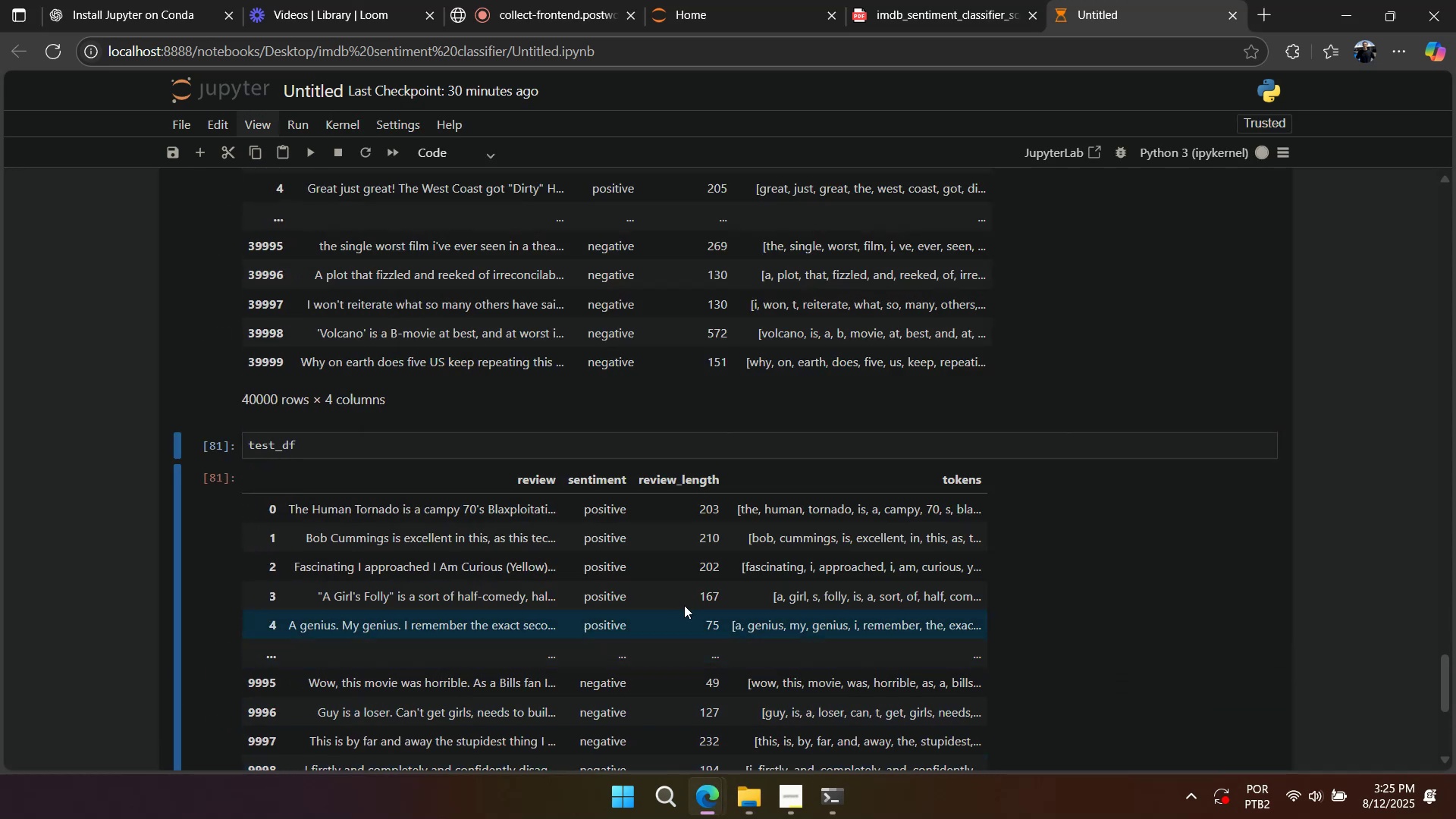 
scroll: coordinate [681, 595], scroll_direction: up, amount: 4.0
 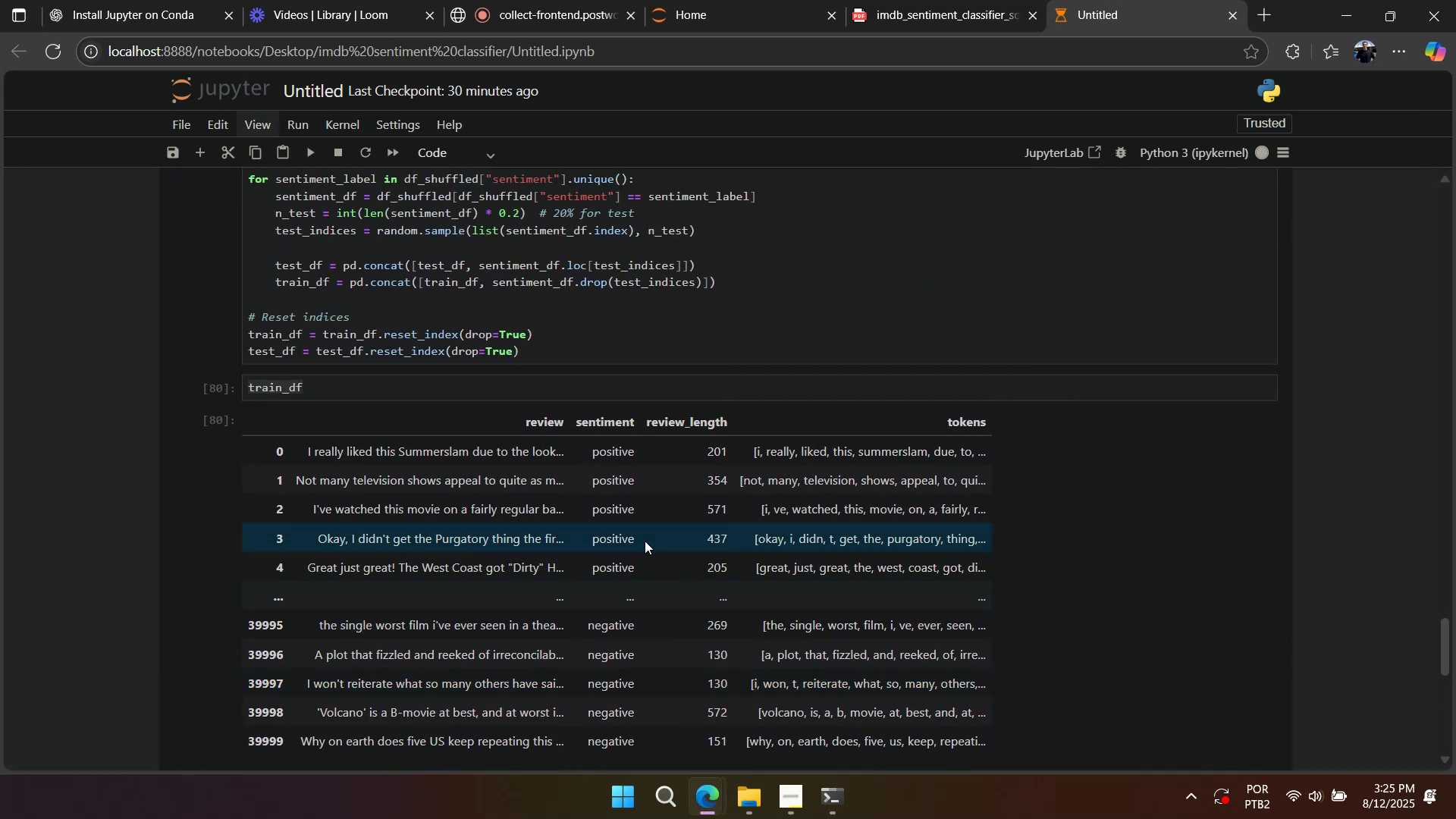 
scroll: coordinate [645, 541], scroll_direction: down, amount: 2.0
 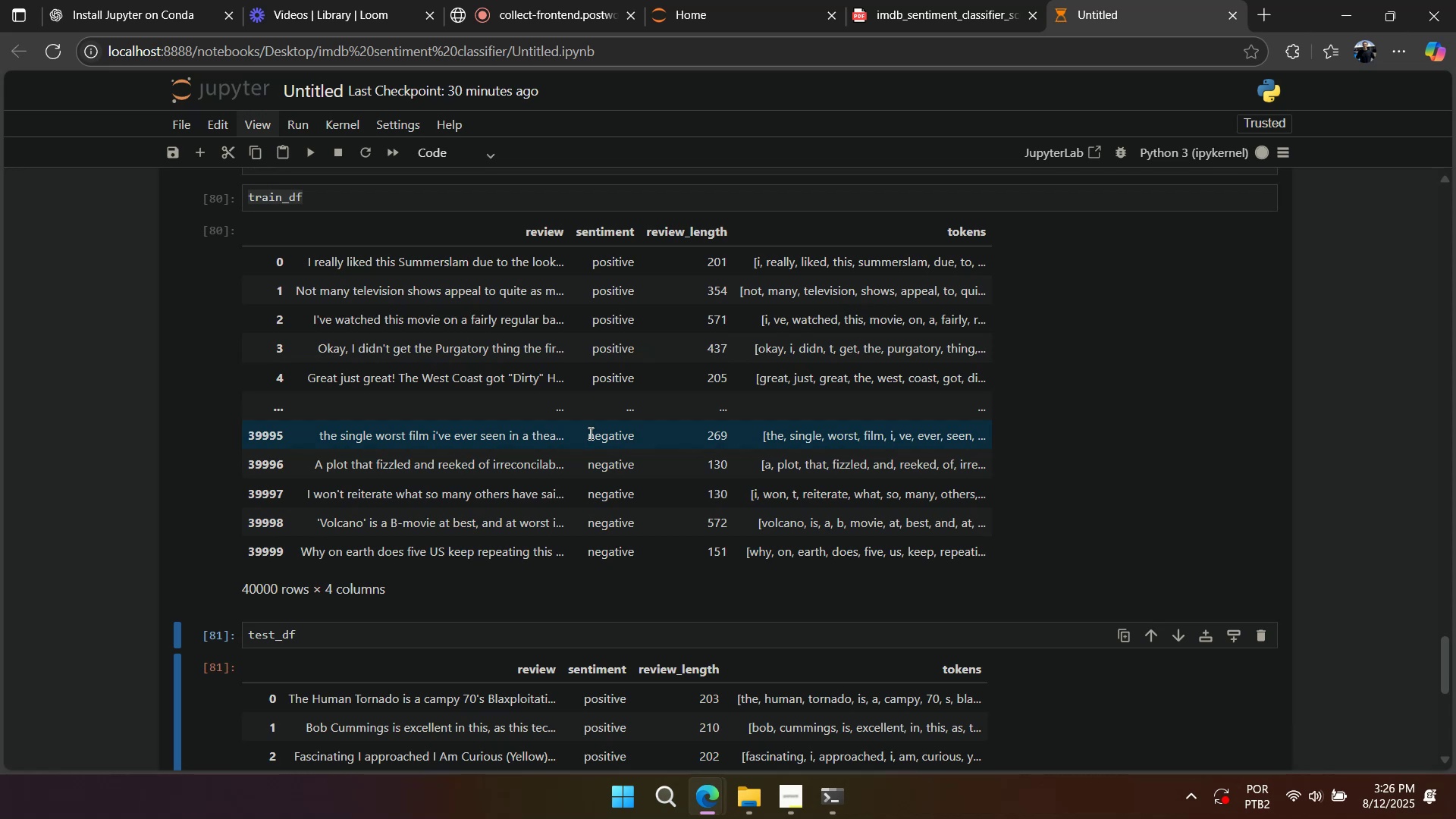 
wait(15.84)
 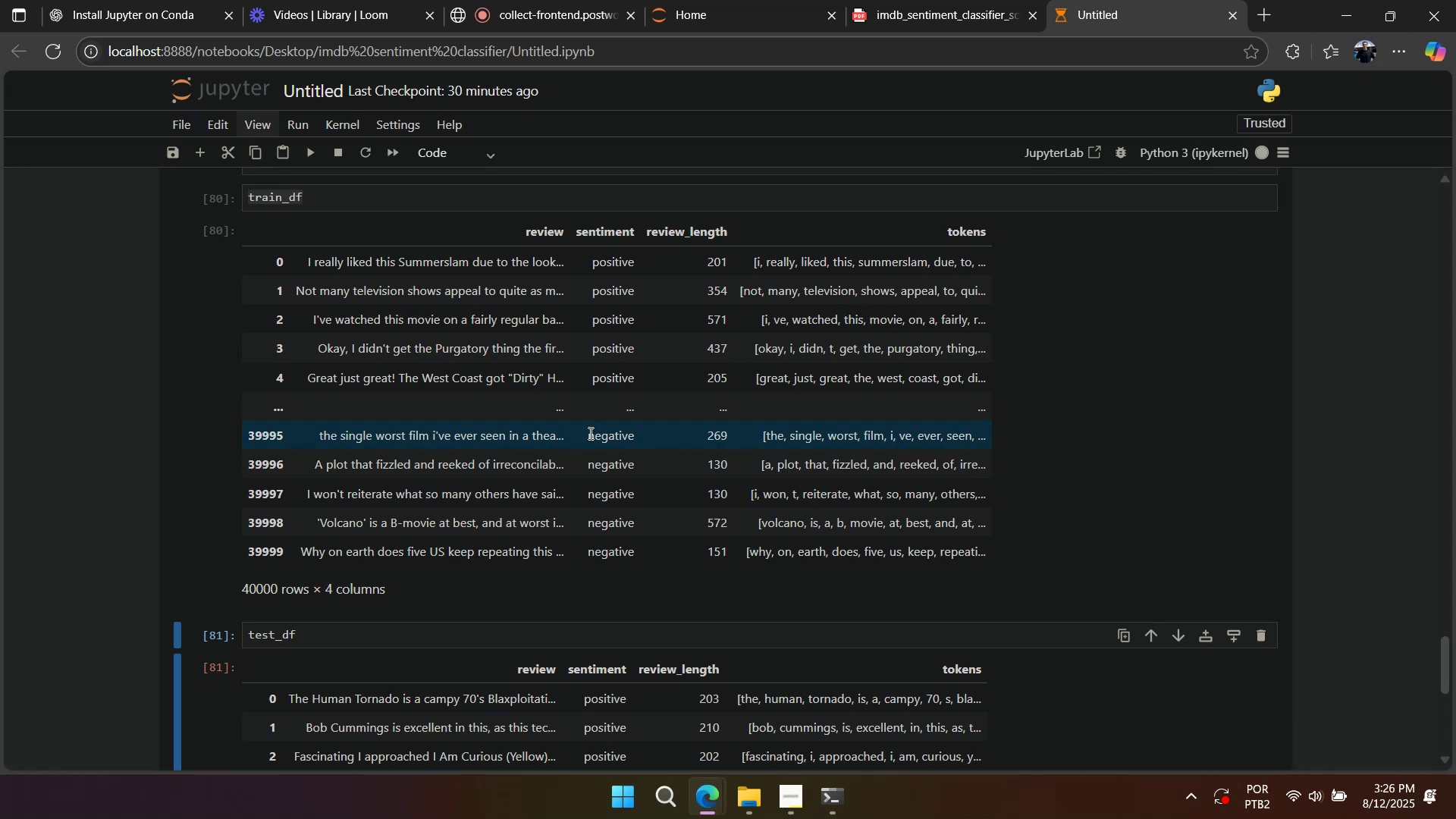 
scroll: coordinate [341, 306], scroll_direction: up, amount: 3.0
 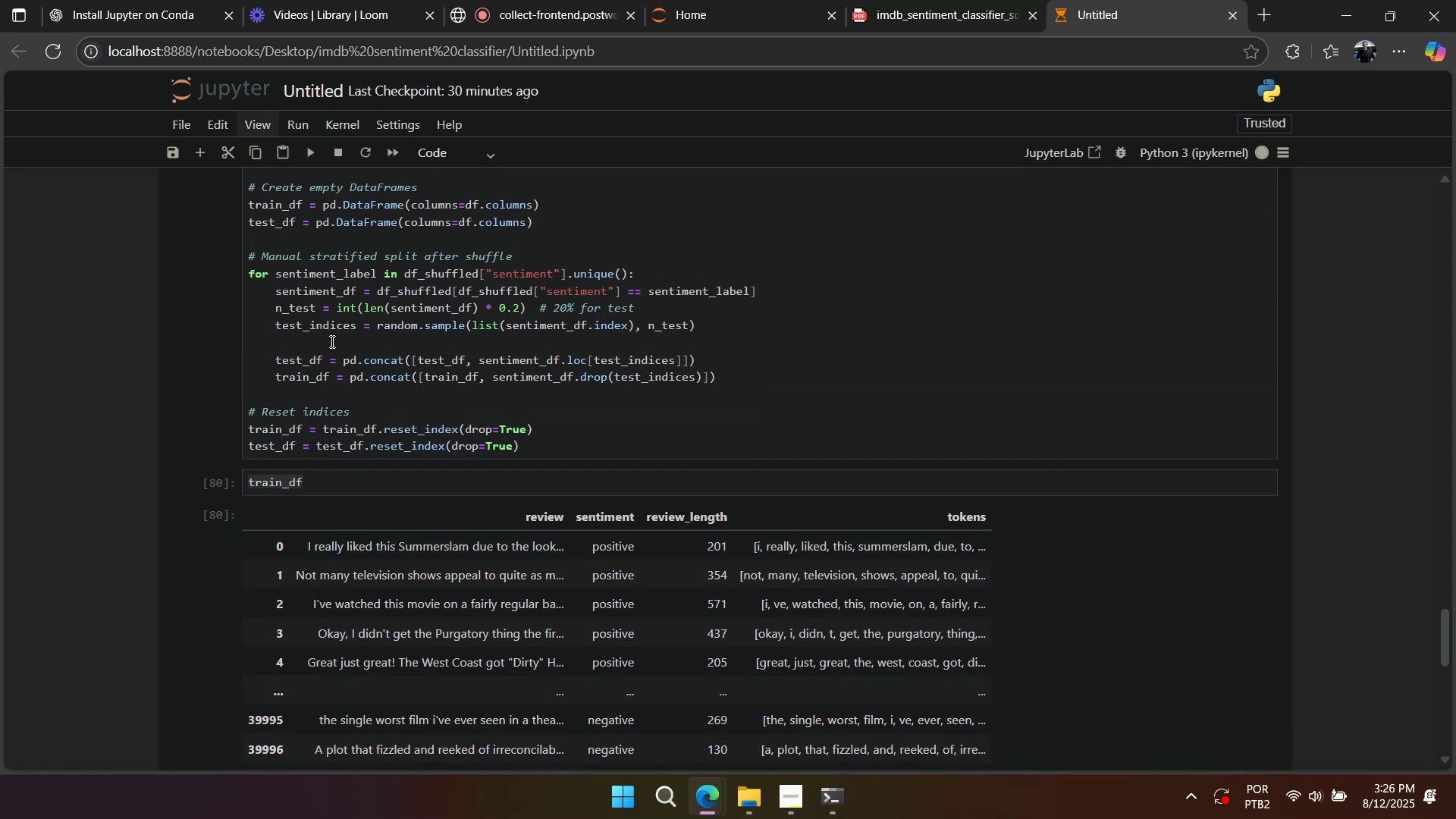 
scroll: coordinate [326, 390], scroll_direction: down, amount: 19.0
 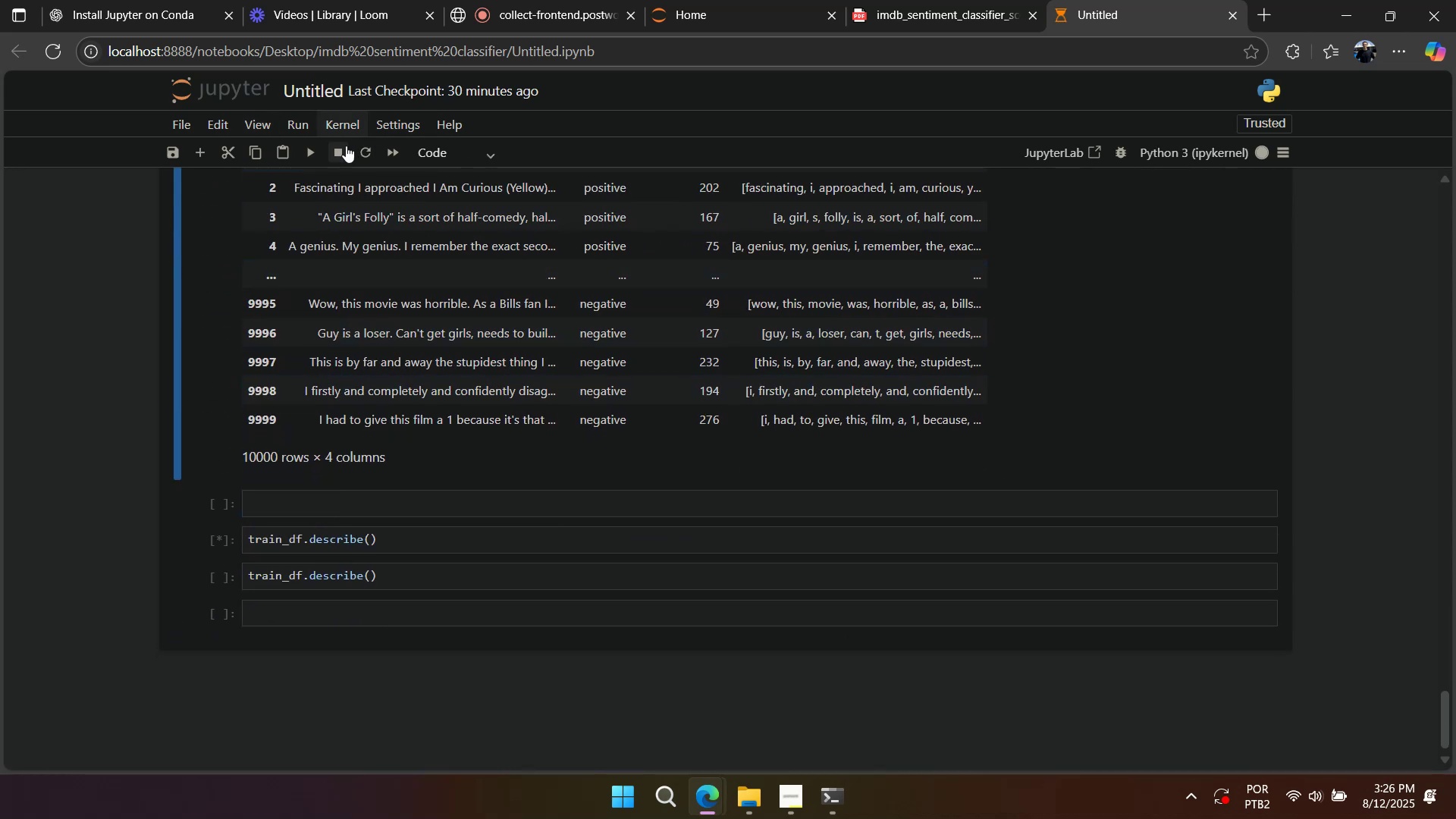 
double_click([345, 146])
 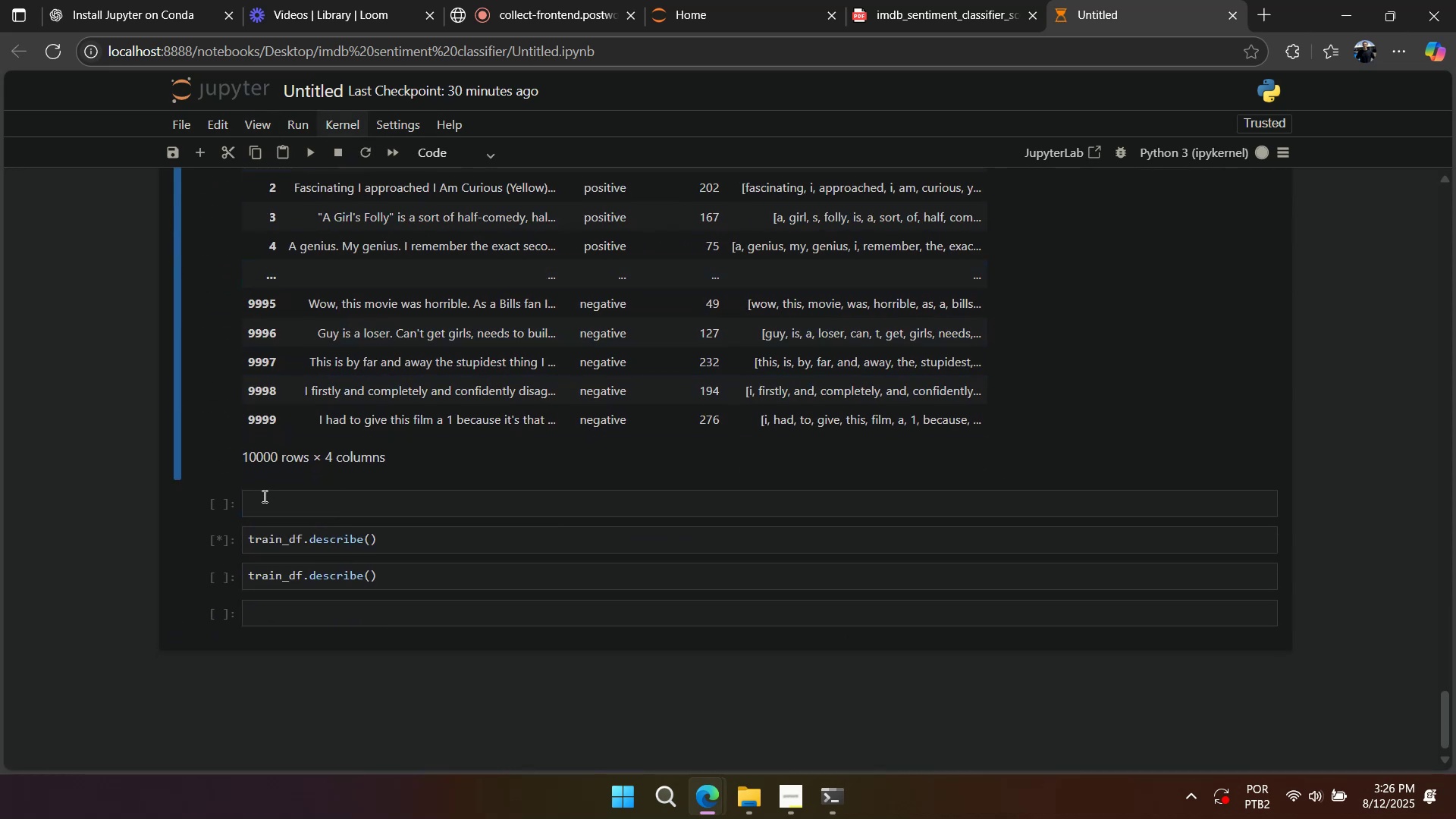 
triple_click([274, 534])
 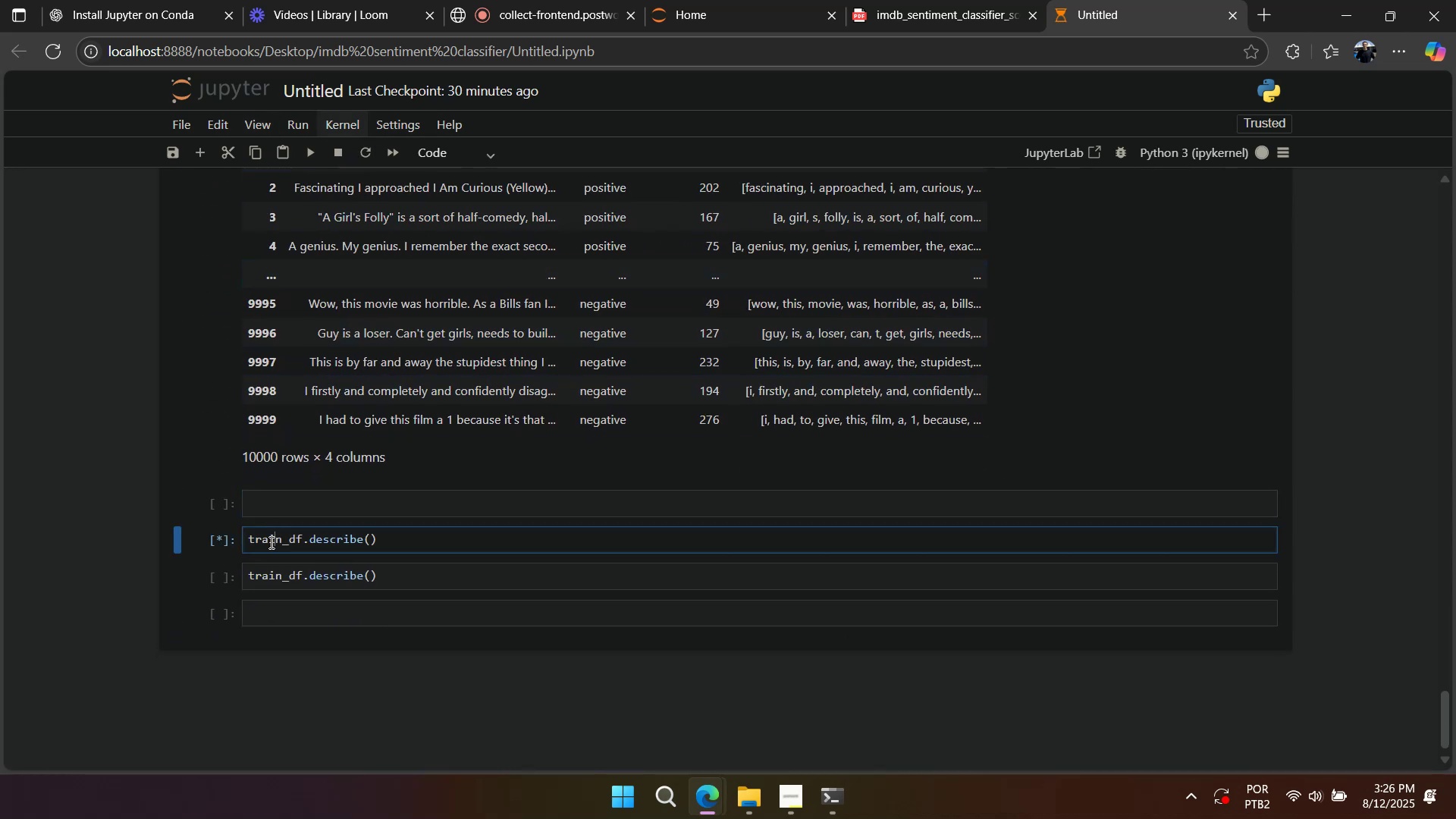 
triple_click([270, 542])
 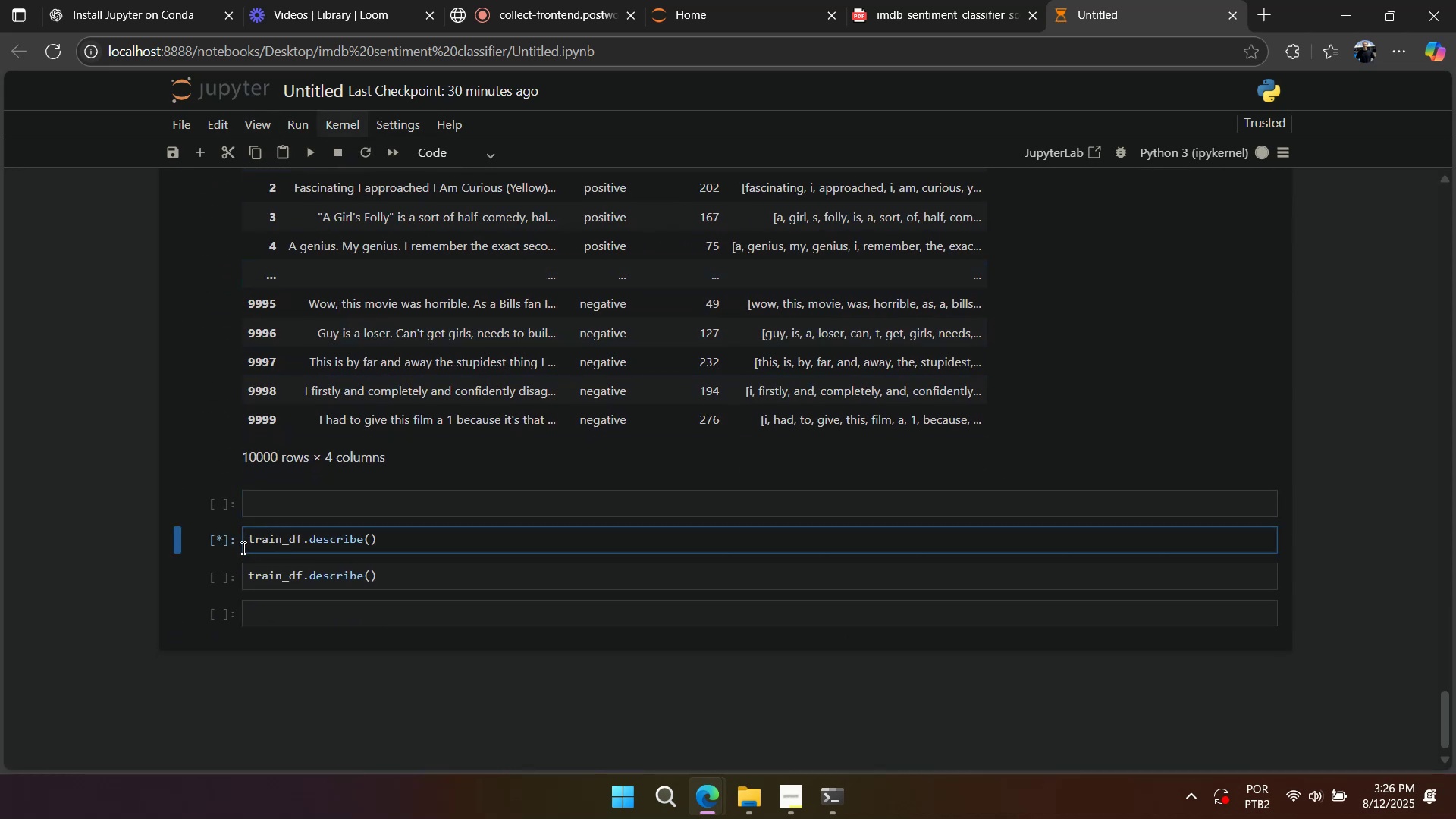 
triple_click([242, 548])
 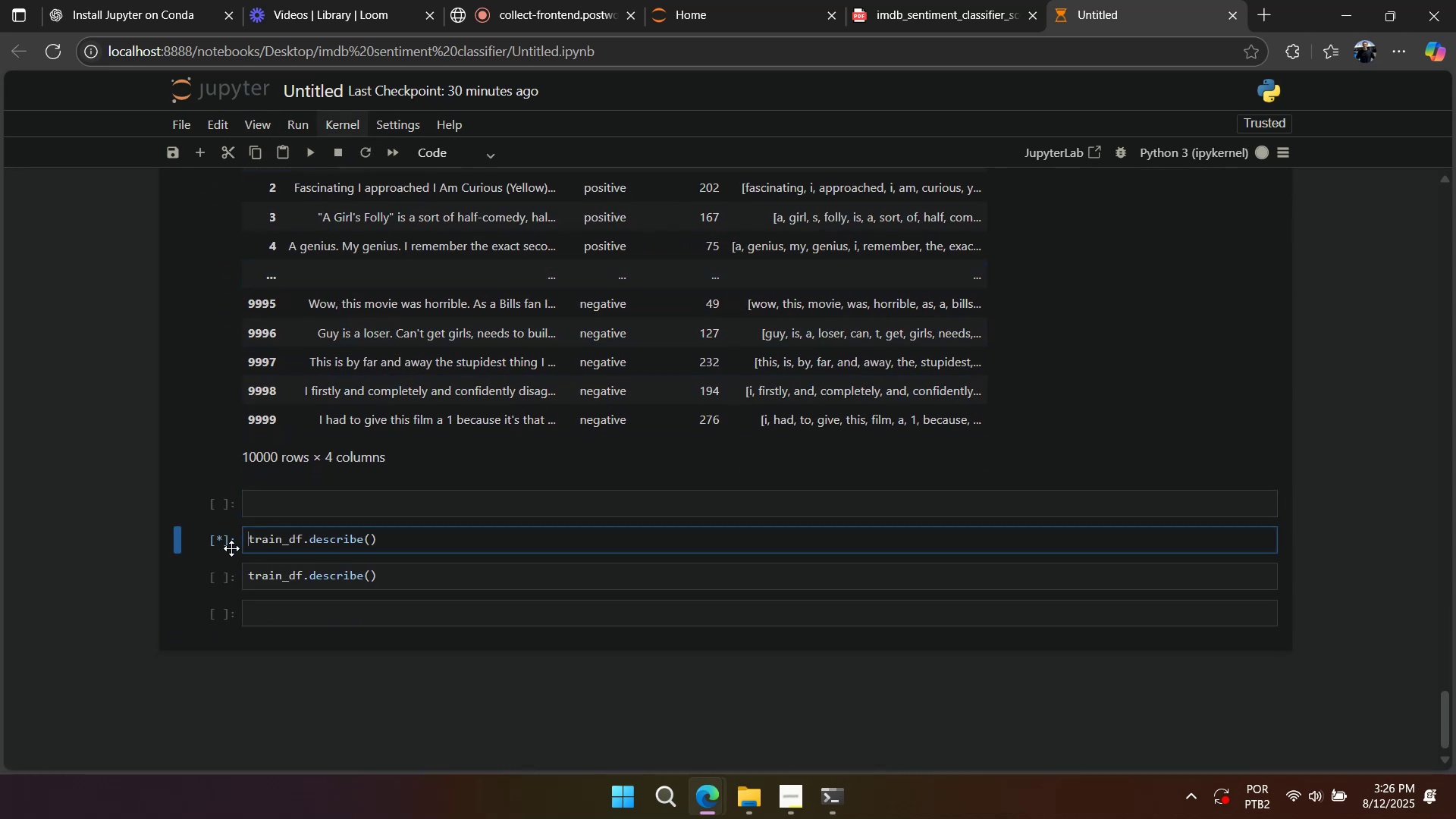 
triple_click([222, 548])
 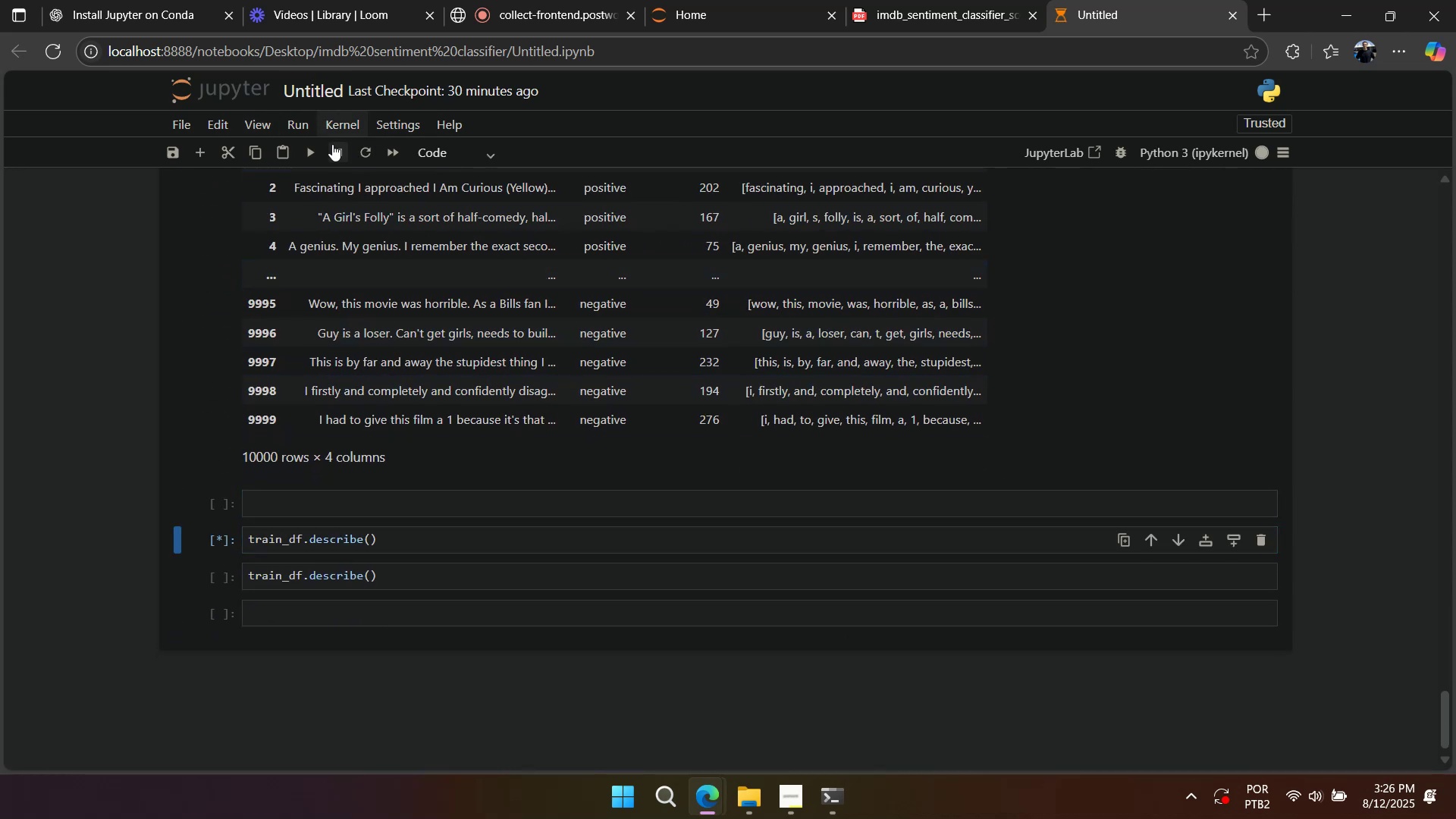 
double_click([333, 144])
 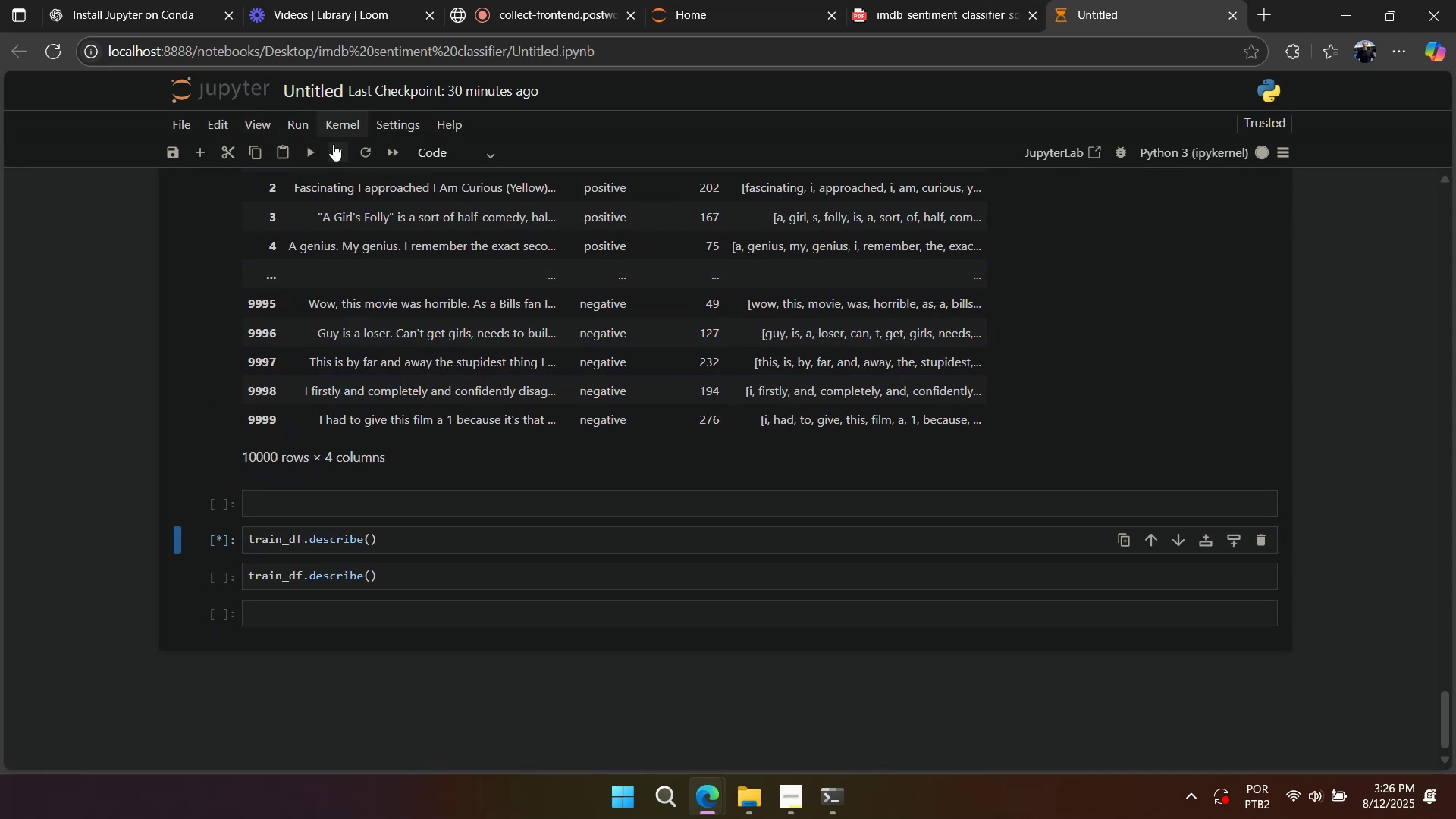 
triple_click([333, 144])
 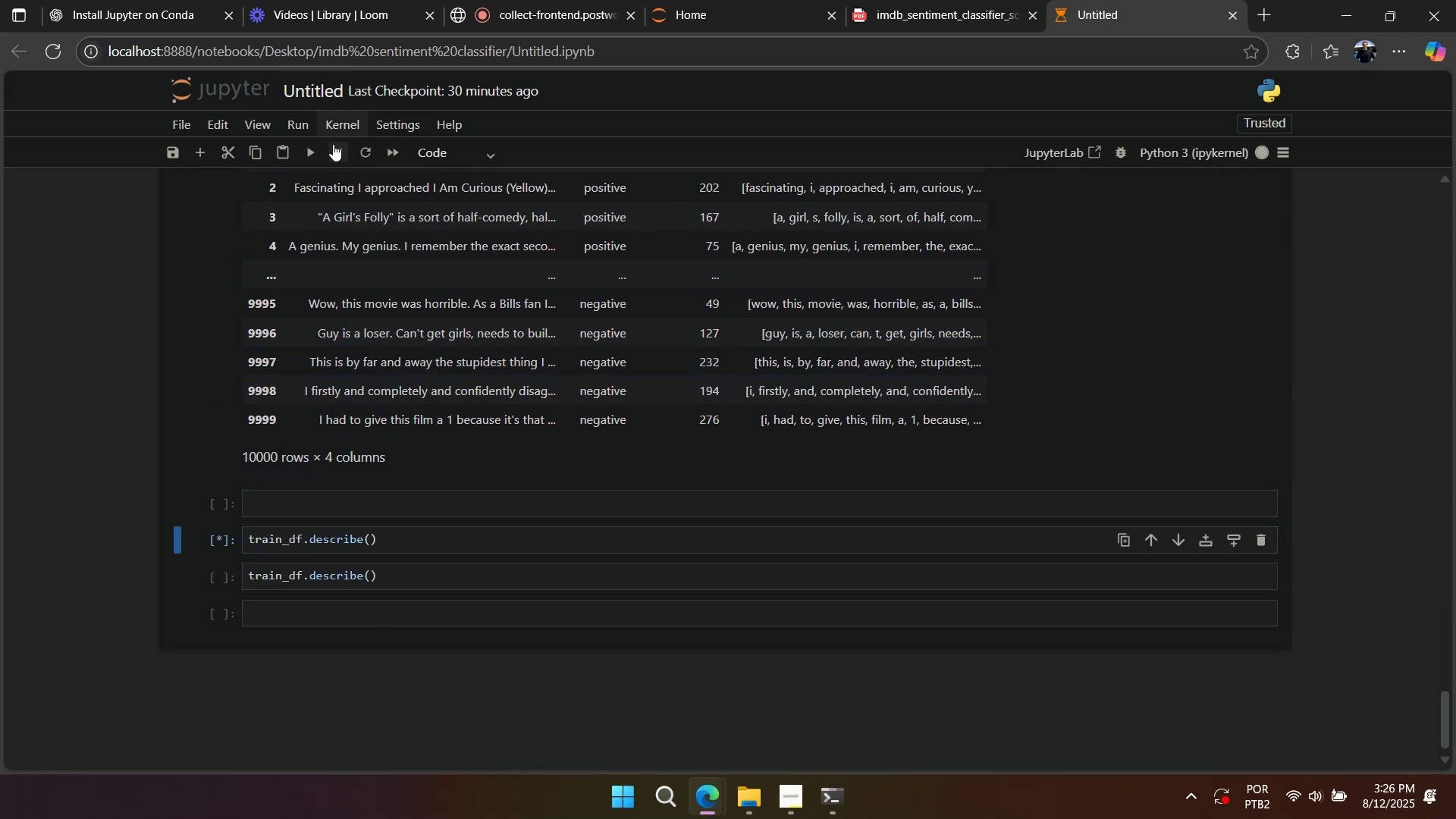 
triple_click([333, 144])
 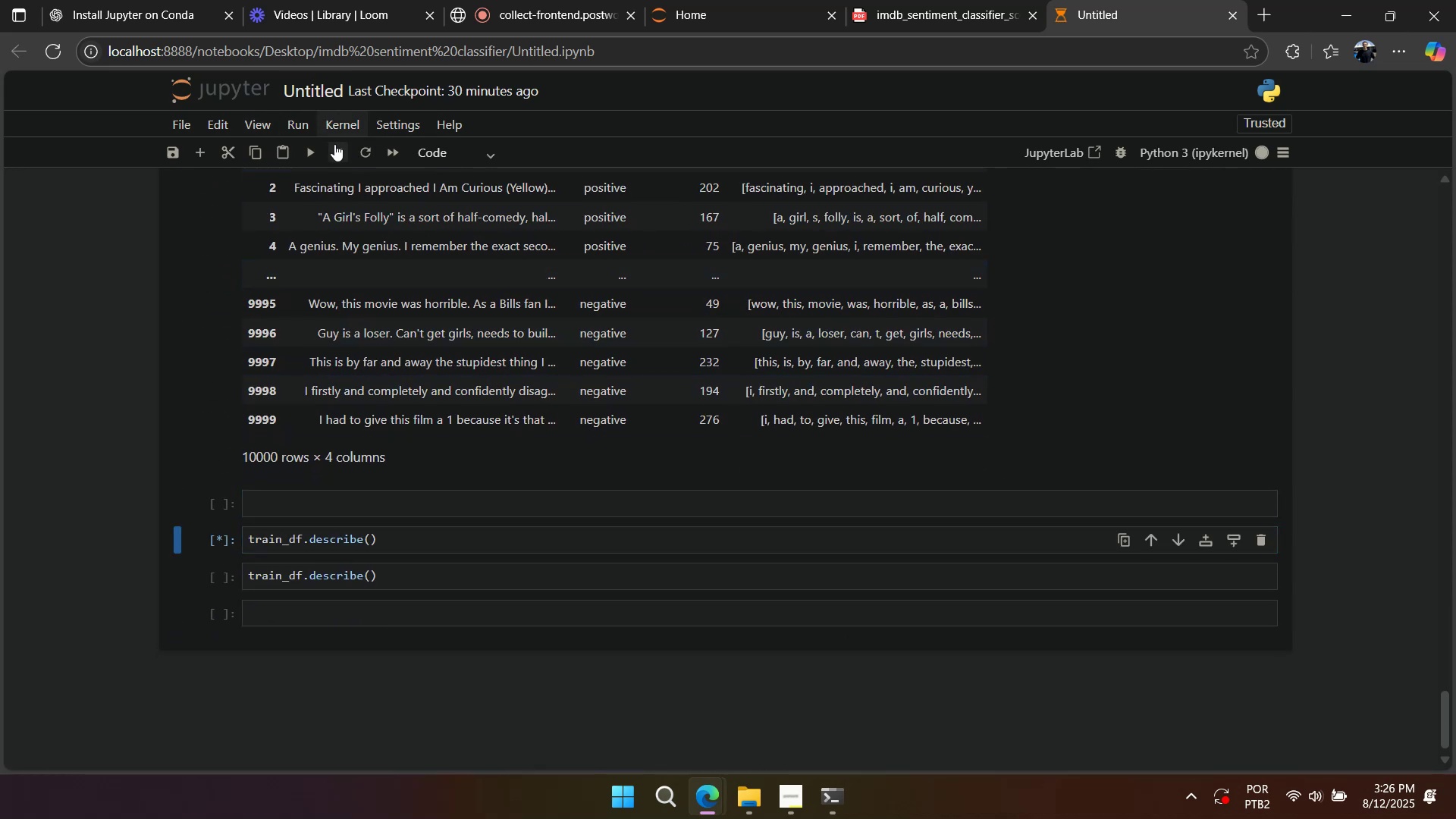 
triple_click([334, 144])
 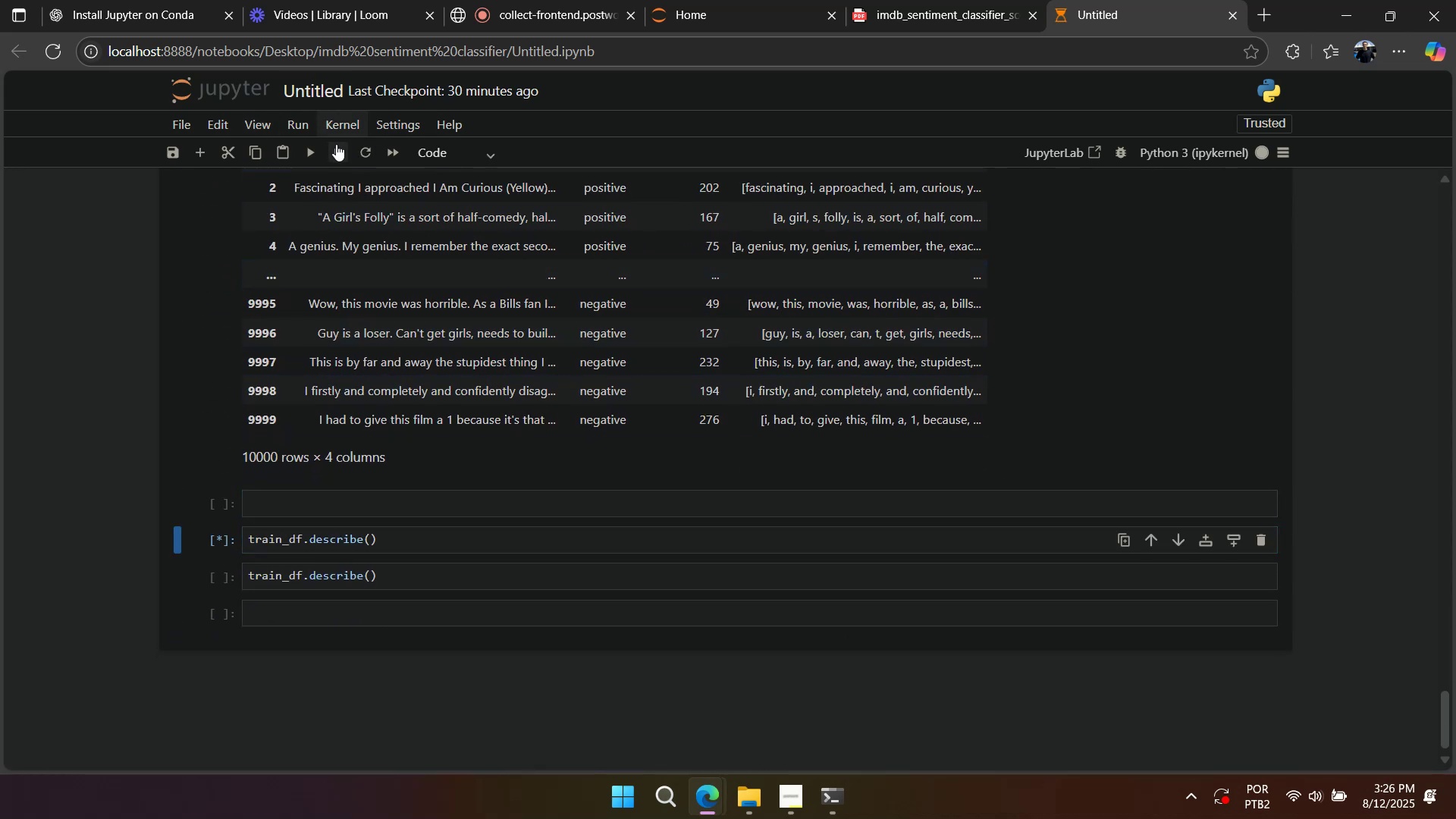 
triple_click([336, 144])
 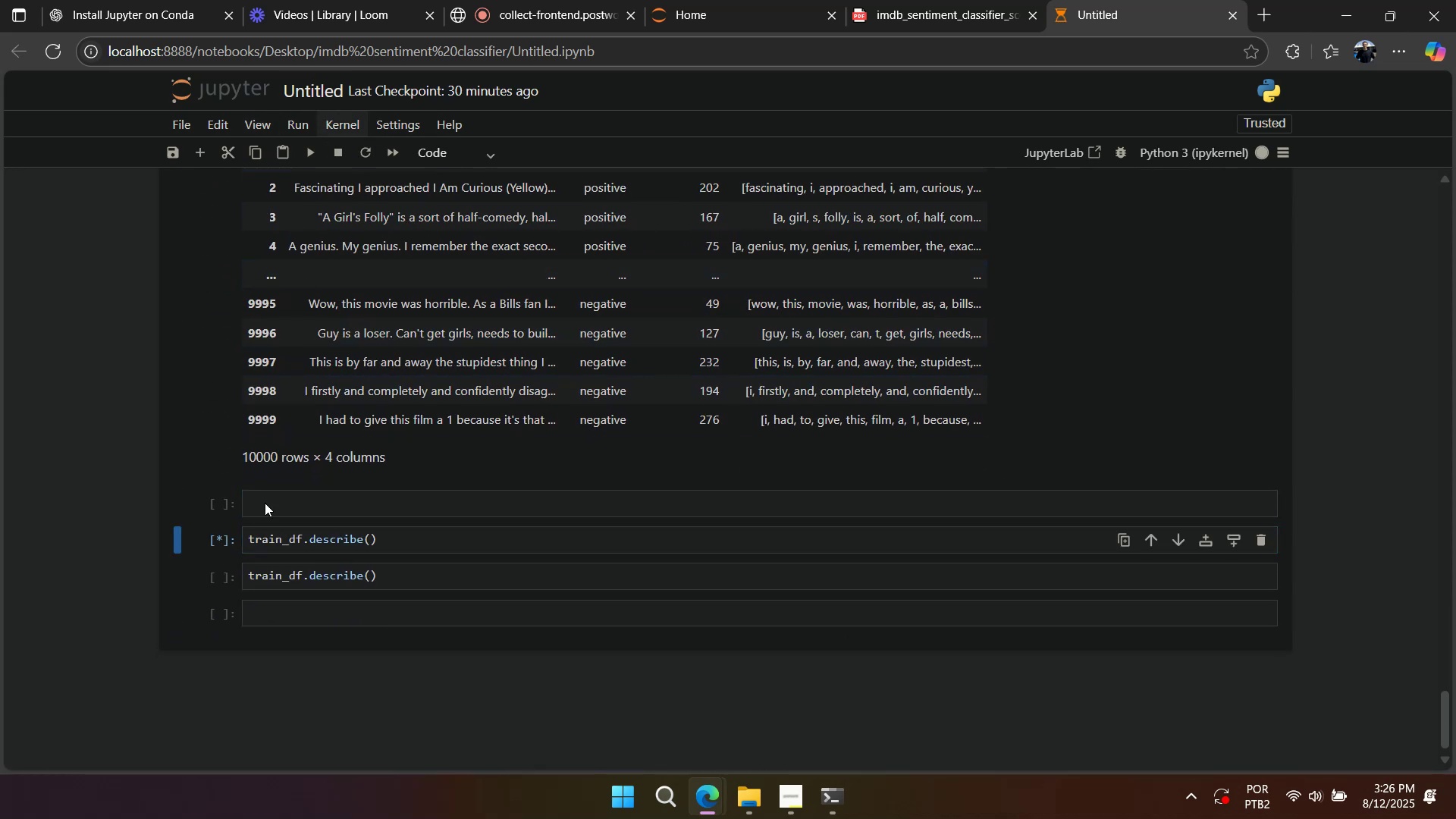 
triple_click([265, 526])
 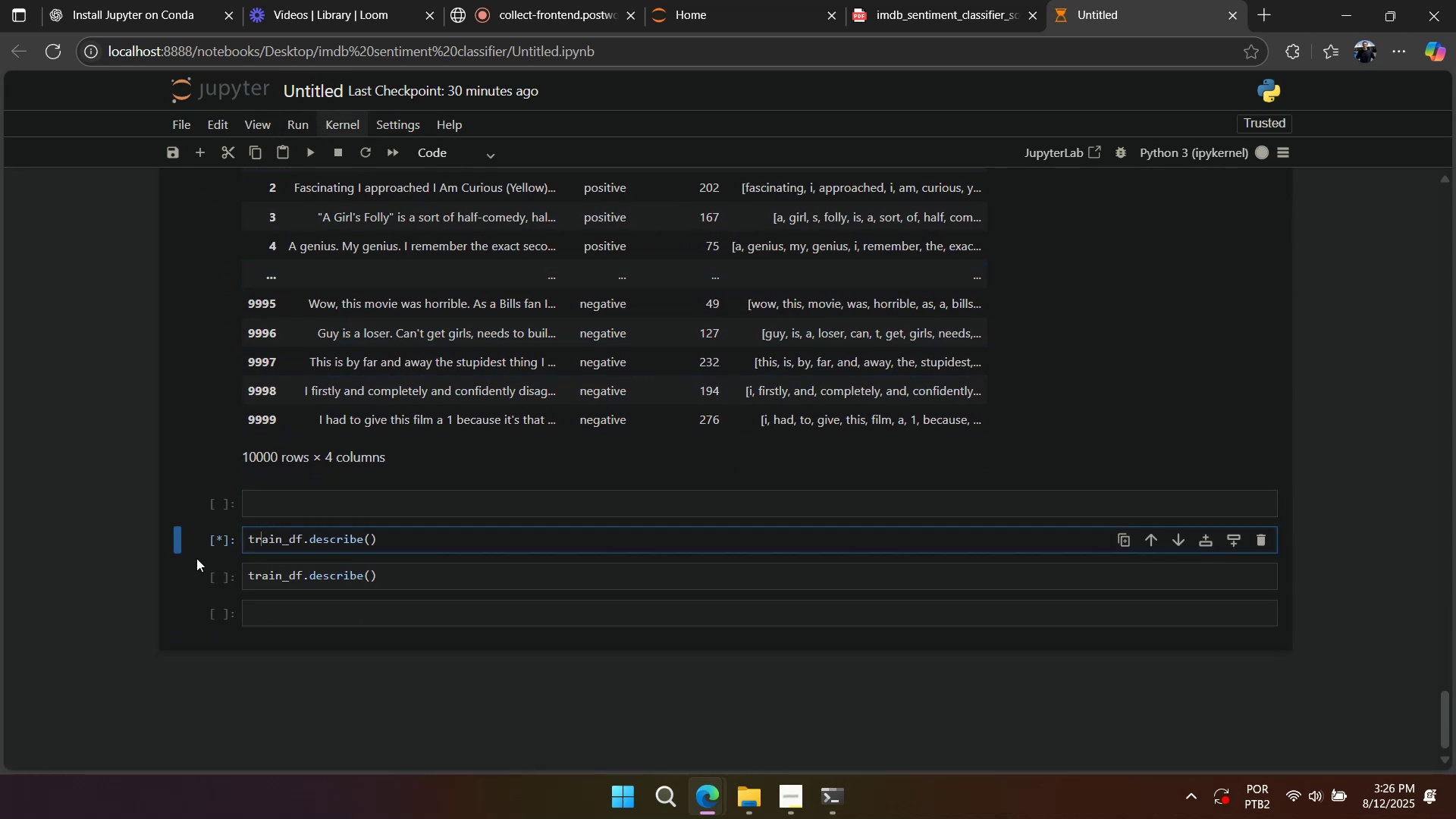 
triple_click([196, 558])
 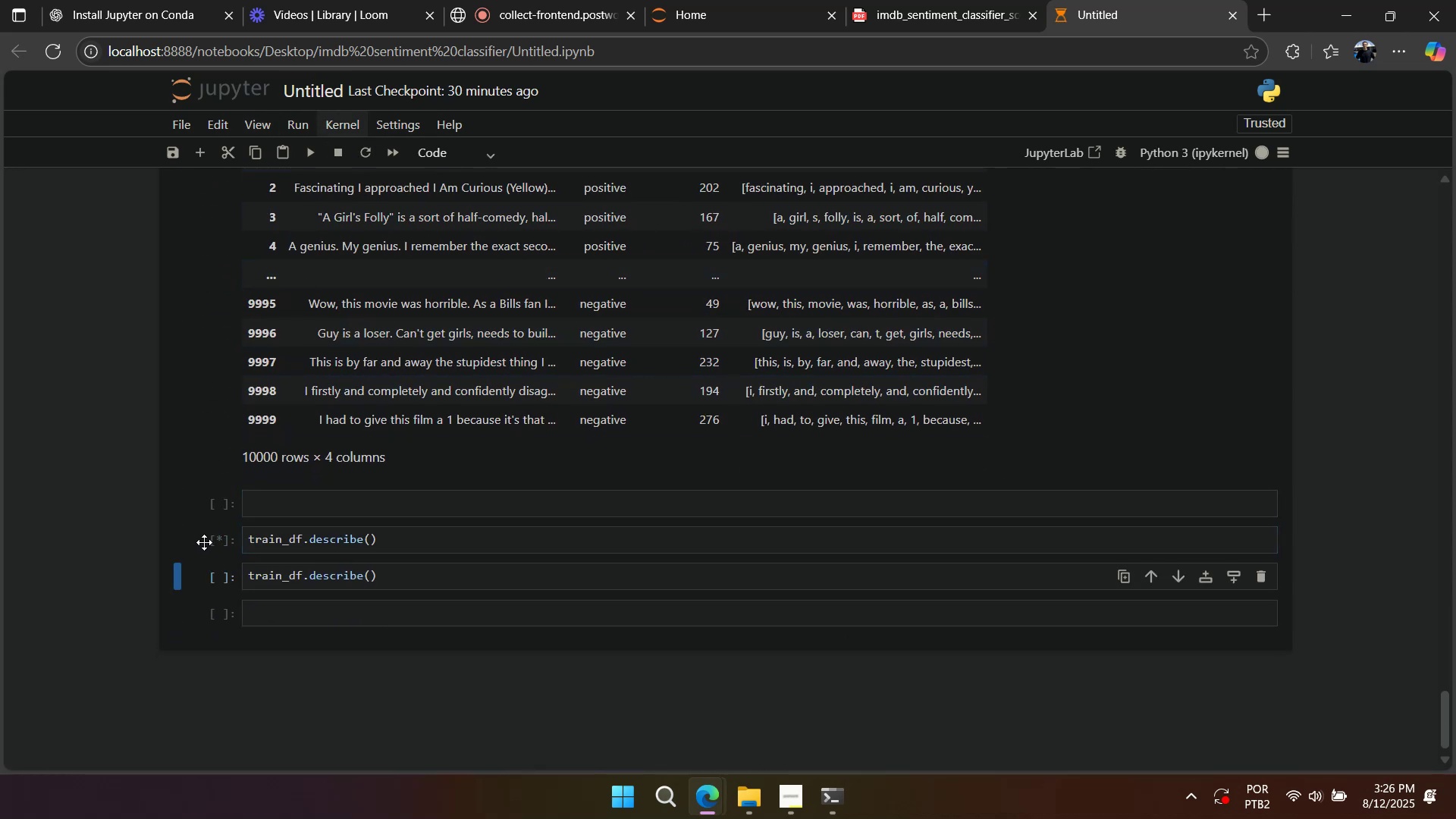 
triple_click([204, 542])
 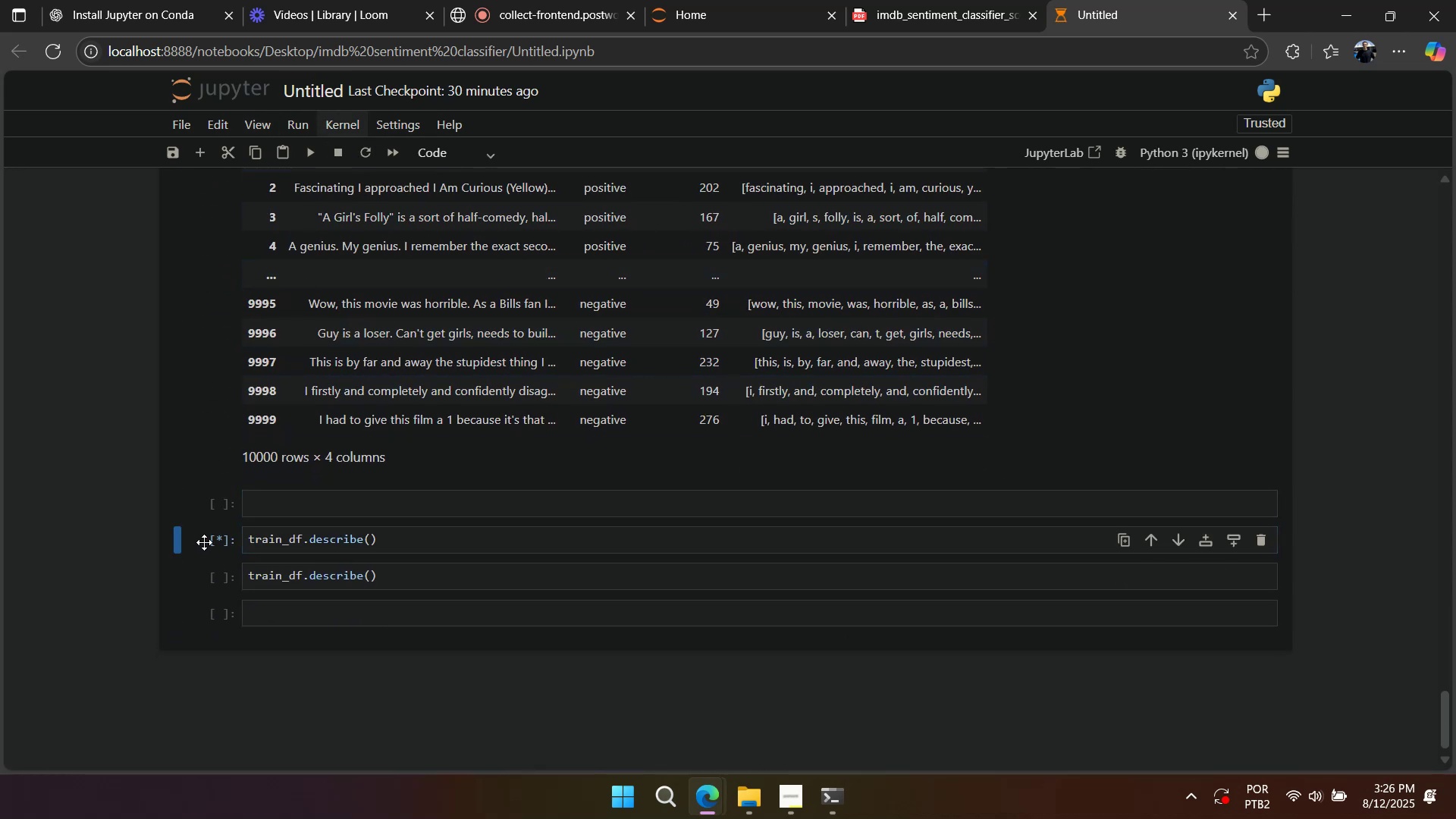 
triple_click([204, 542])
 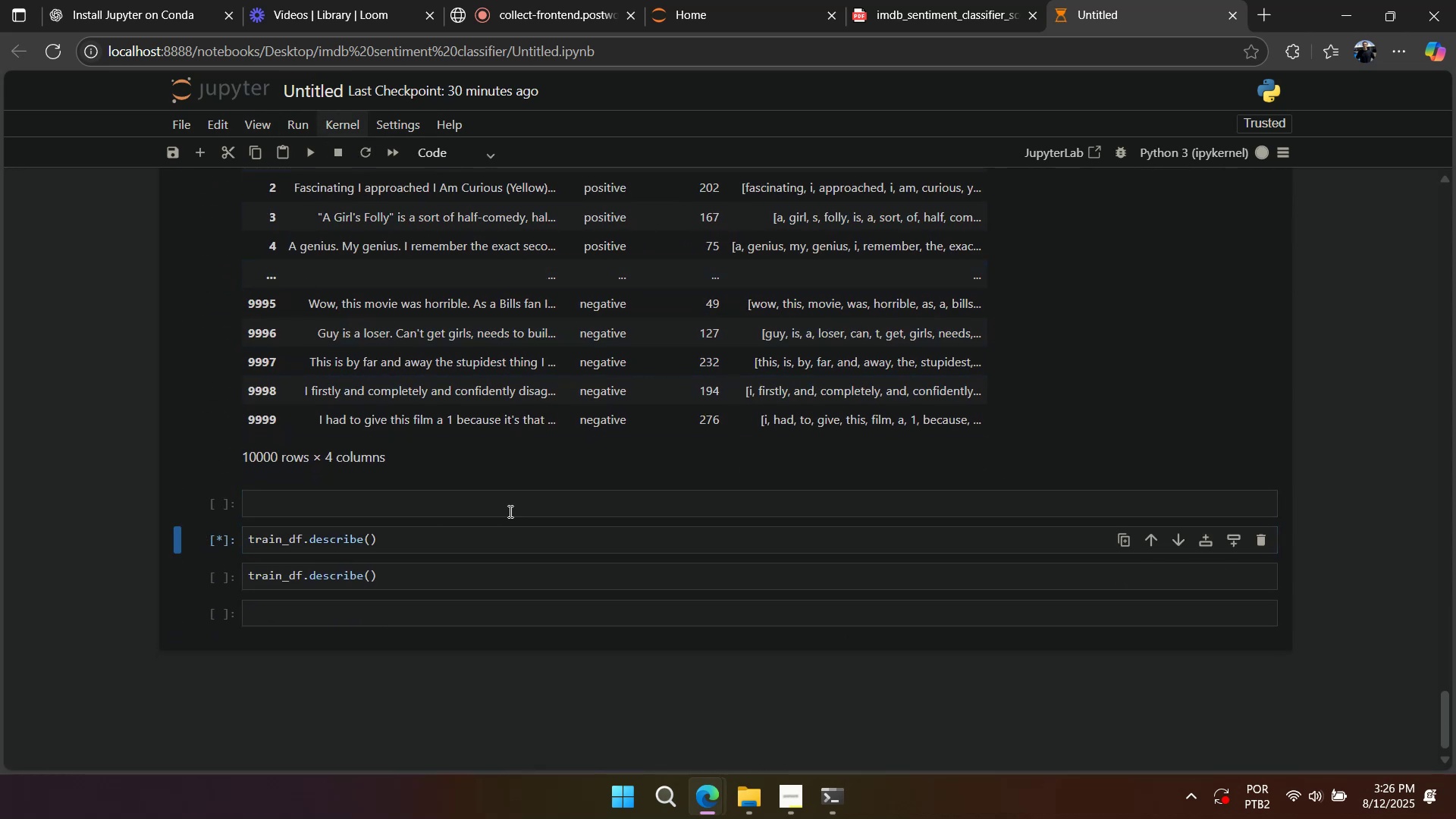 
scroll: coordinate [495, 508], scroll_direction: up, amount: 13.0
 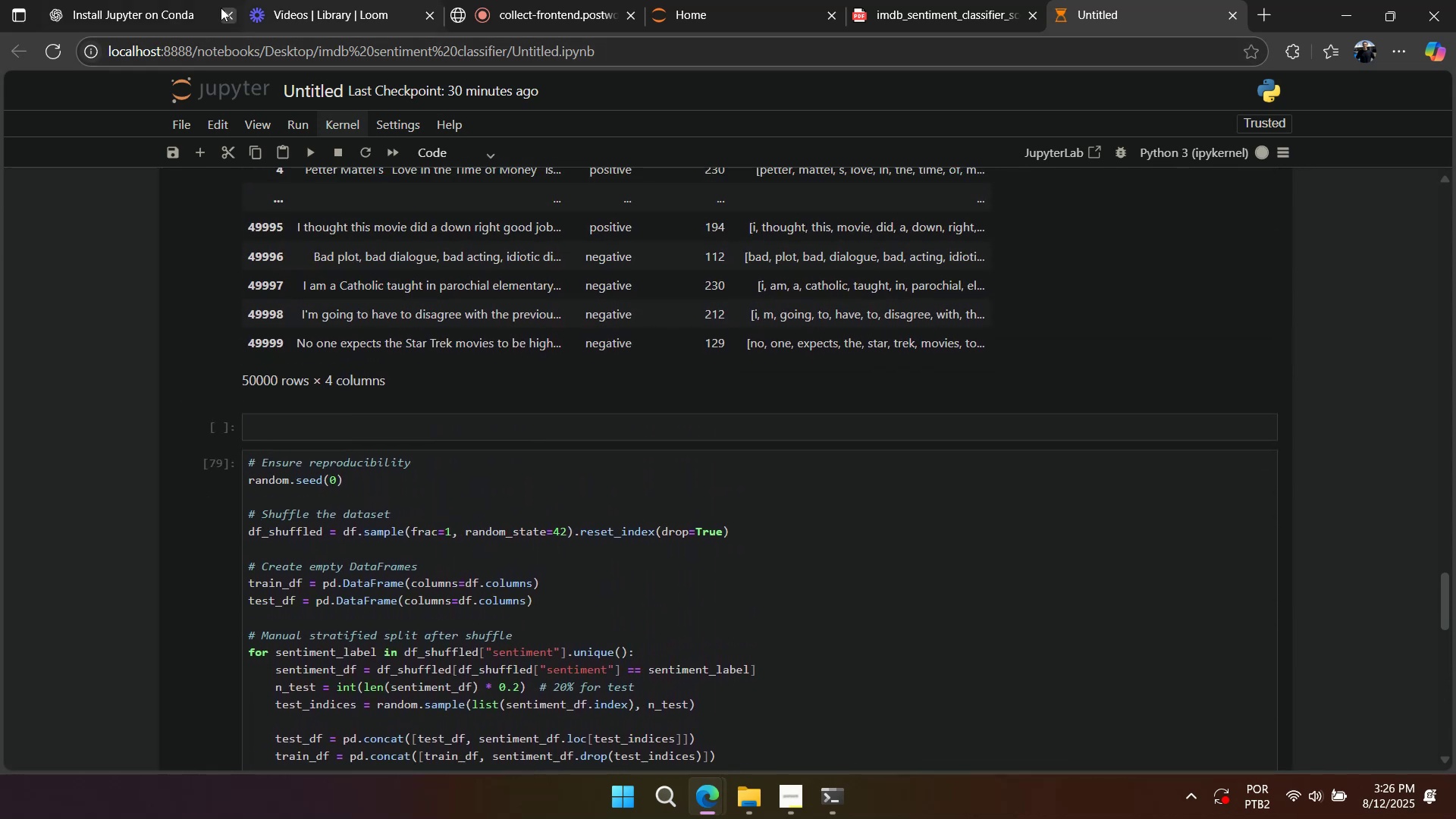 
left_click([597, 711])
 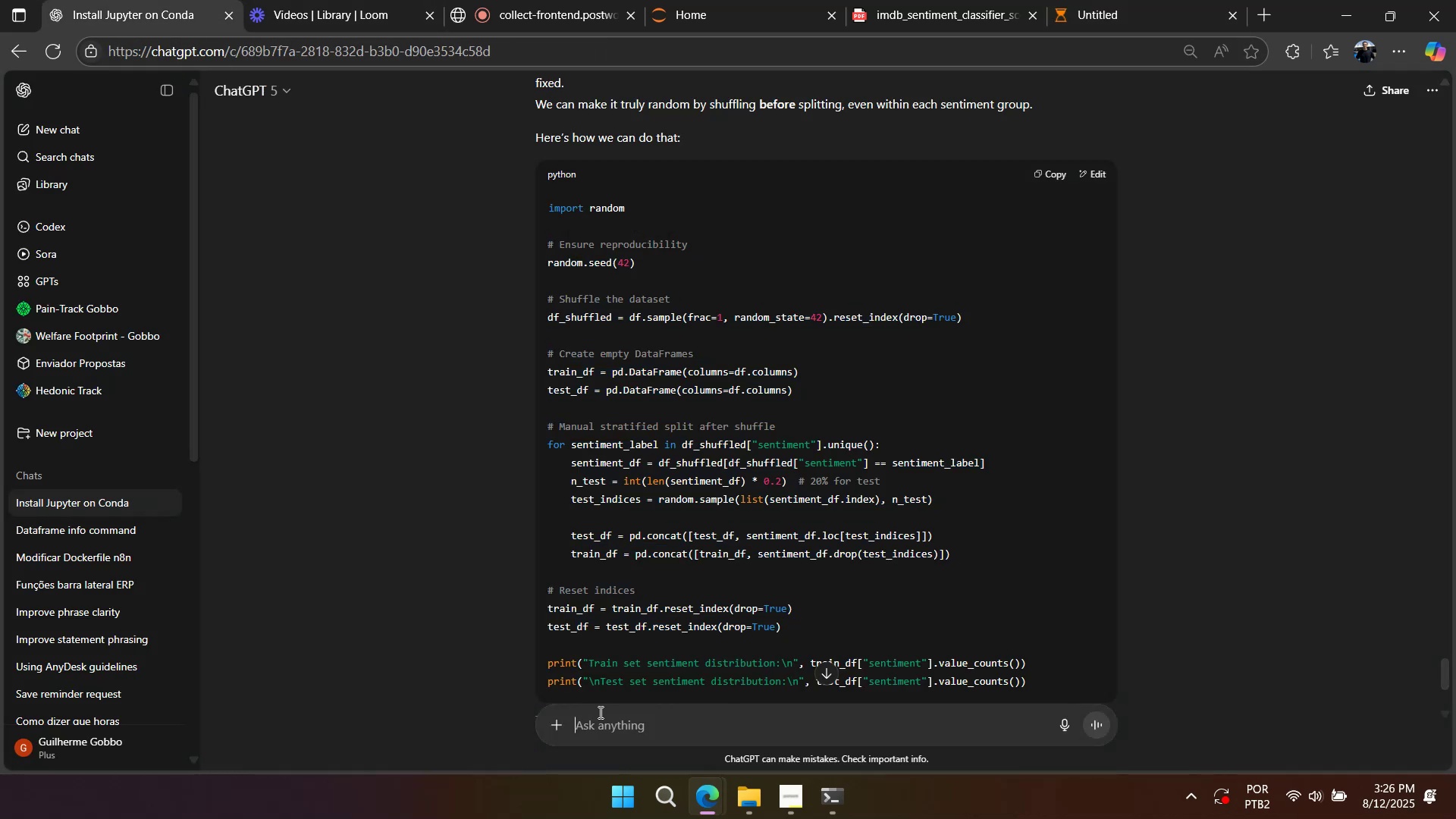 
type(basi)
key(Backspace)
key(Backspace)
key(Backspace)
key(Backspace)
type(i dont want to write it manualy...)
 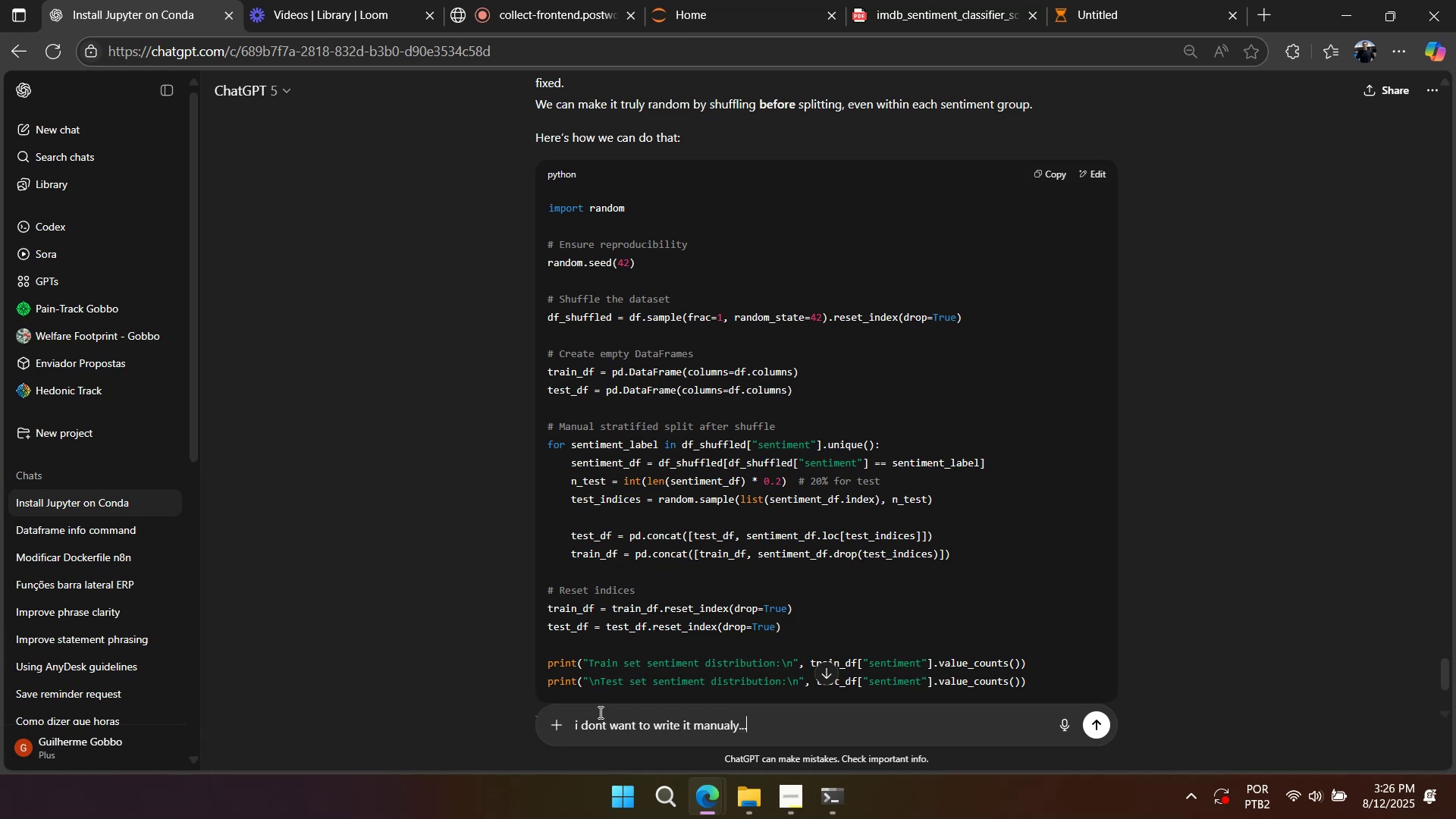 
key(Shift+Enter)
 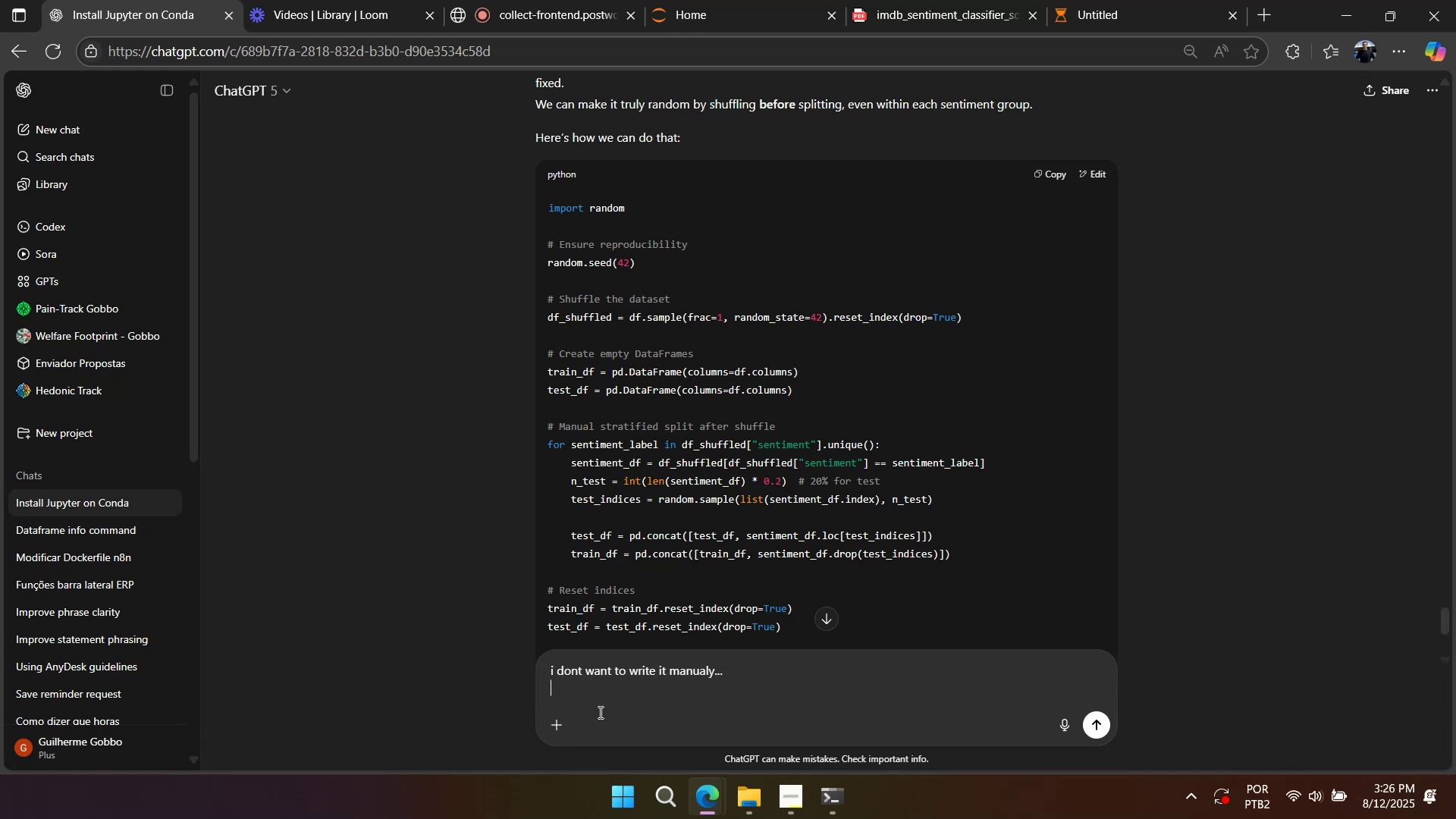 
key(Shift+Enter)
 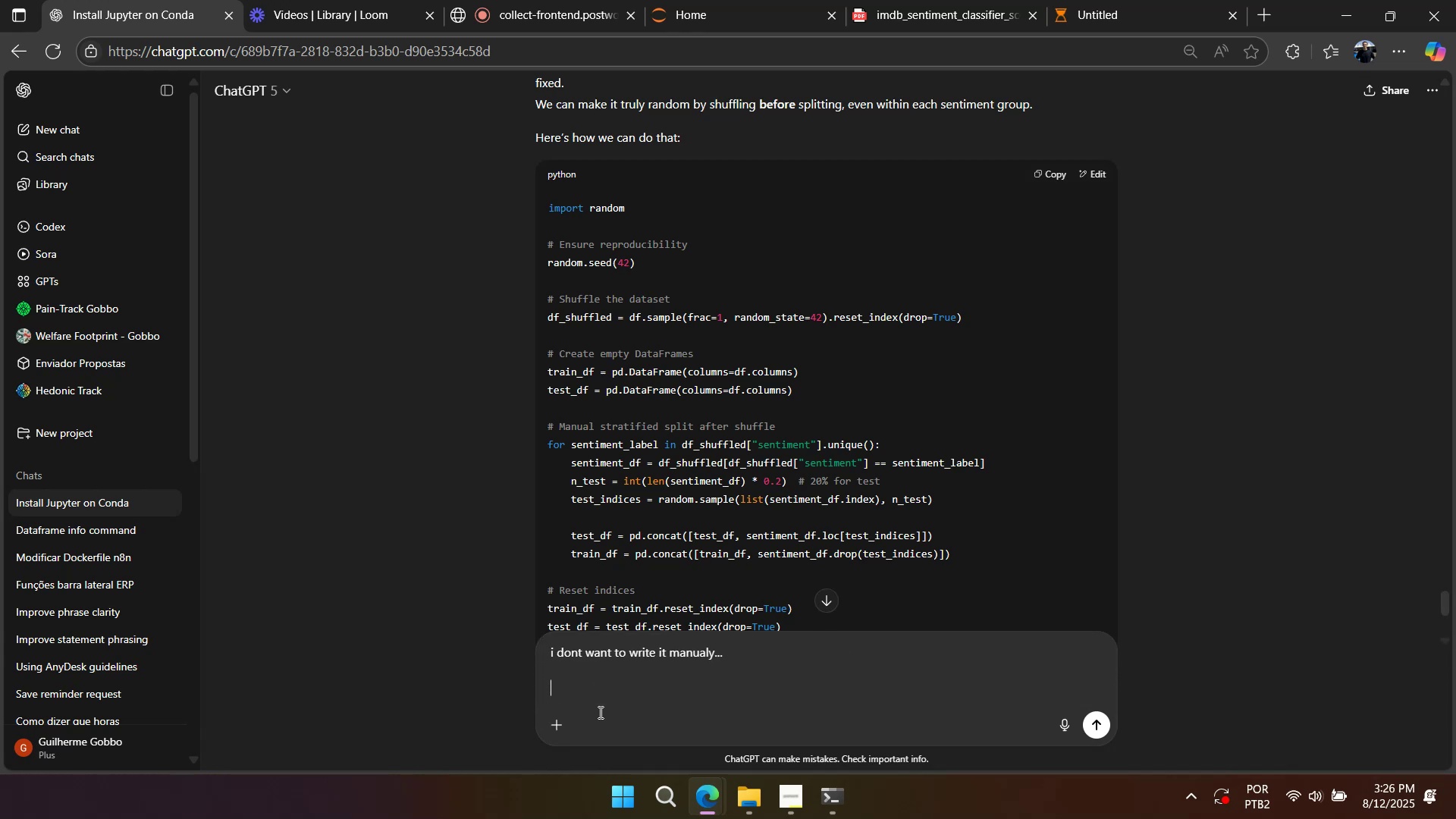 
type(so basically i want to create a man)
key(Backspace)
key(Backspace)
key(Backspace)
type(automatic split)
 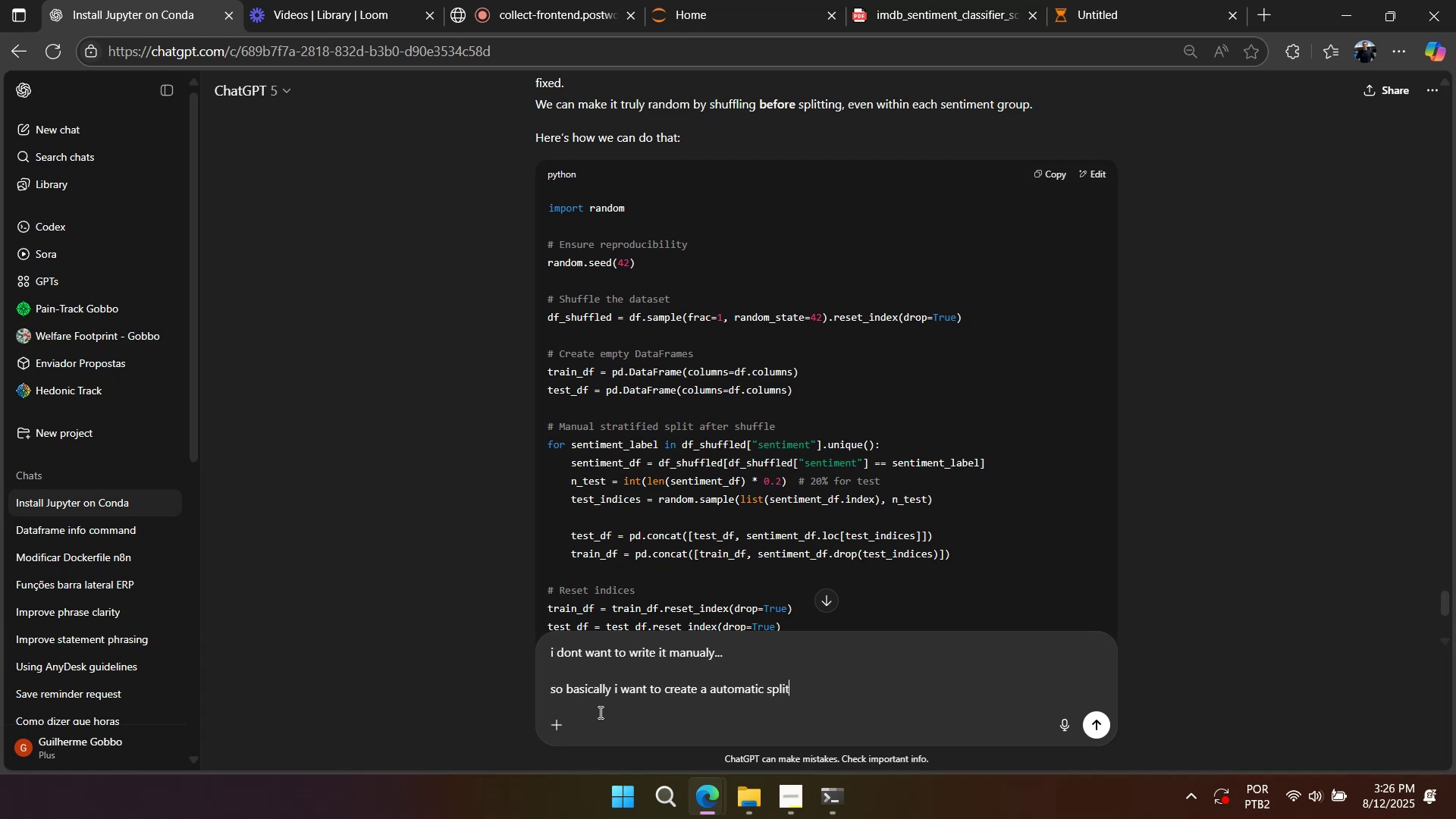 
key(Control+ControlLeft)
 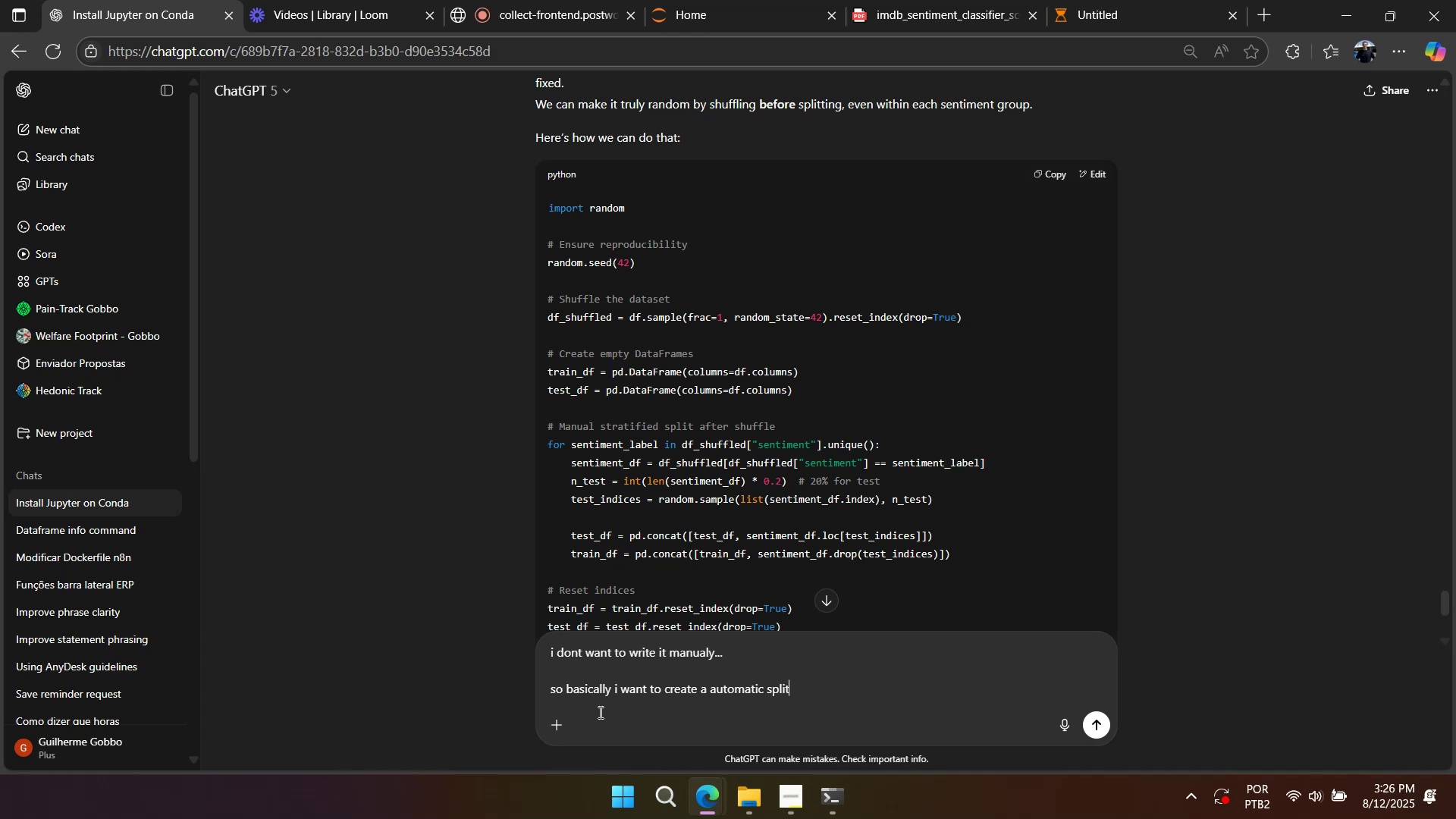 
key(Control+A)
 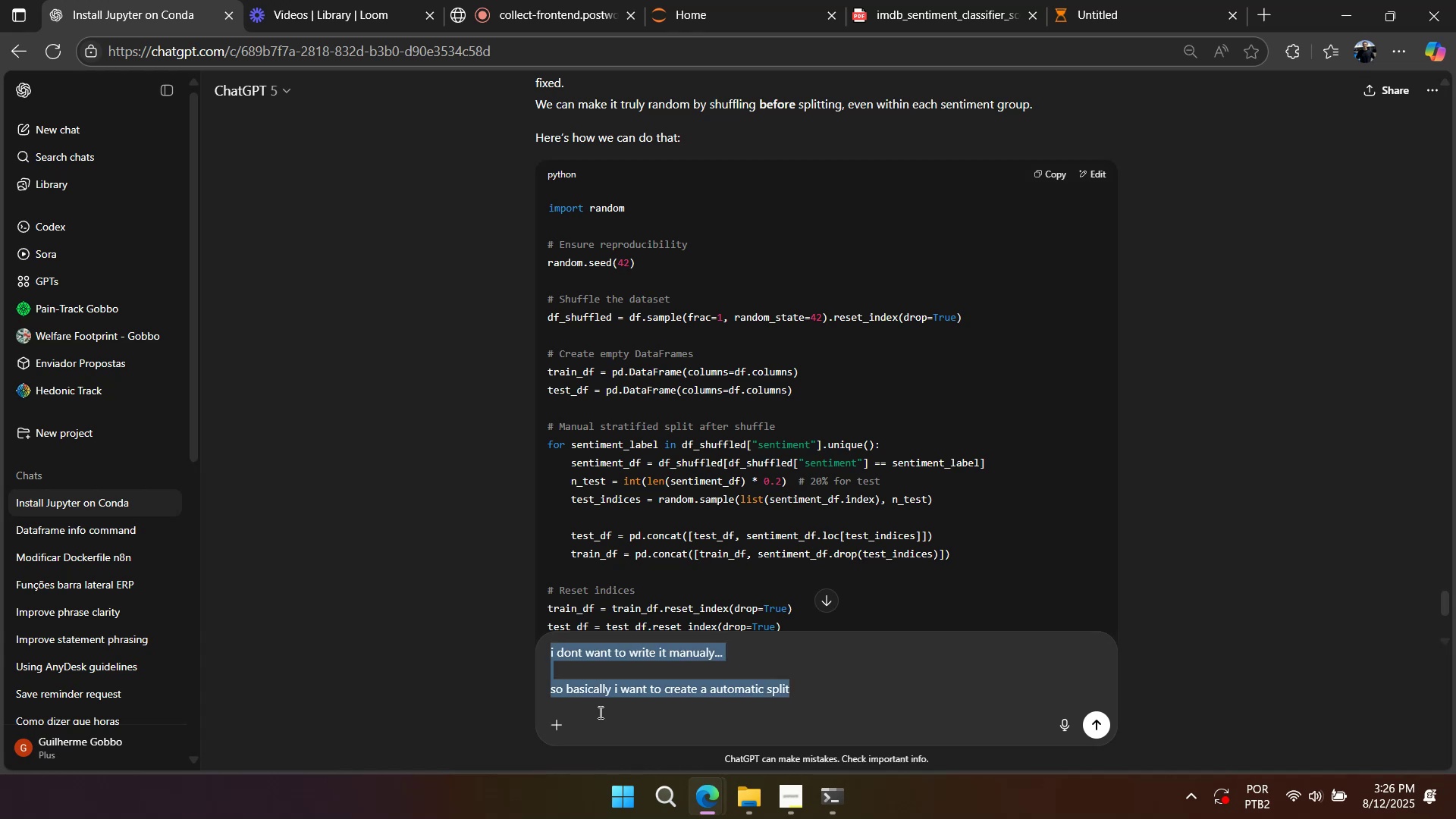 
key(Backspace)
 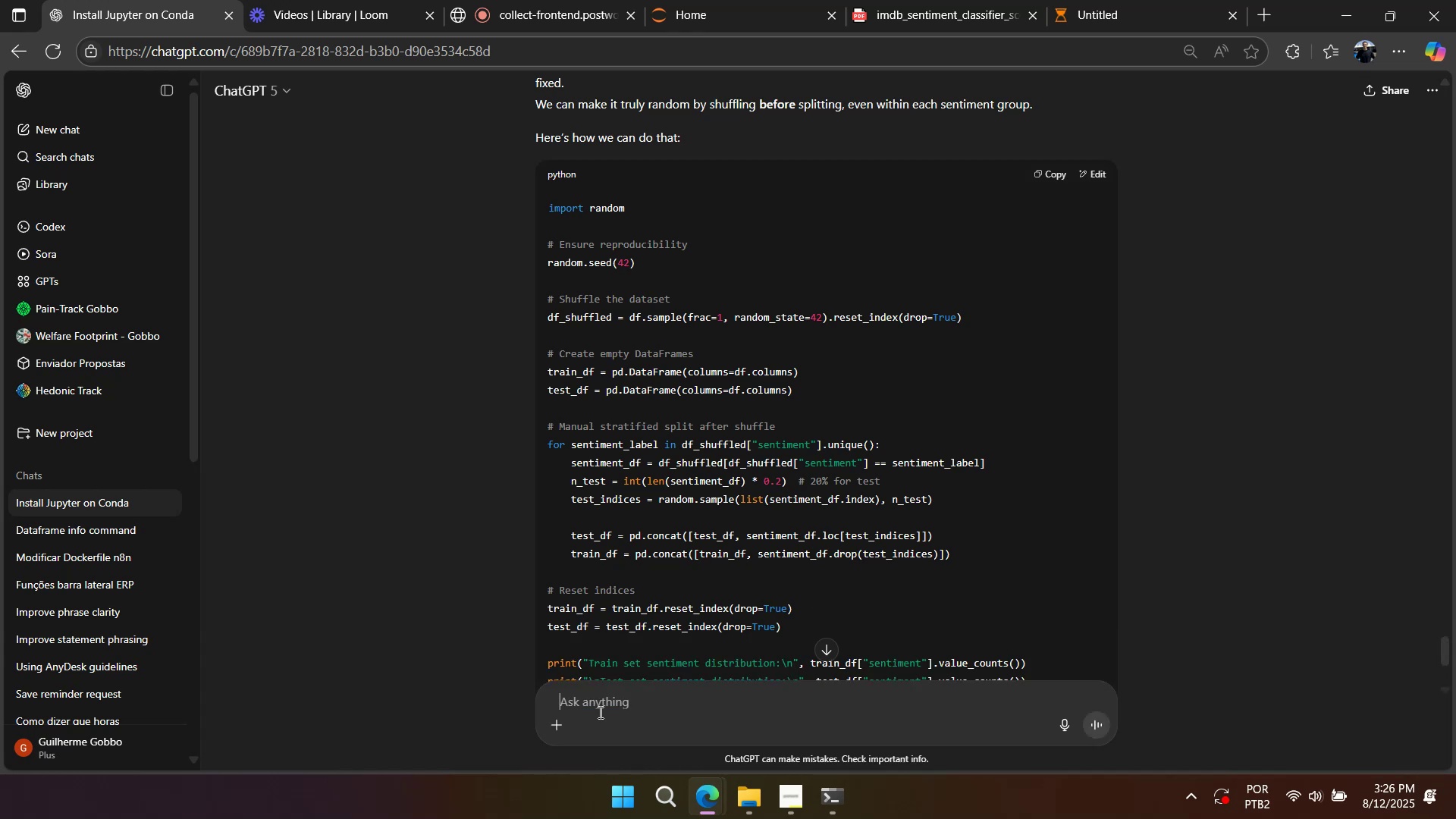 
key(Alt+AltLeft)
 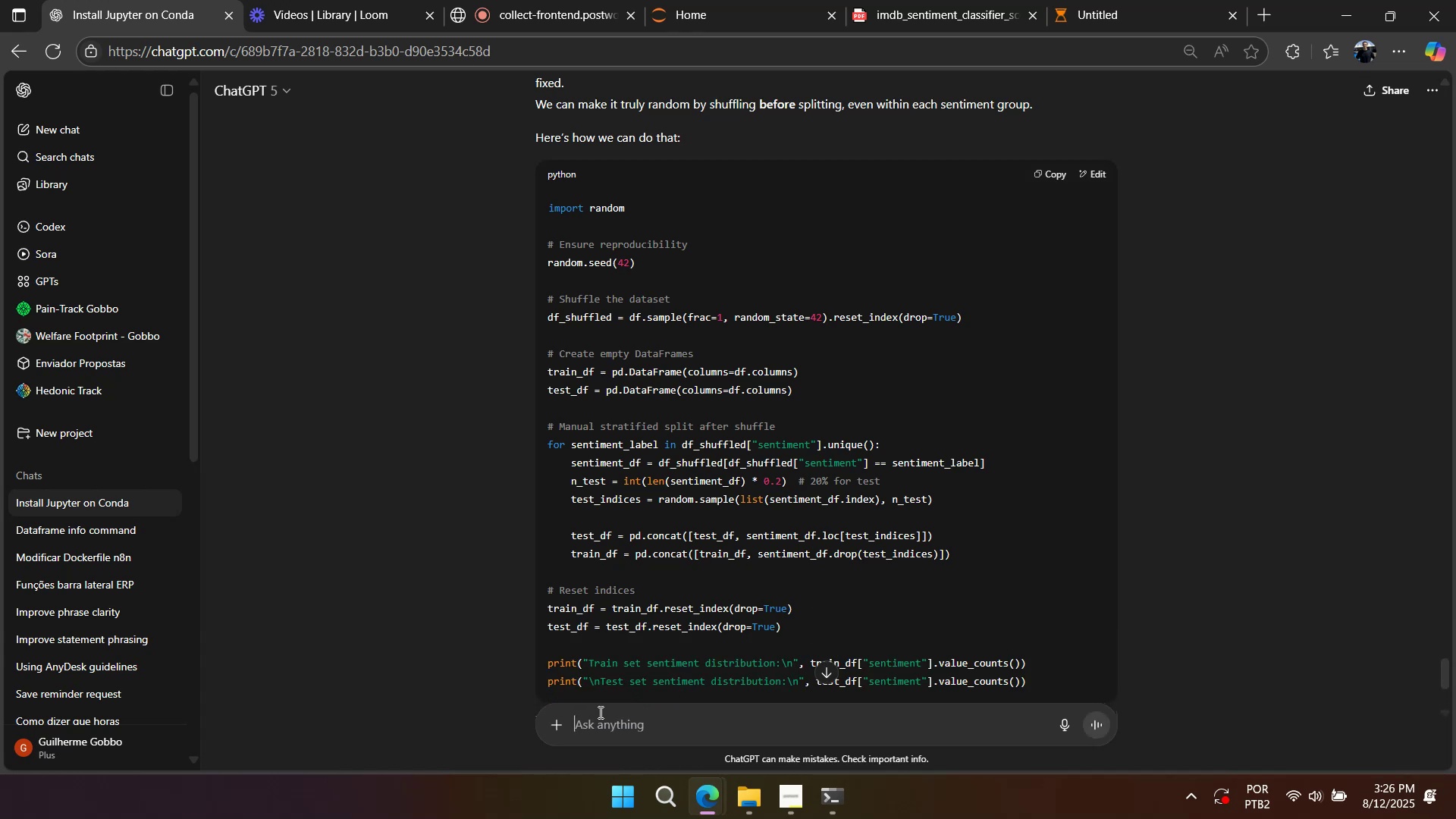 
key(Alt+Tab)
 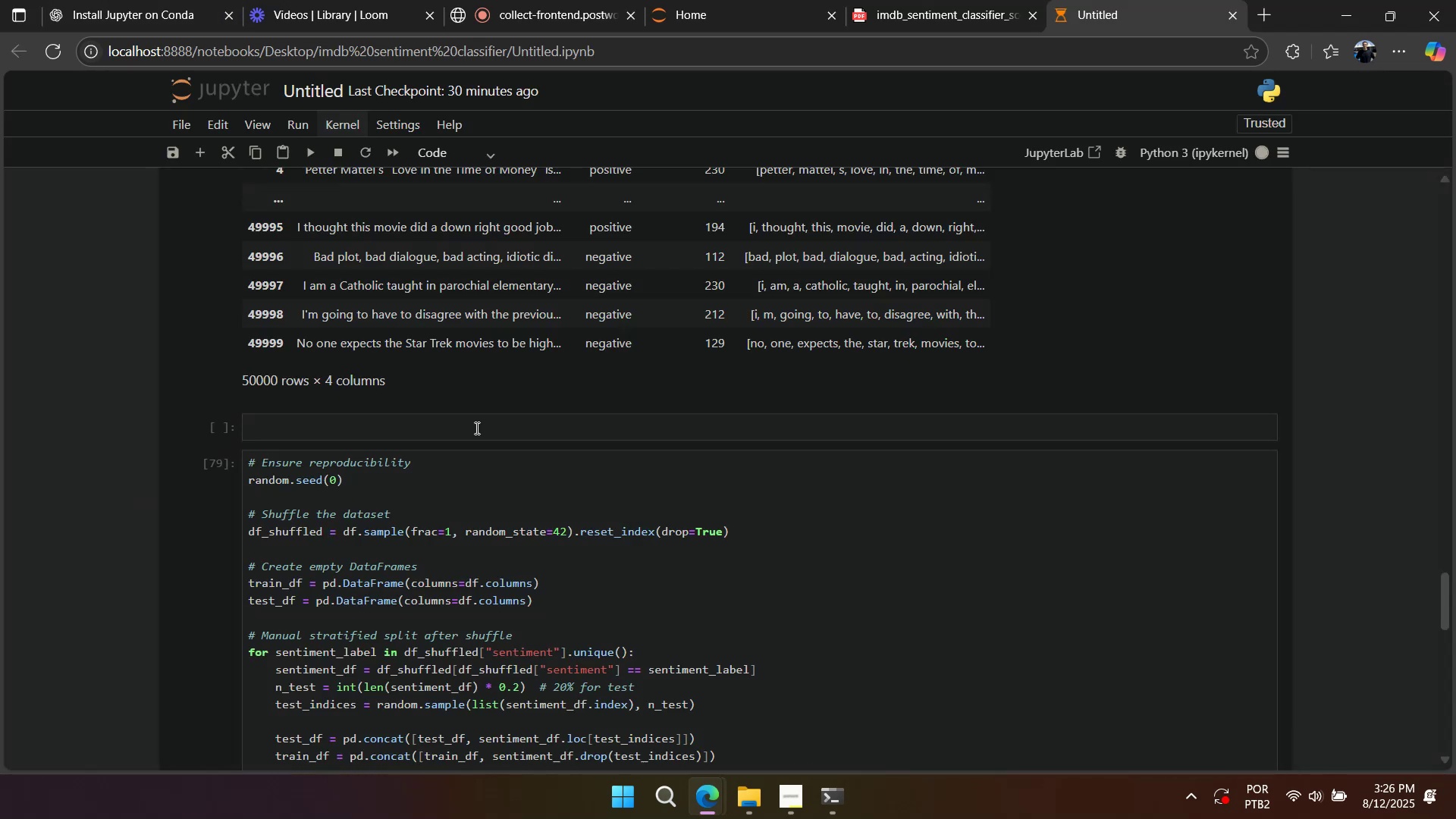 
scroll: coordinate [530, 497], scroll_direction: down, amount: 16.0
 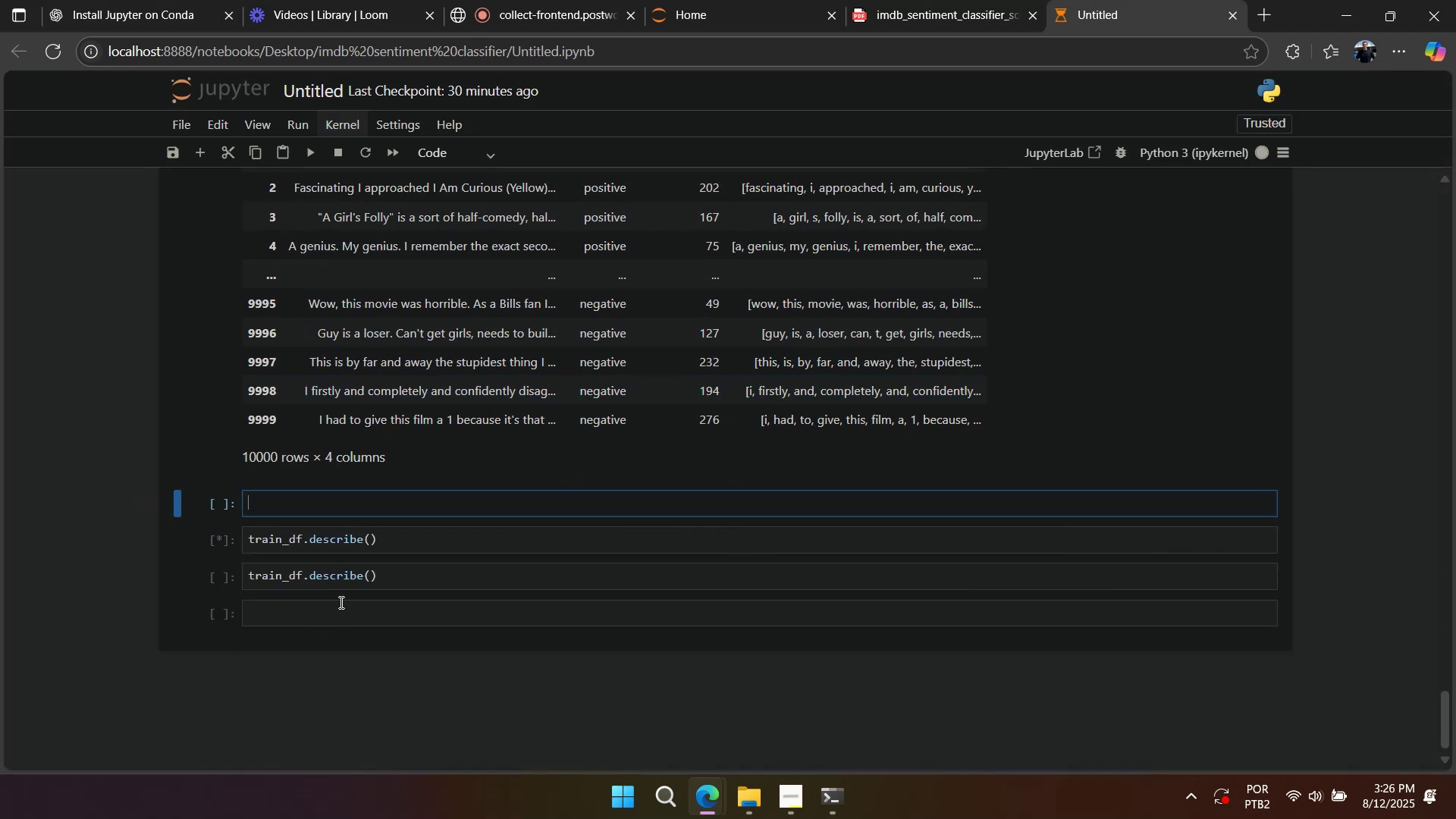 
double_click([262, 551])
 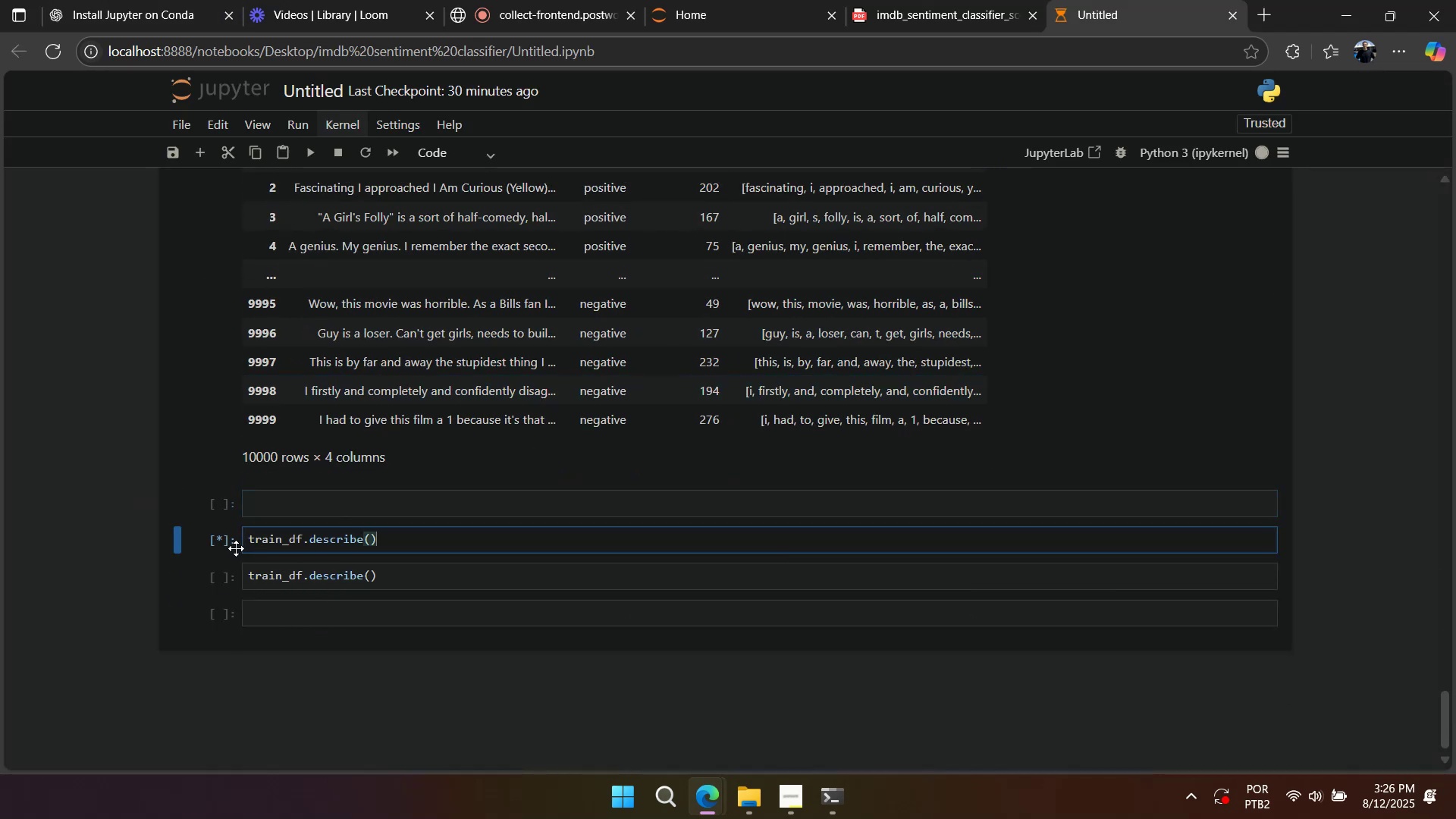 
triple_click([236, 548])
 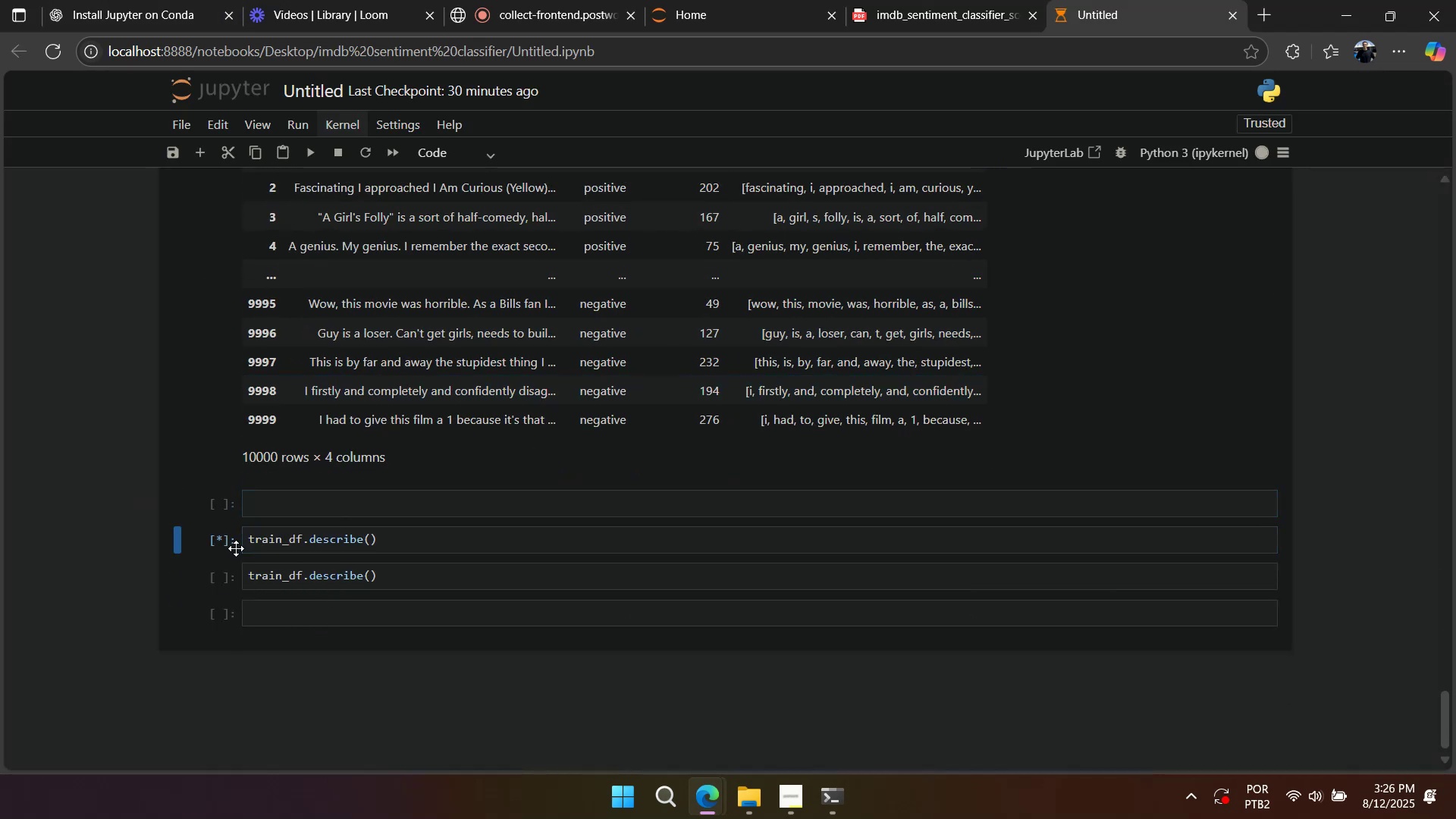 
triple_click([236, 548])
 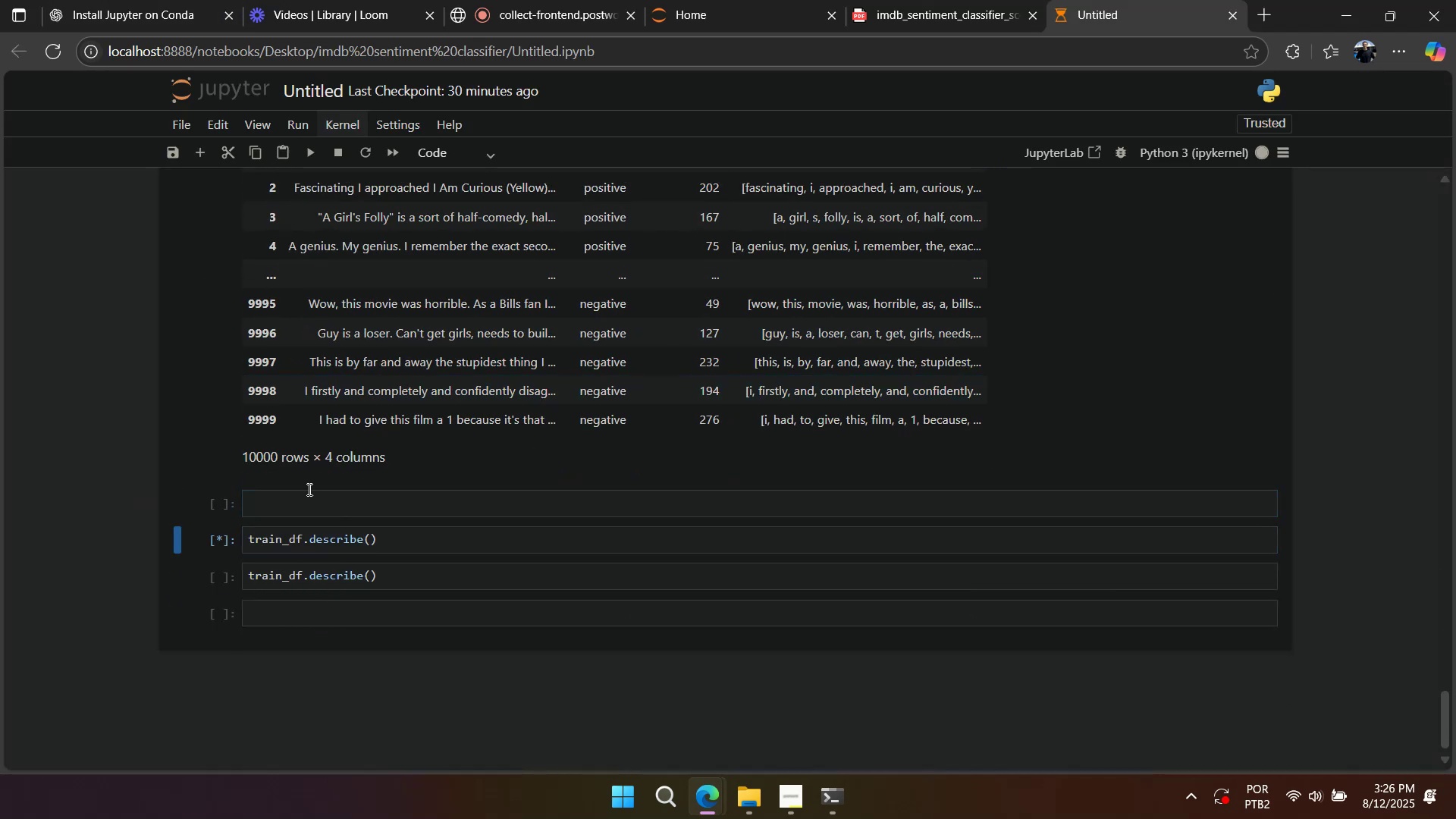 
scroll: coordinate [348, 485], scroll_direction: up, amount: 12.0
 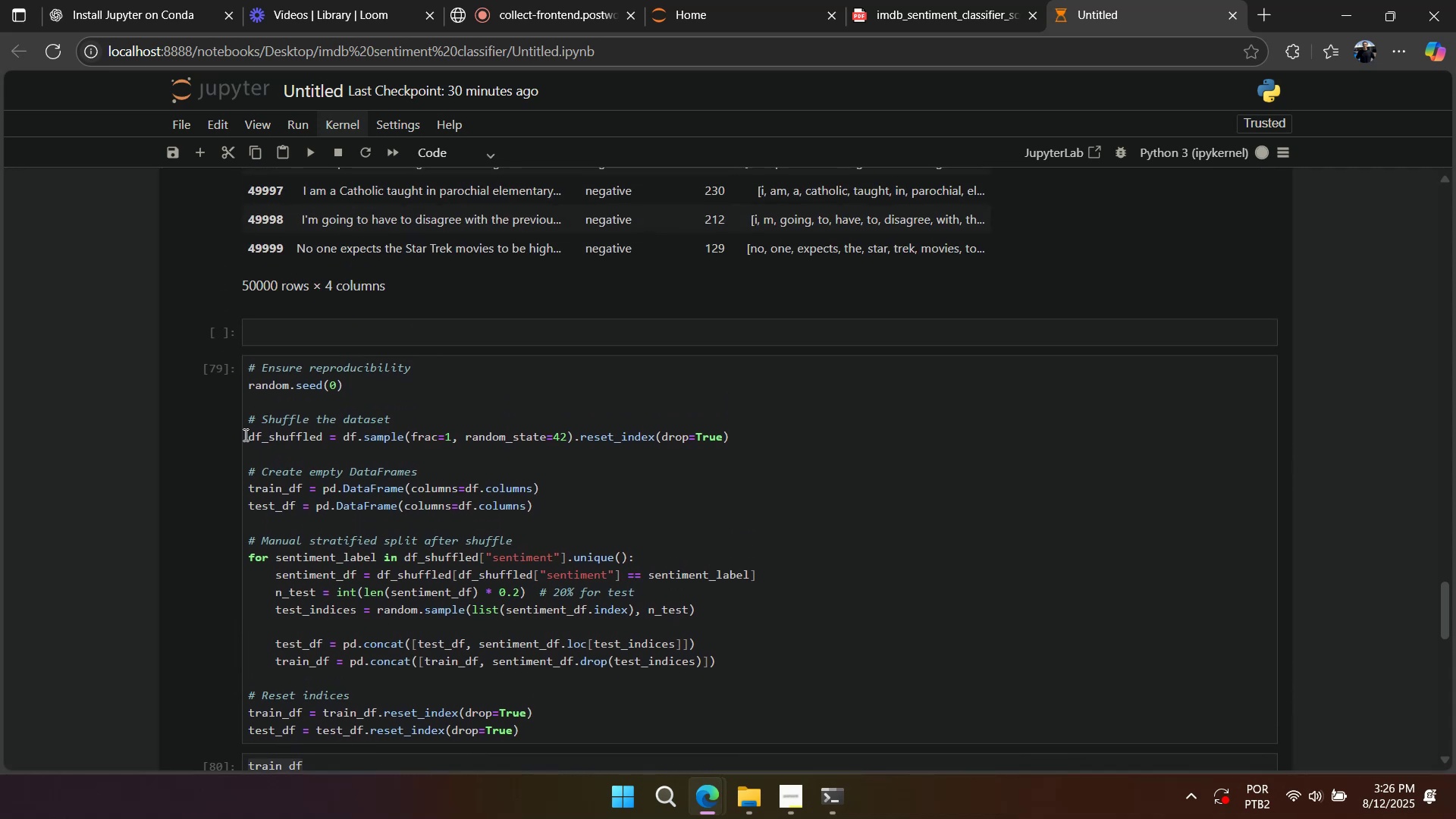 
left_click([198, 417])
 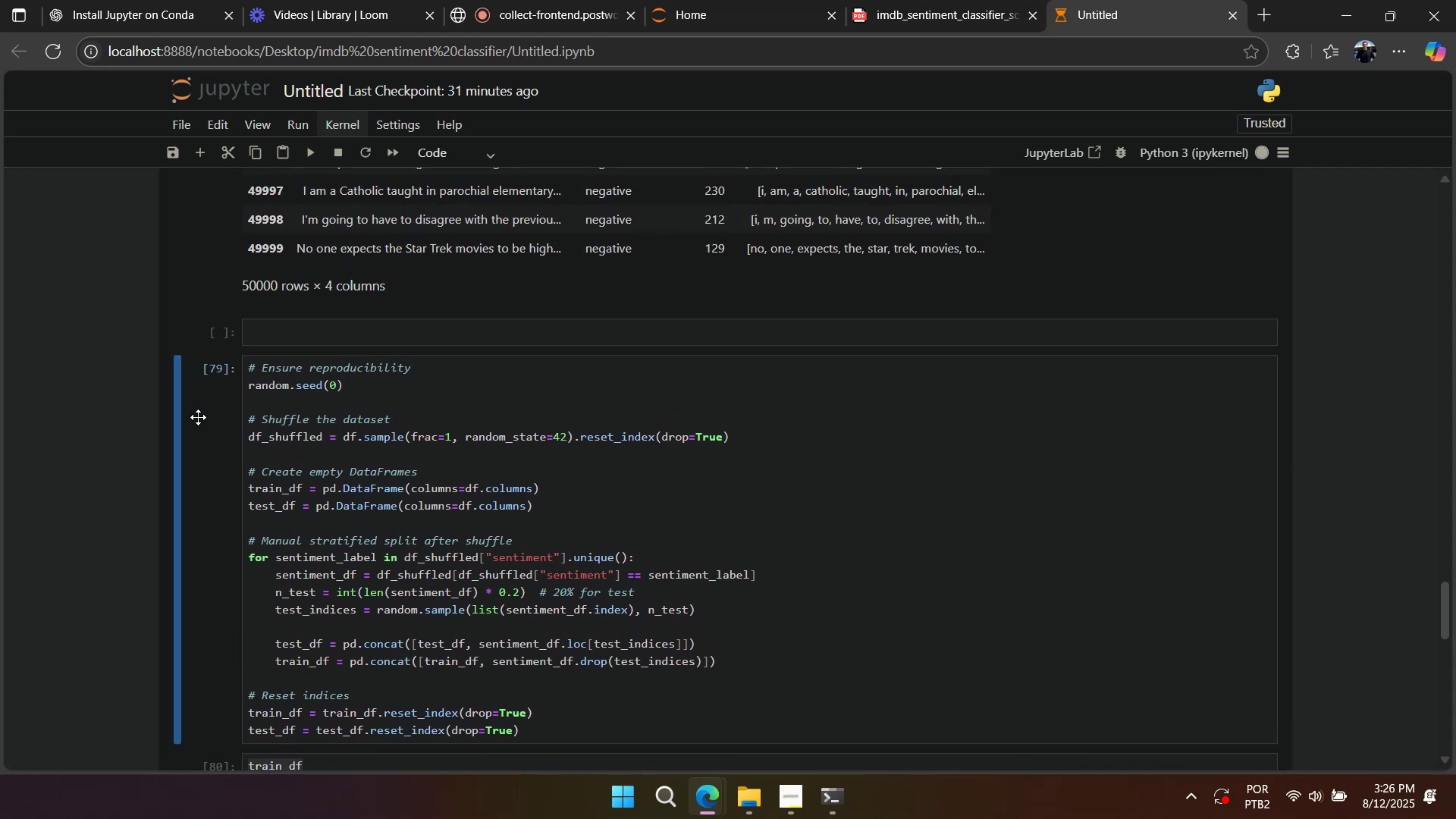 
type(dddddddddddd)
 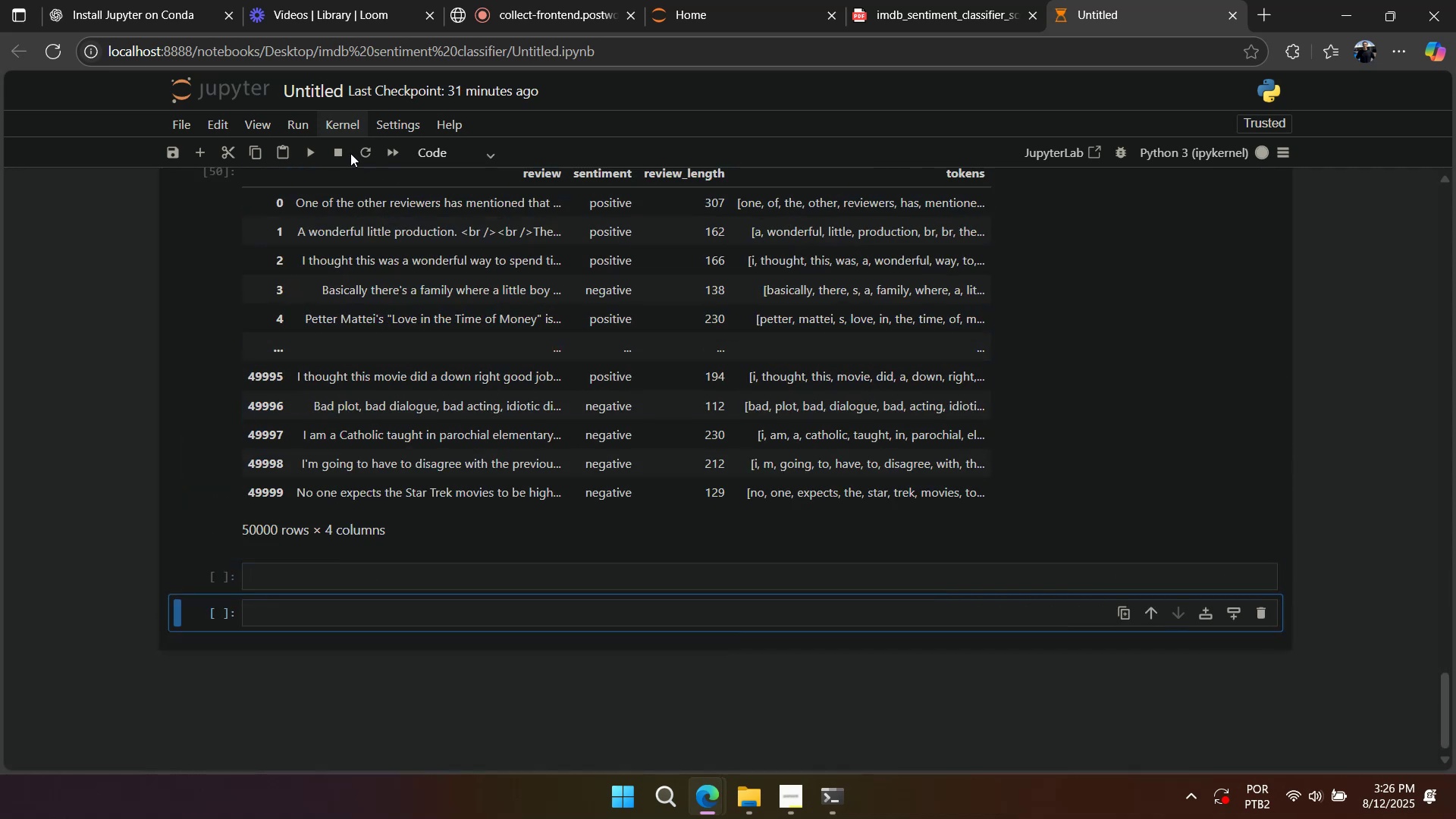 
double_click([344, 152])
 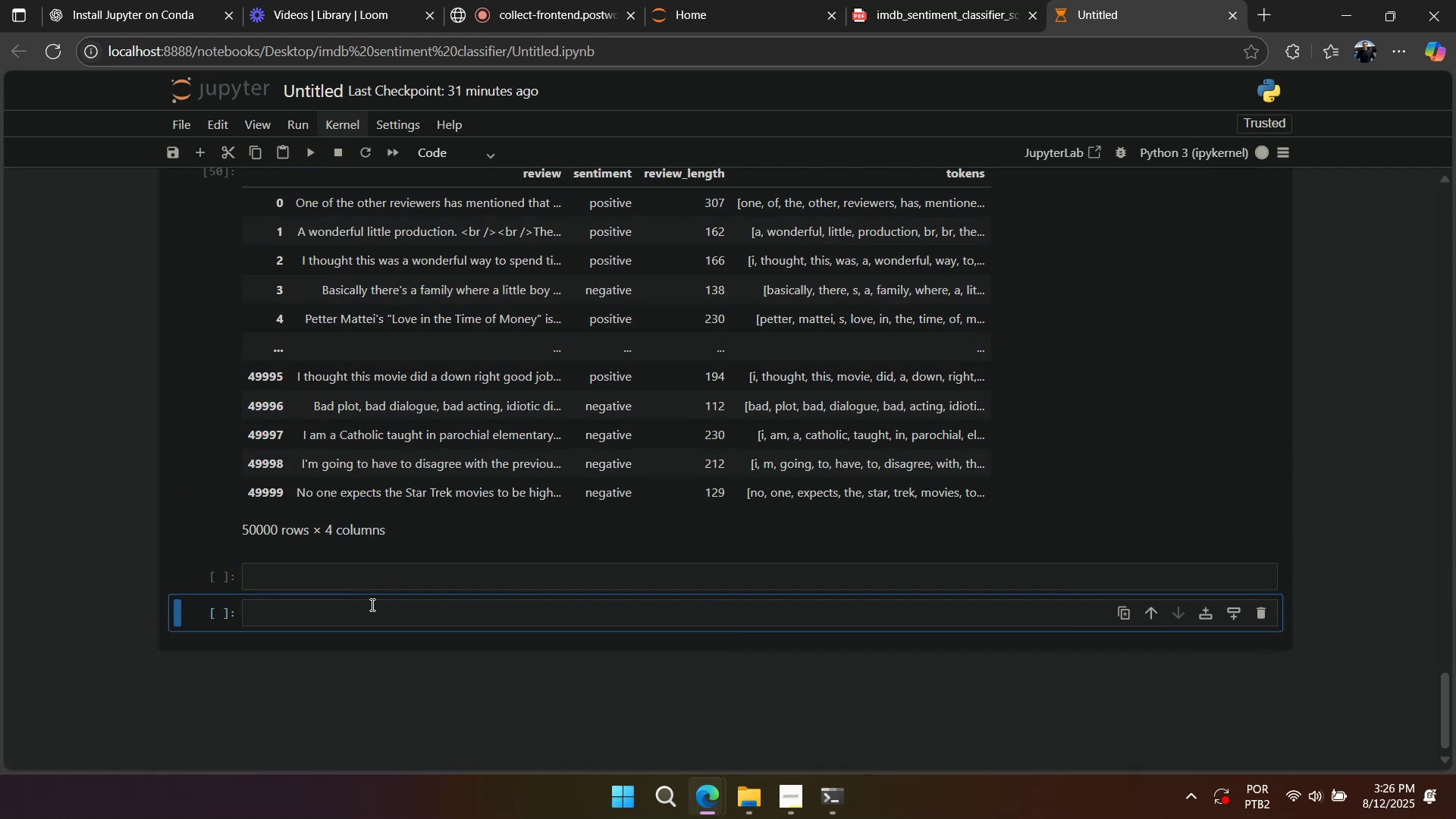 
left_click([368, 607])
 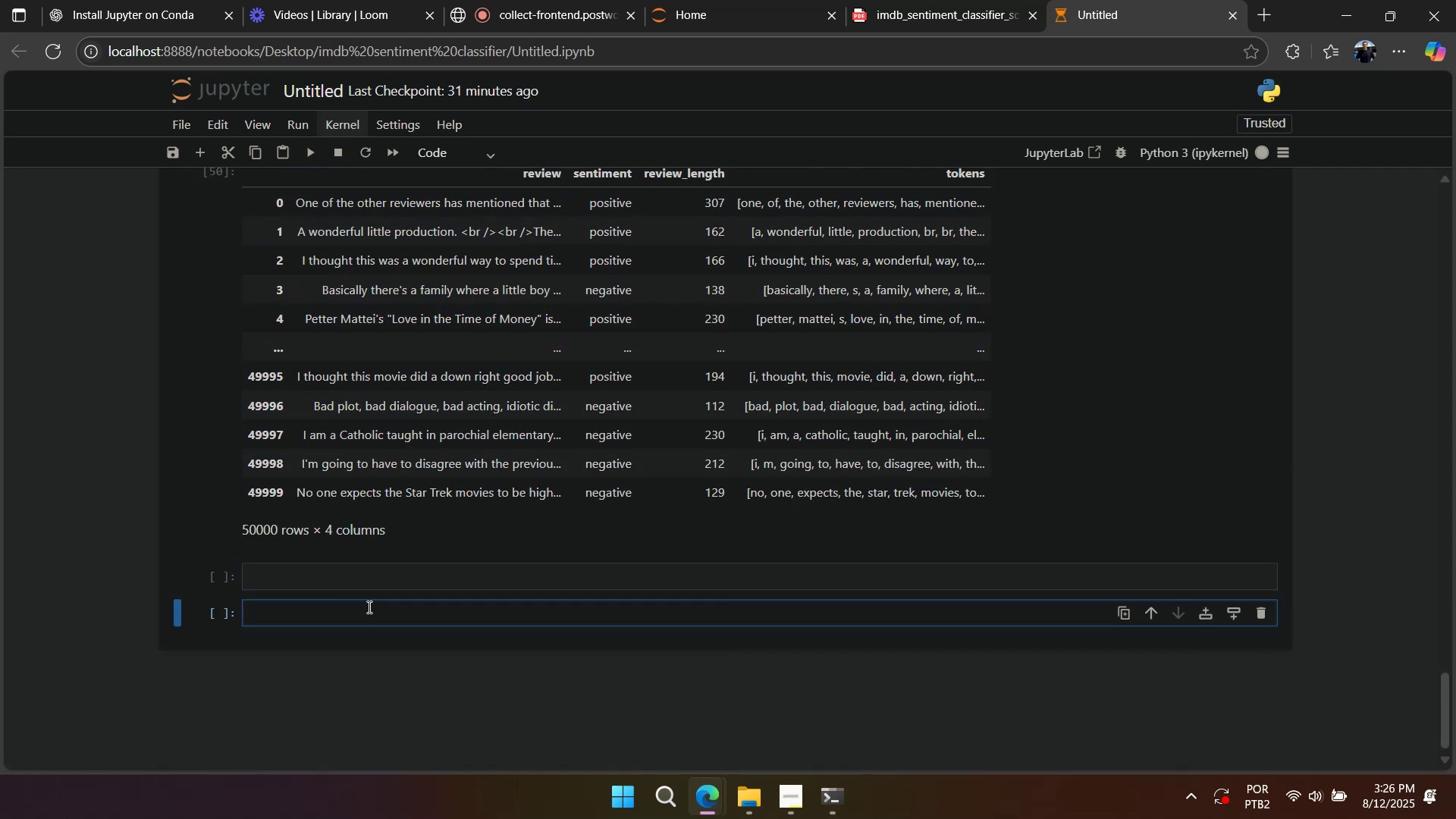 
key(NumpadDecimal)
 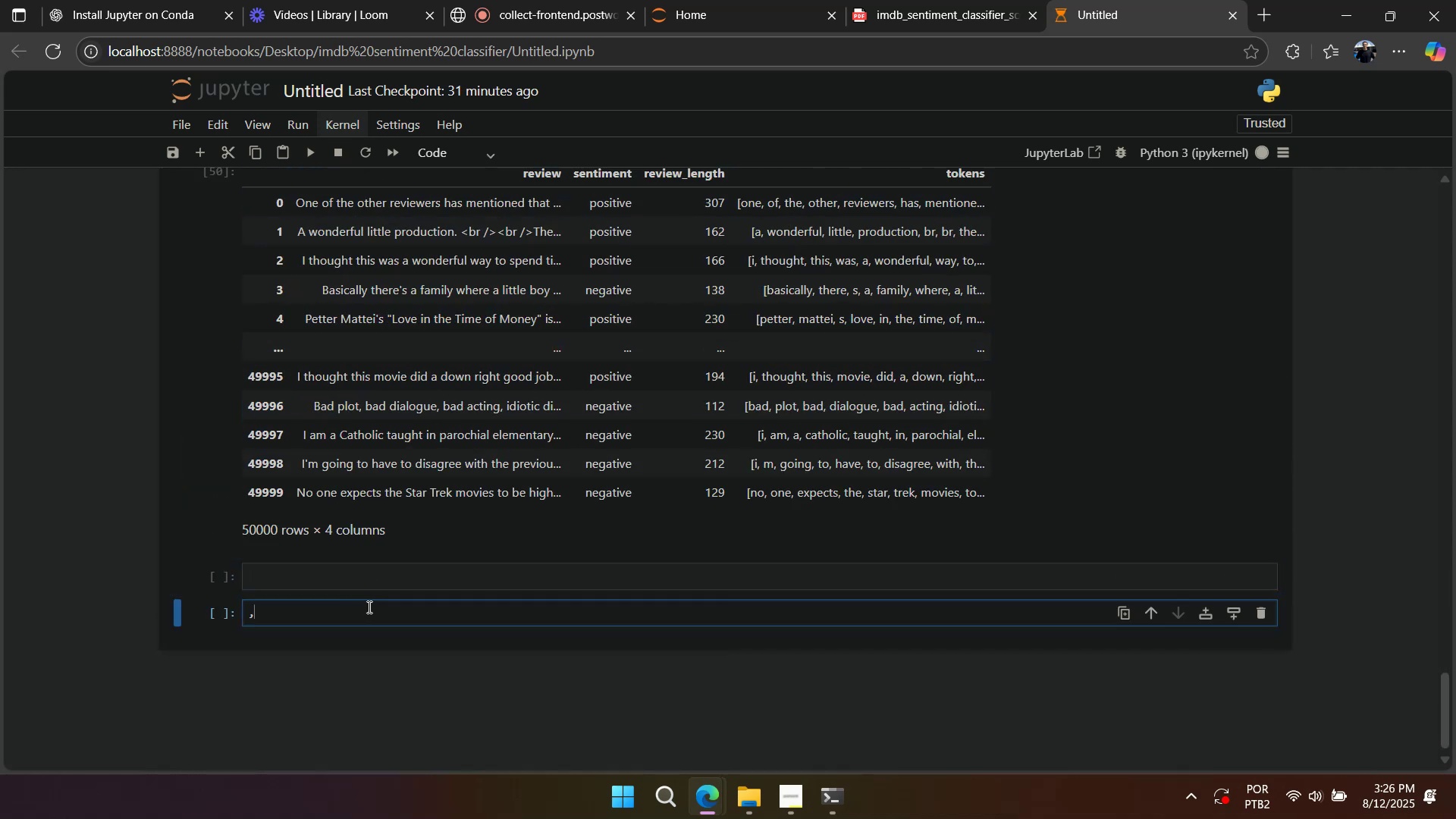 
key(NumpadEnter)
 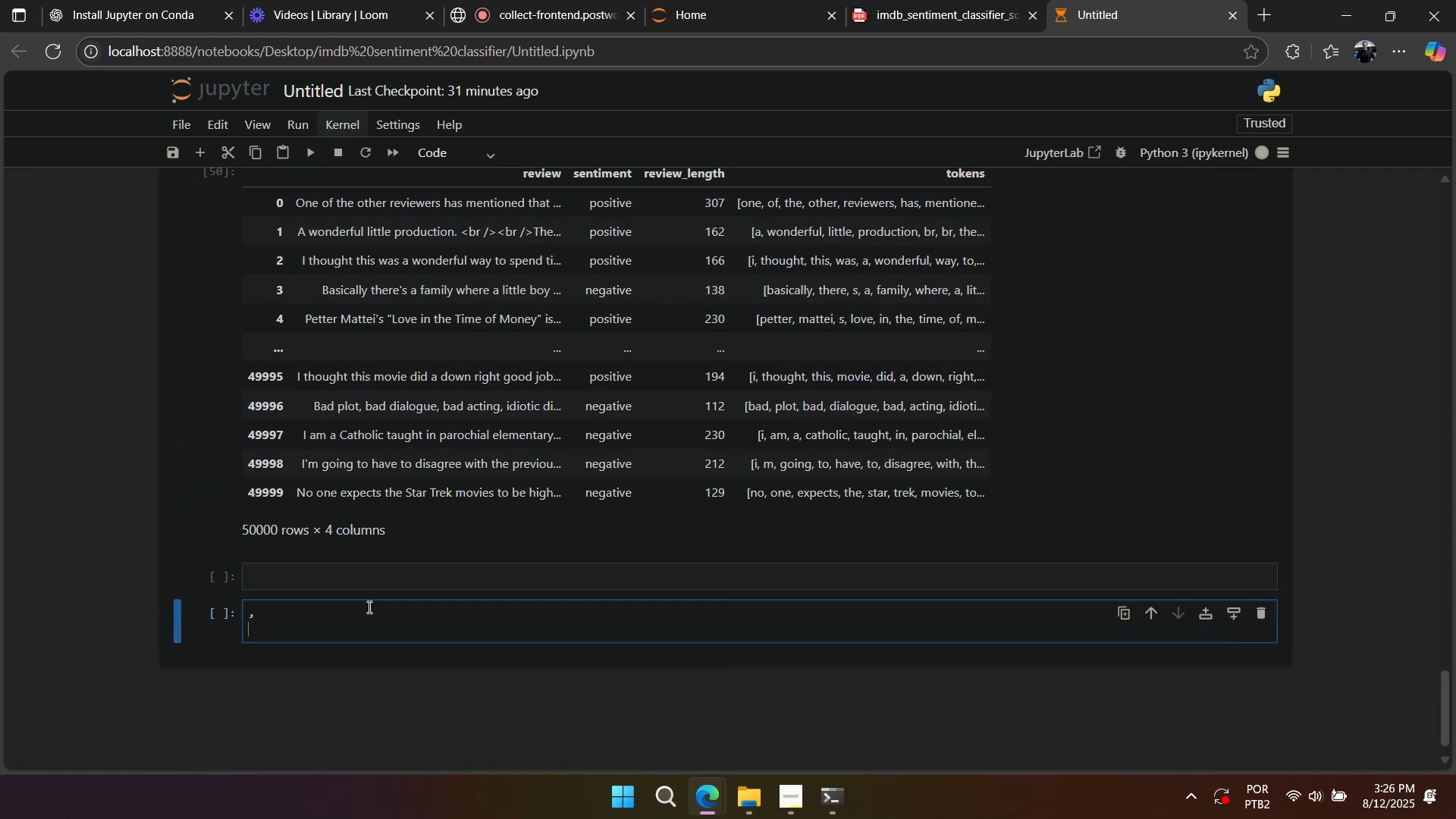 
key(Numpad2)
 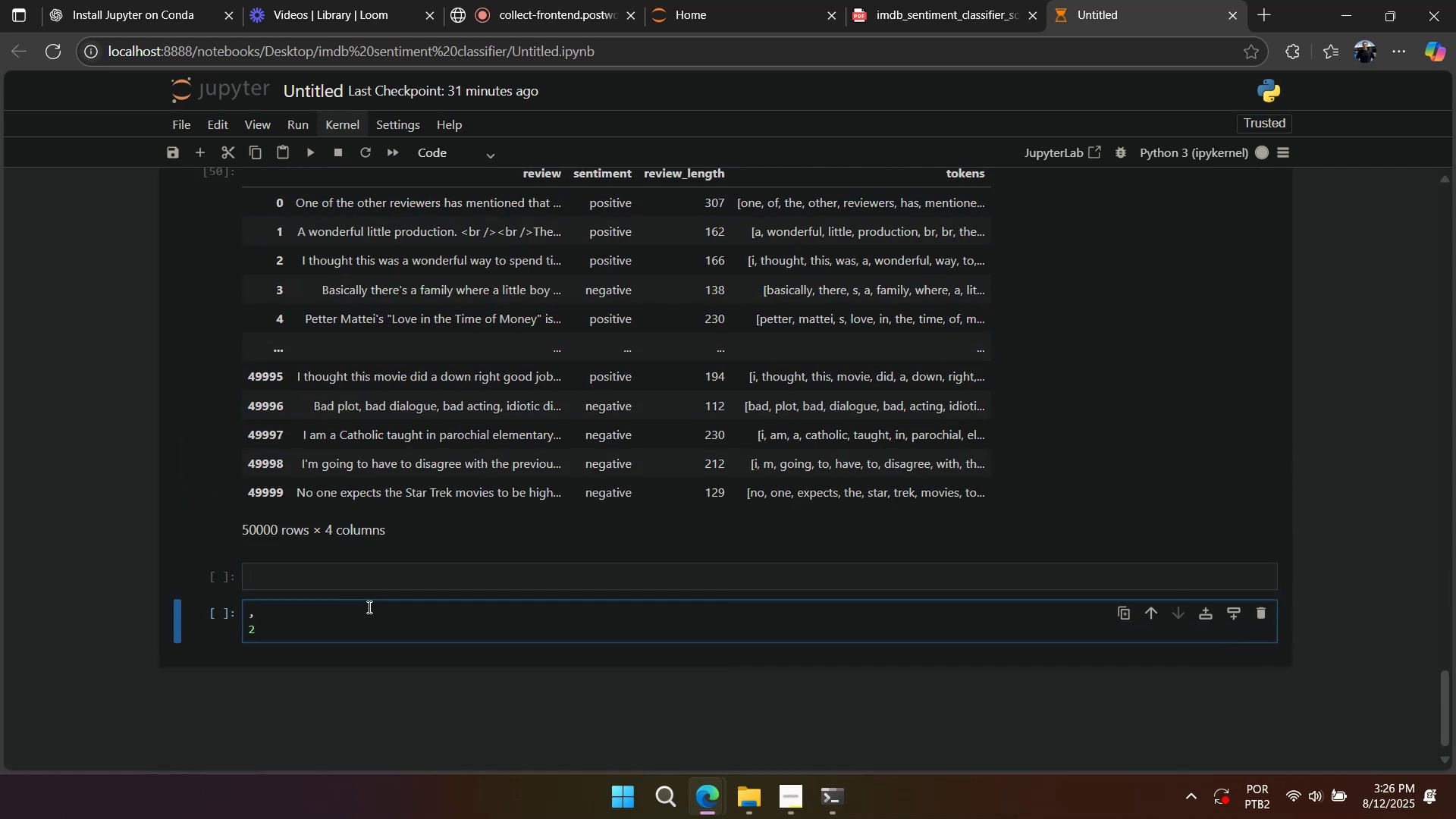 
key(NumpadMultiply)
 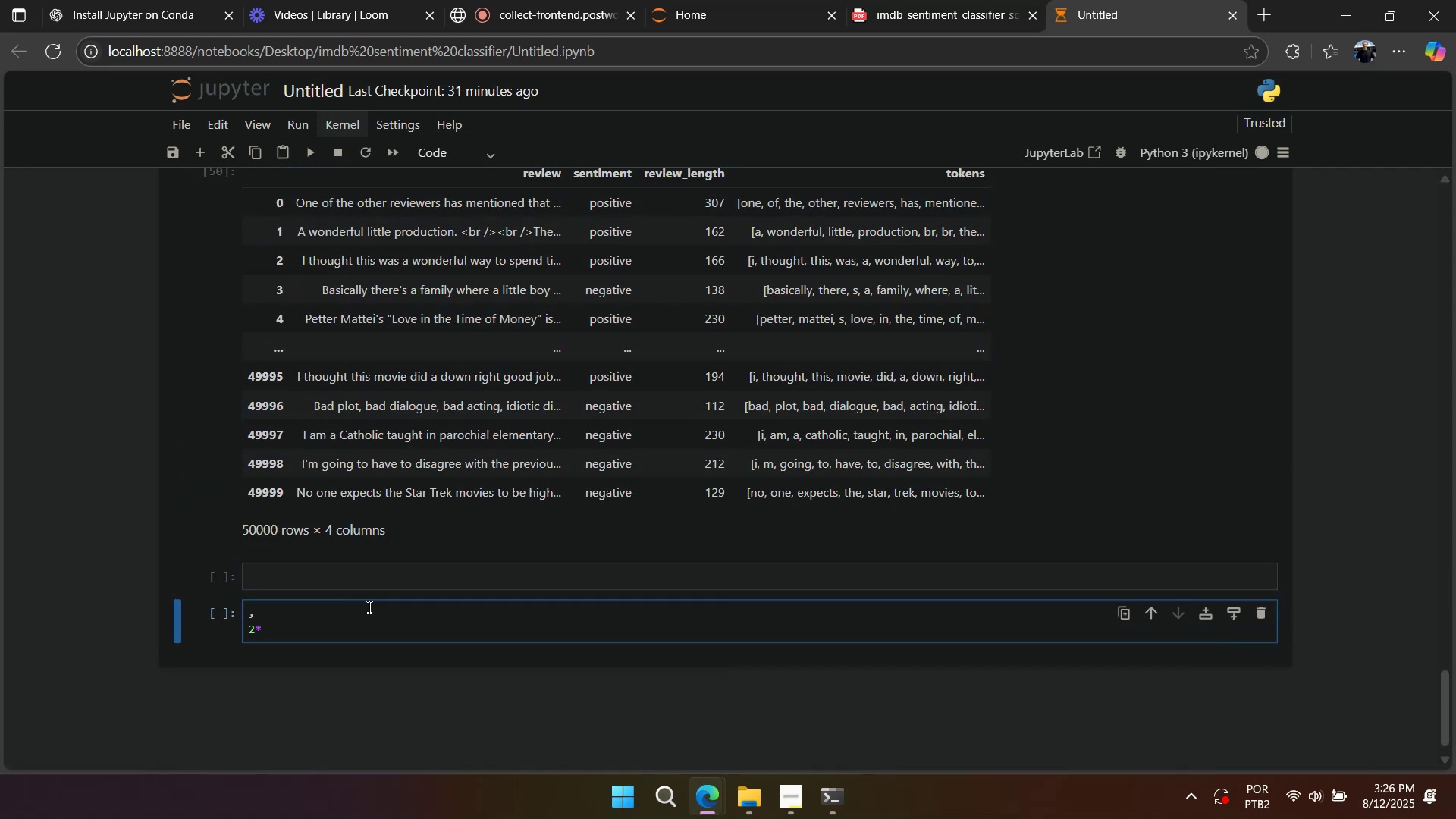 
key(Numpad5)
 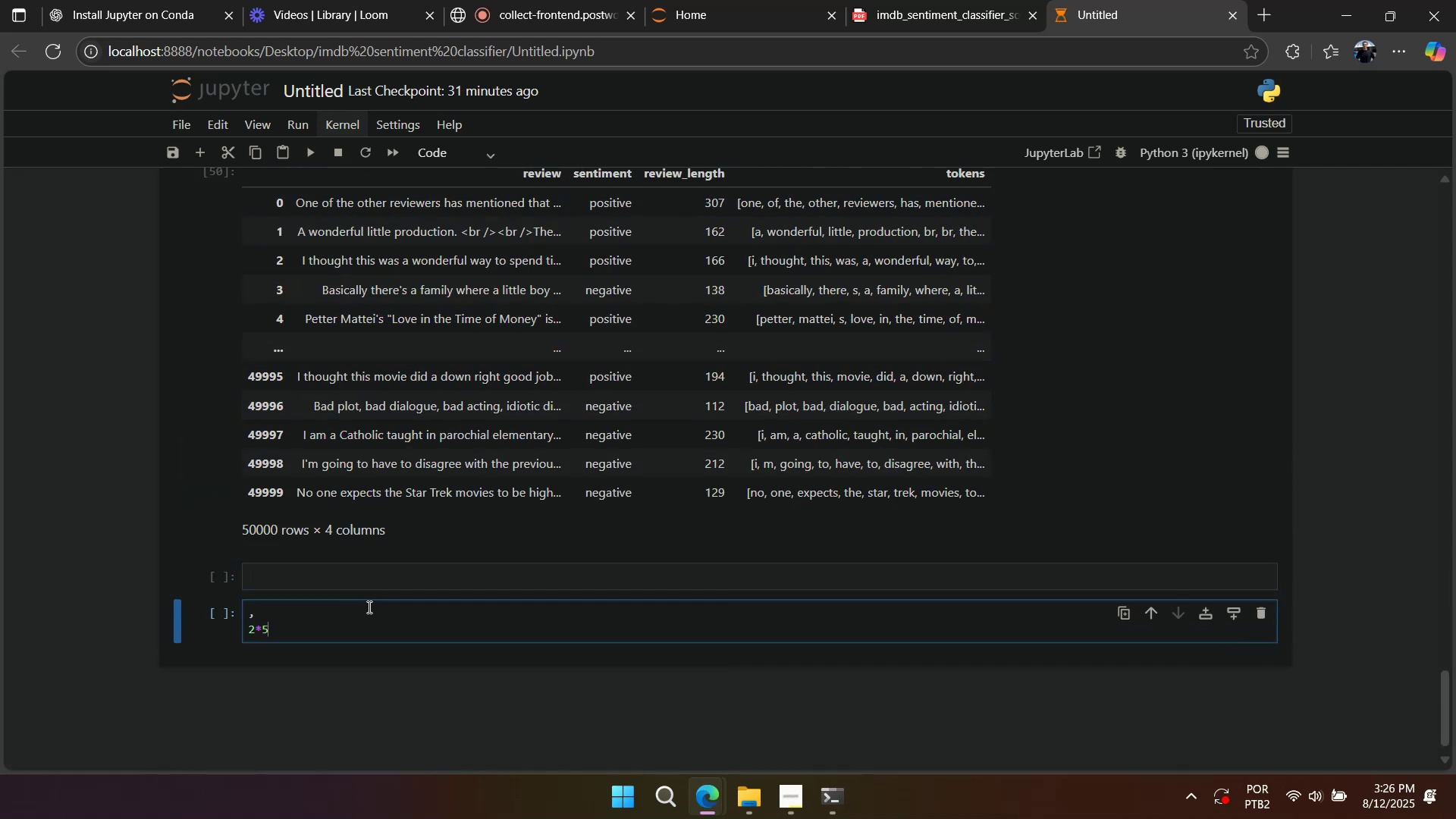 
key(NumpadDecimal)
 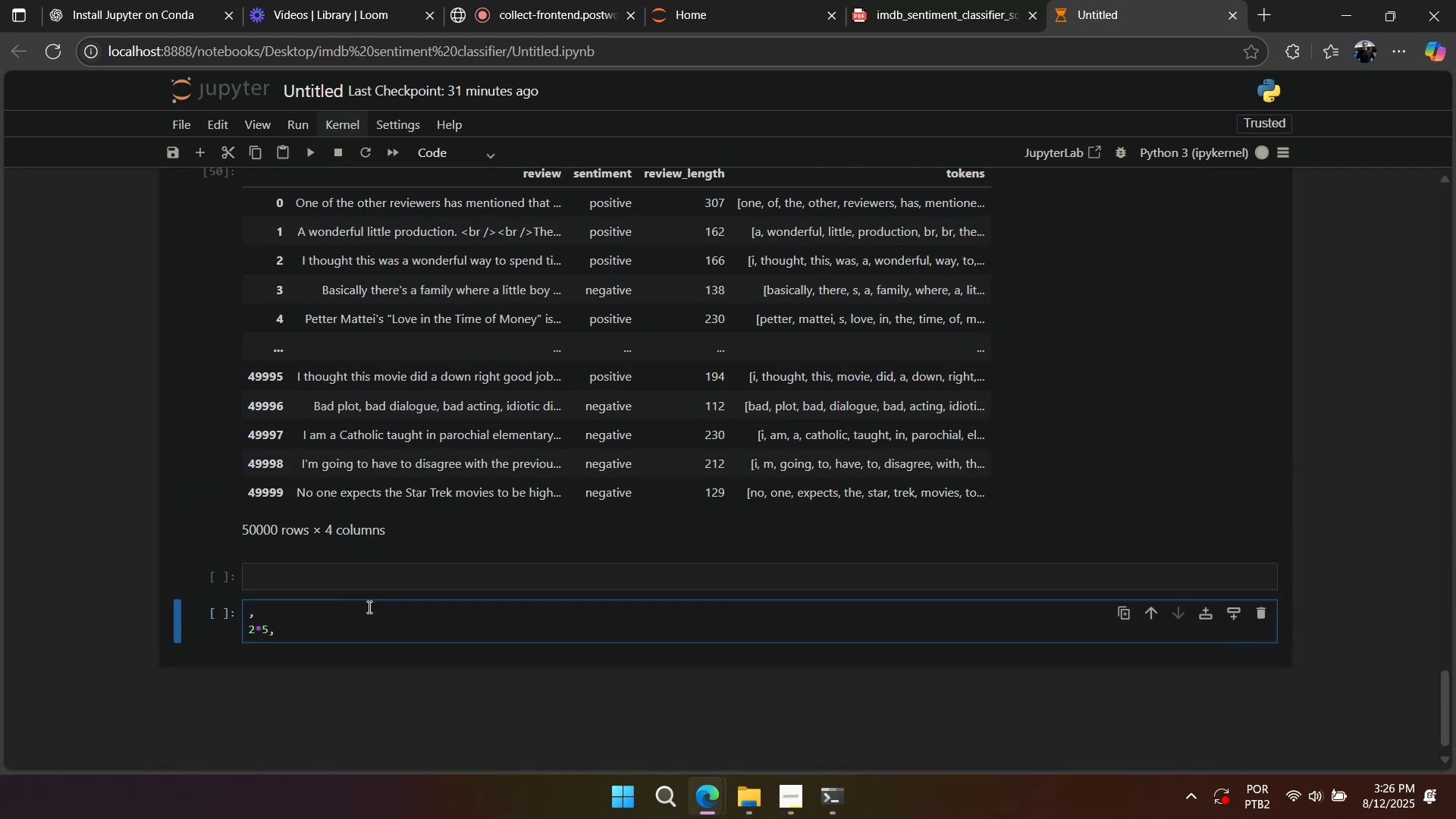 
key(Backspace)
 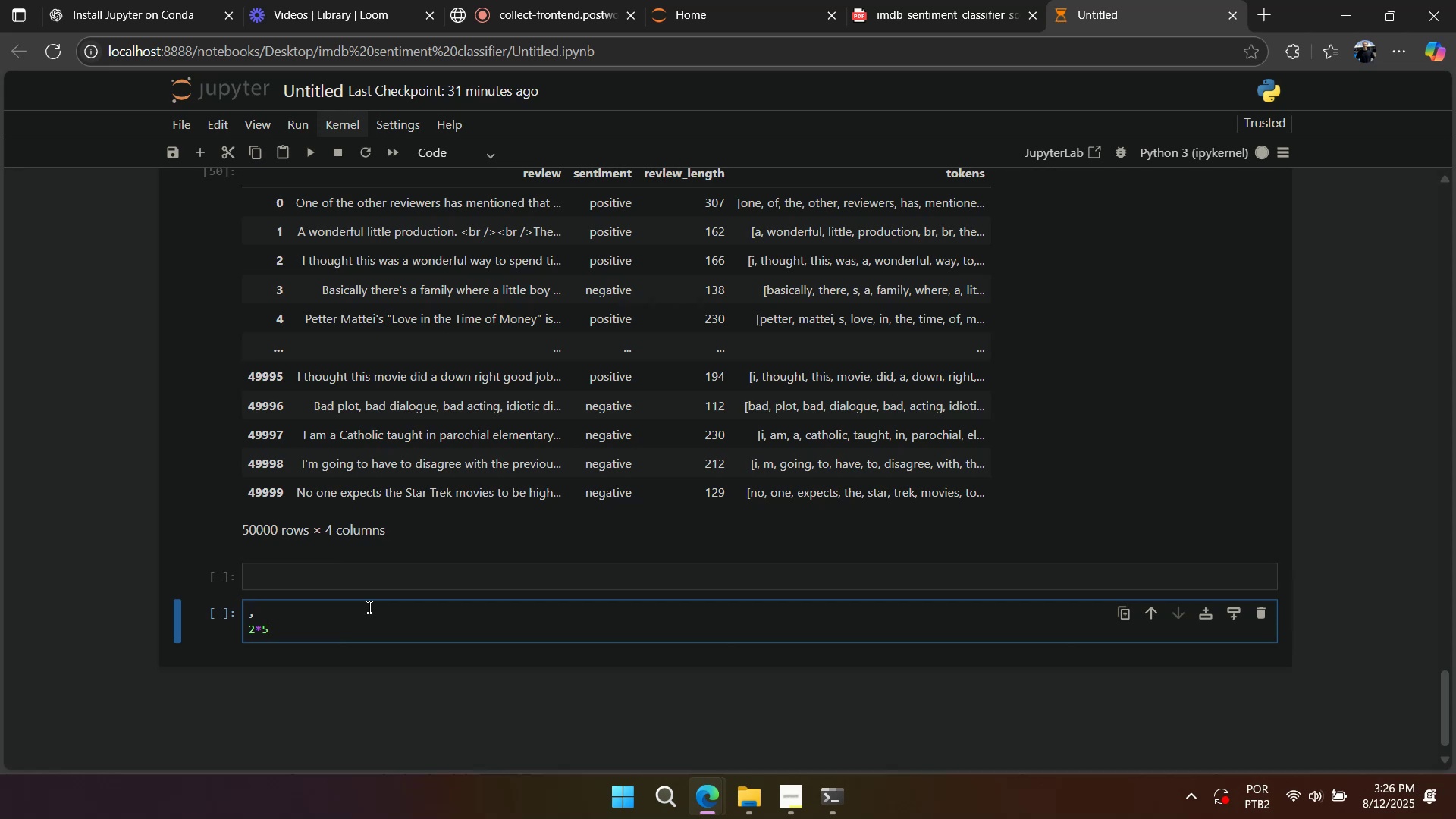 
key(Backspace)
 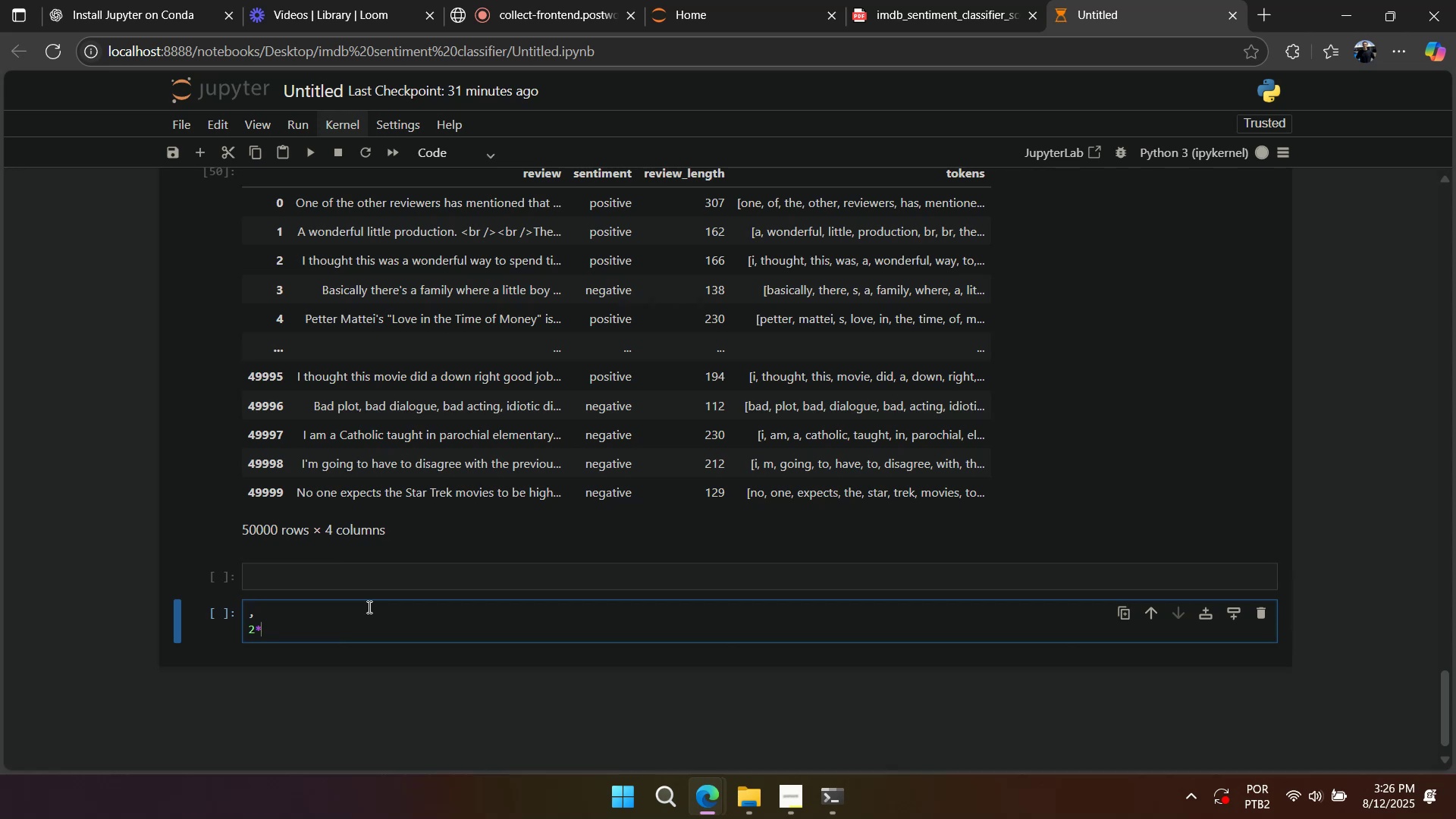 
key(Backspace)
 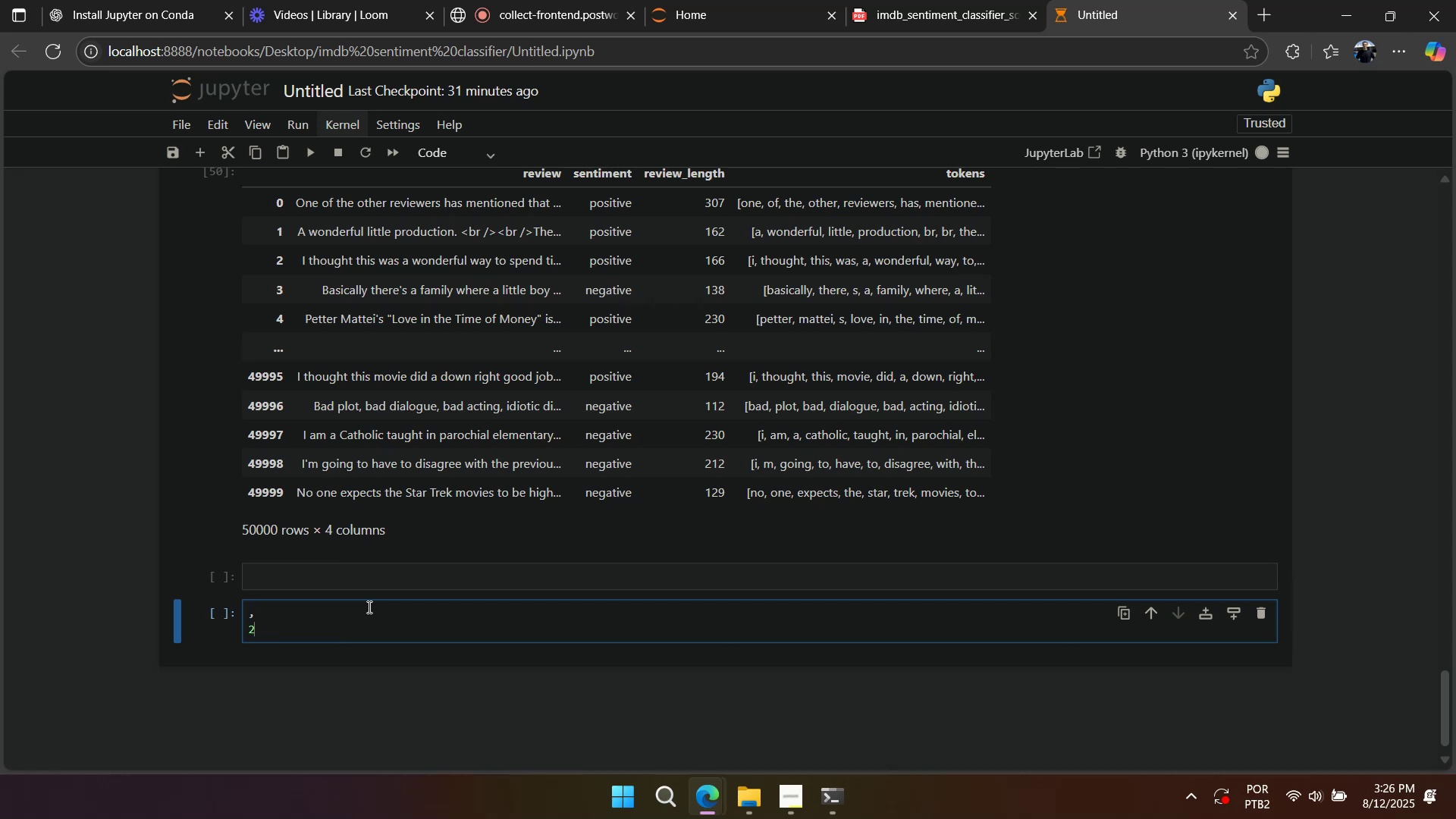 
key(Backspace)
 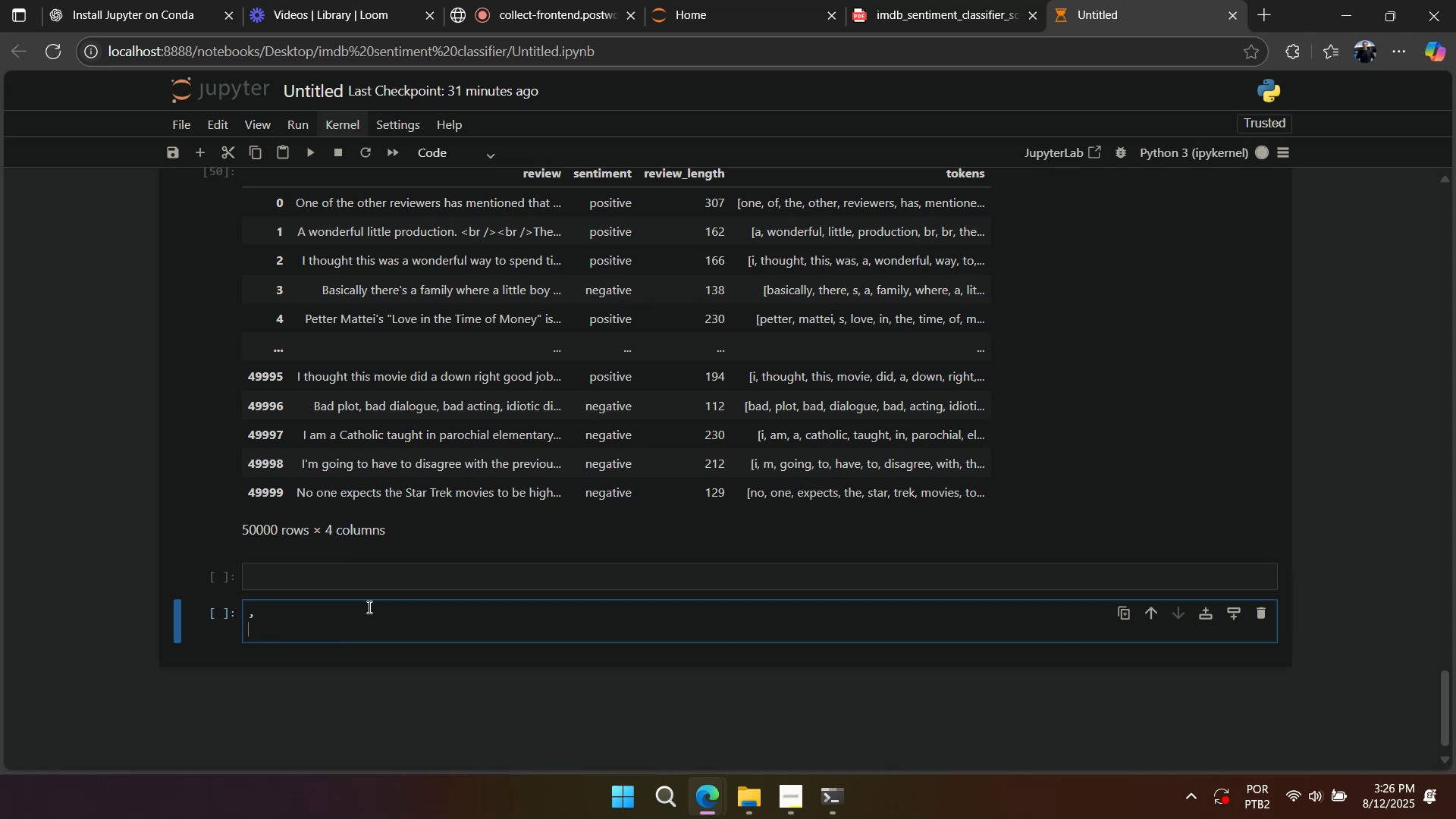 
key(Backspace)
 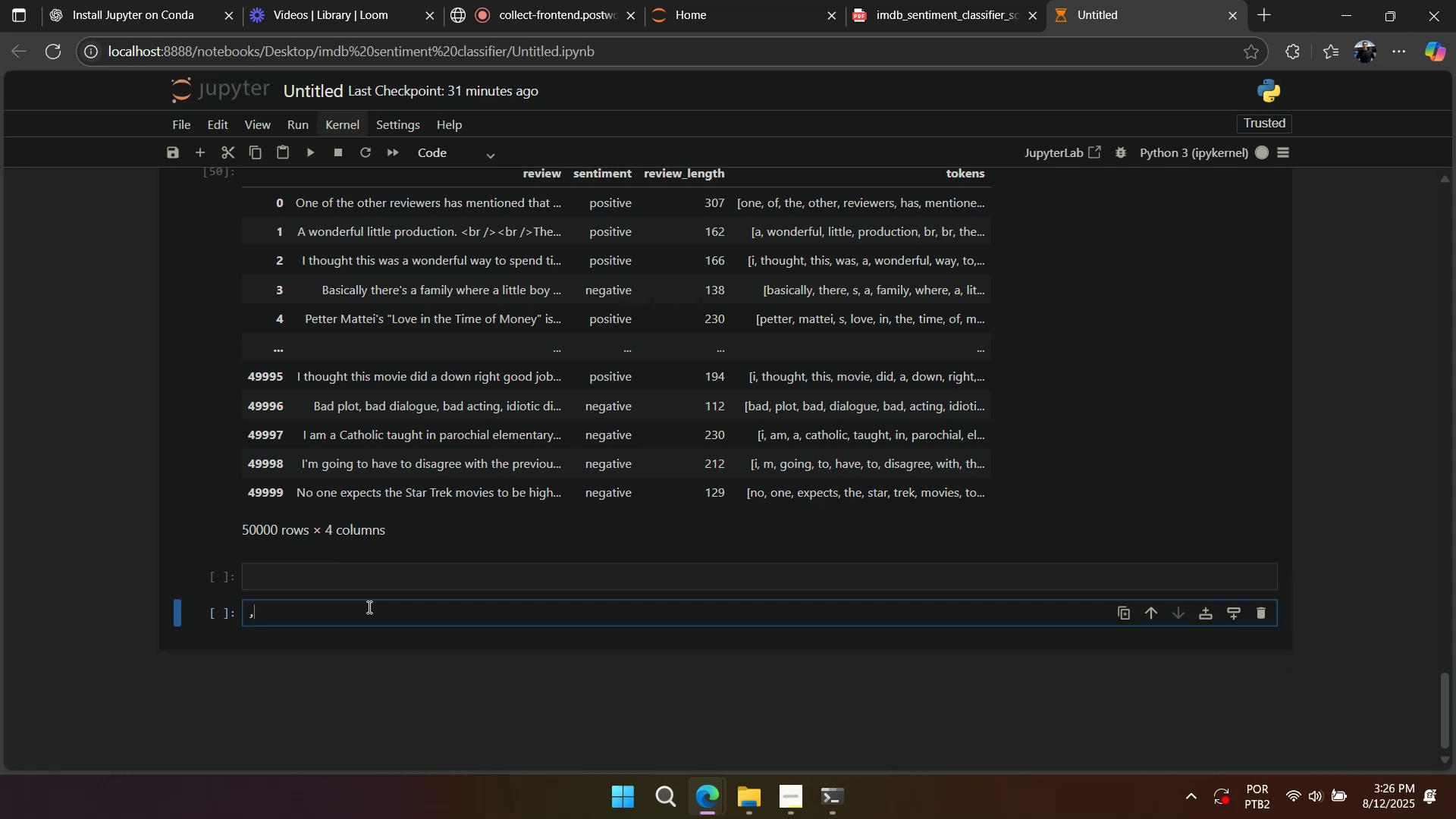 
key(Backspace)
 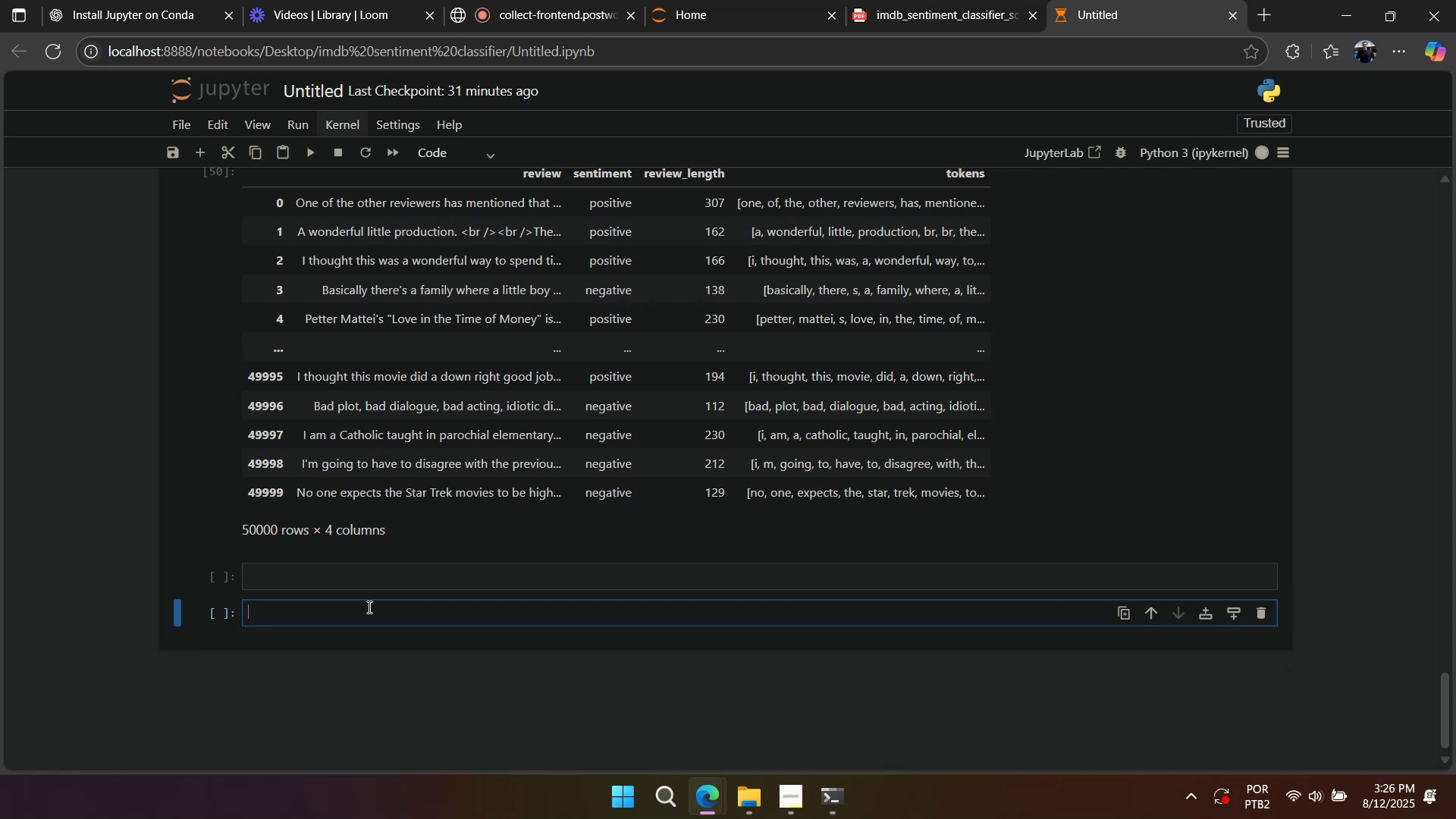 
key(Backspace)
 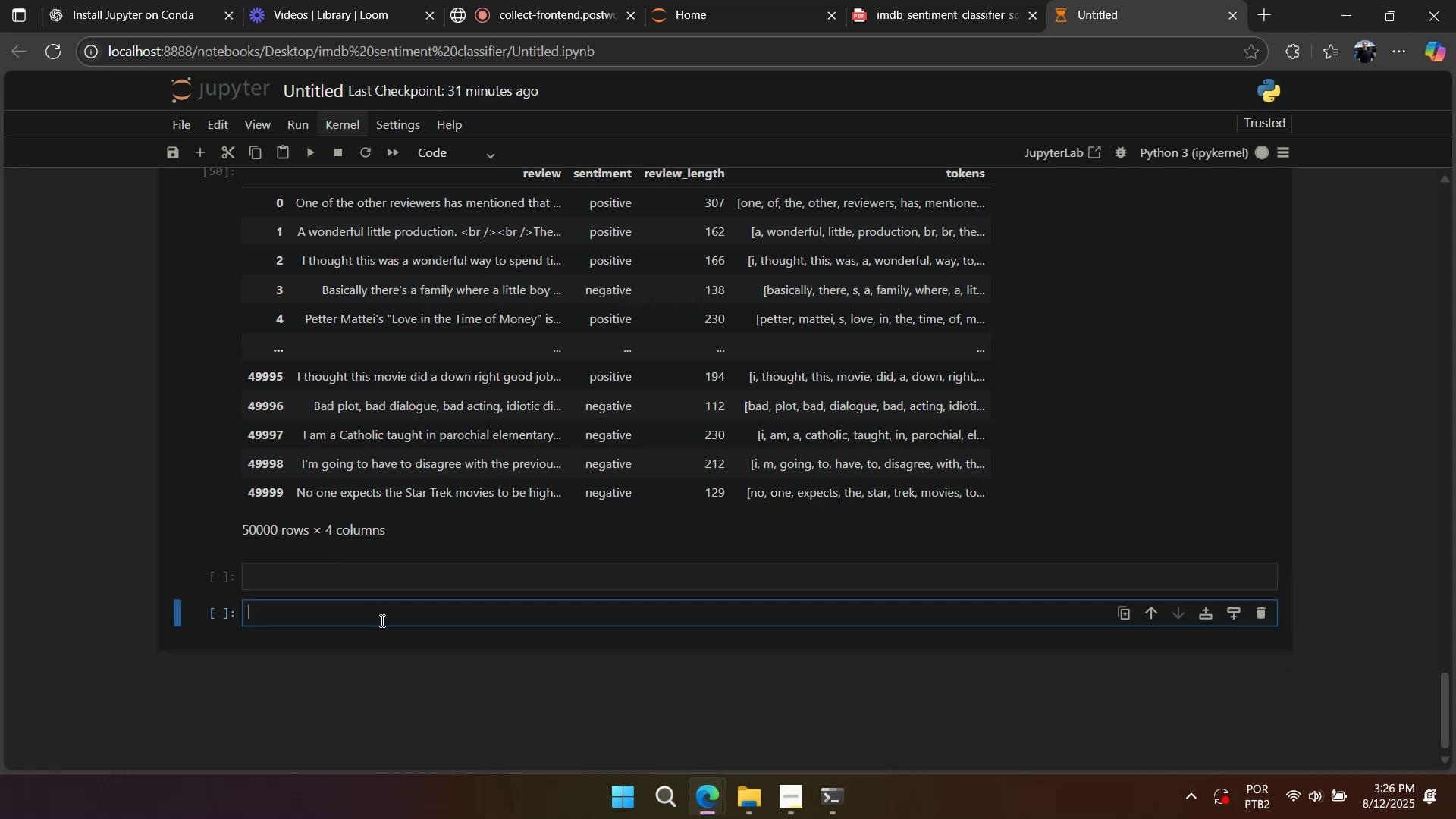 
key(Numpad0)
 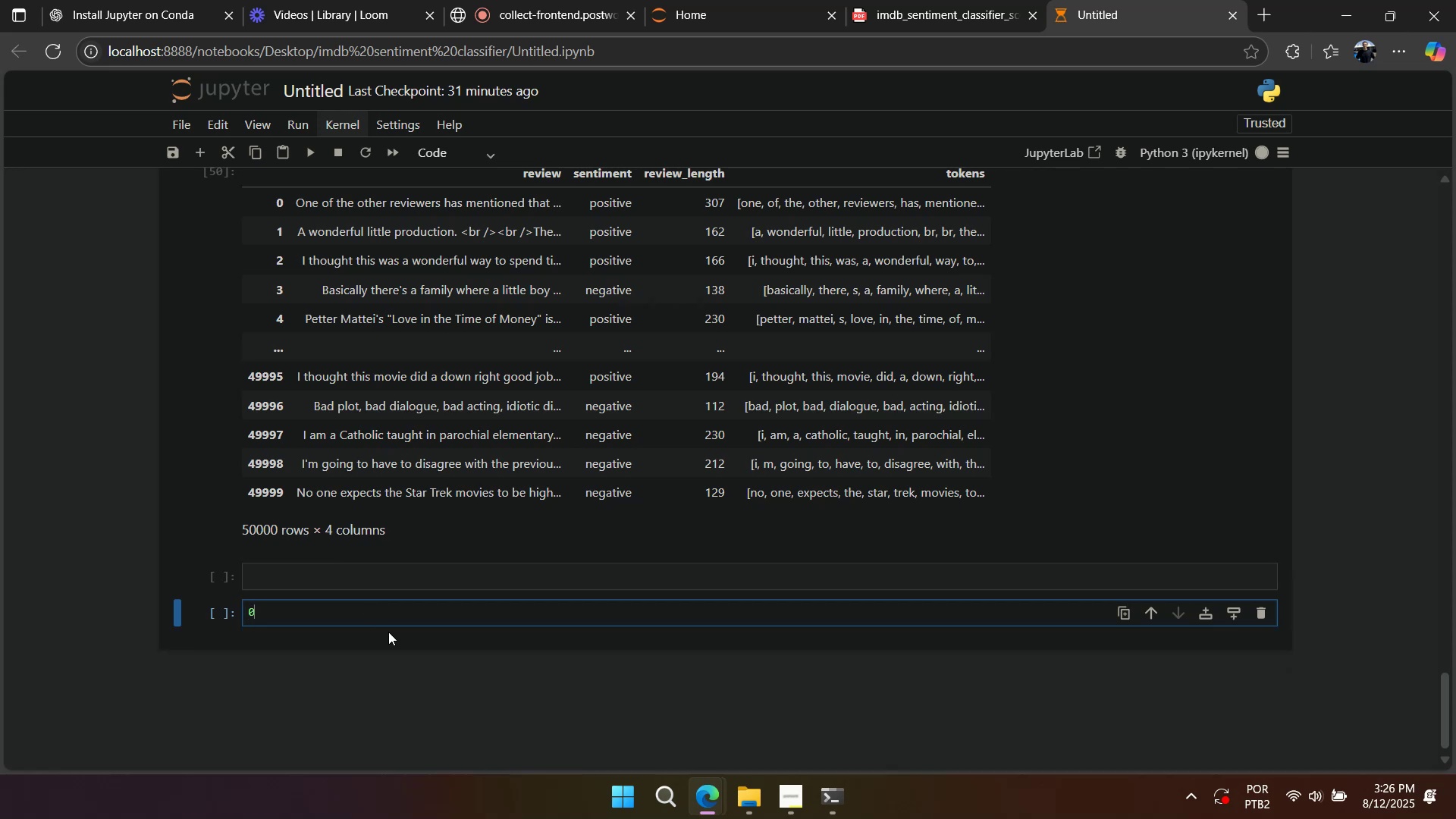 
key(NumpadDecimal)
 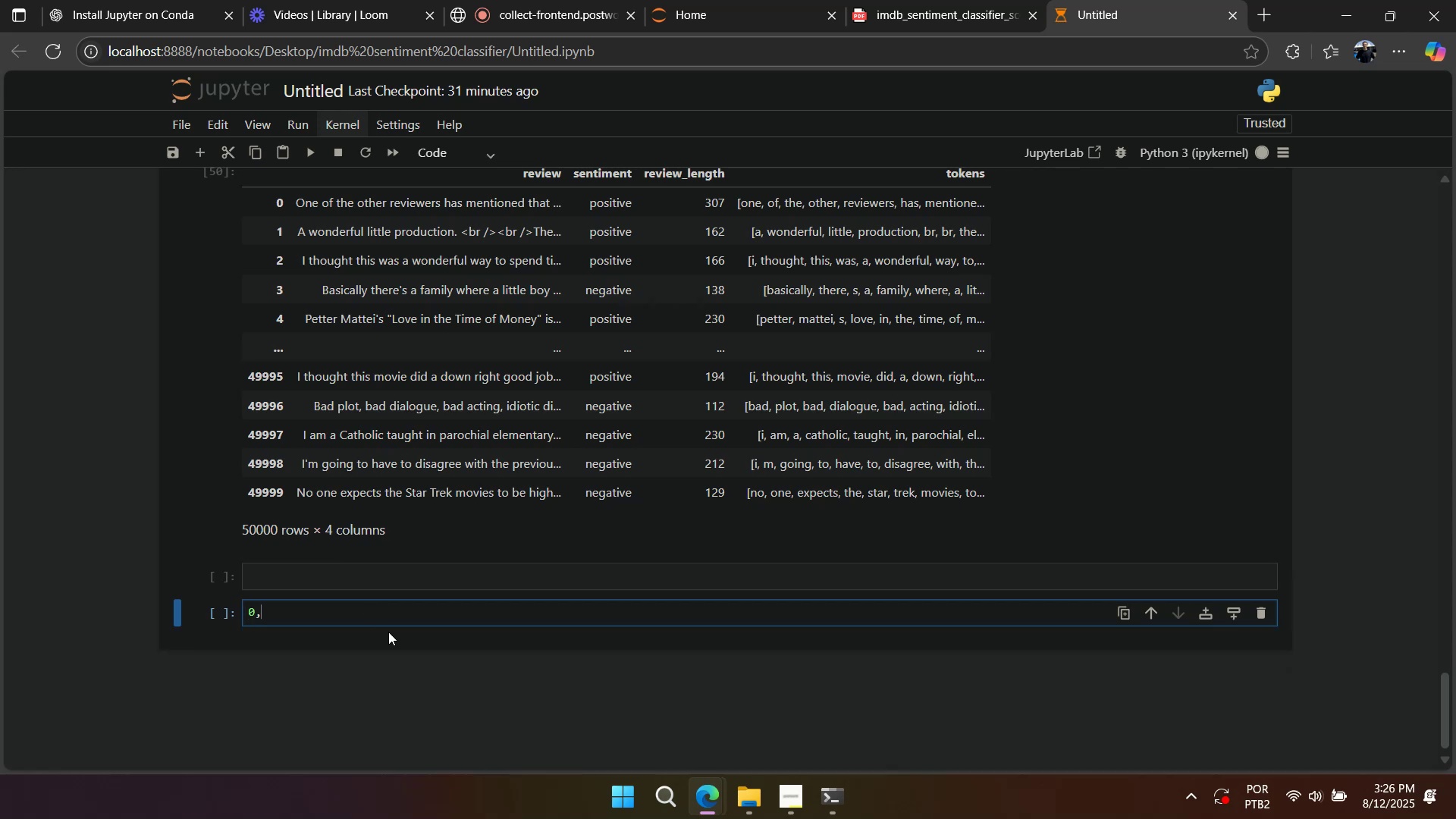 
key(Numpad2)
 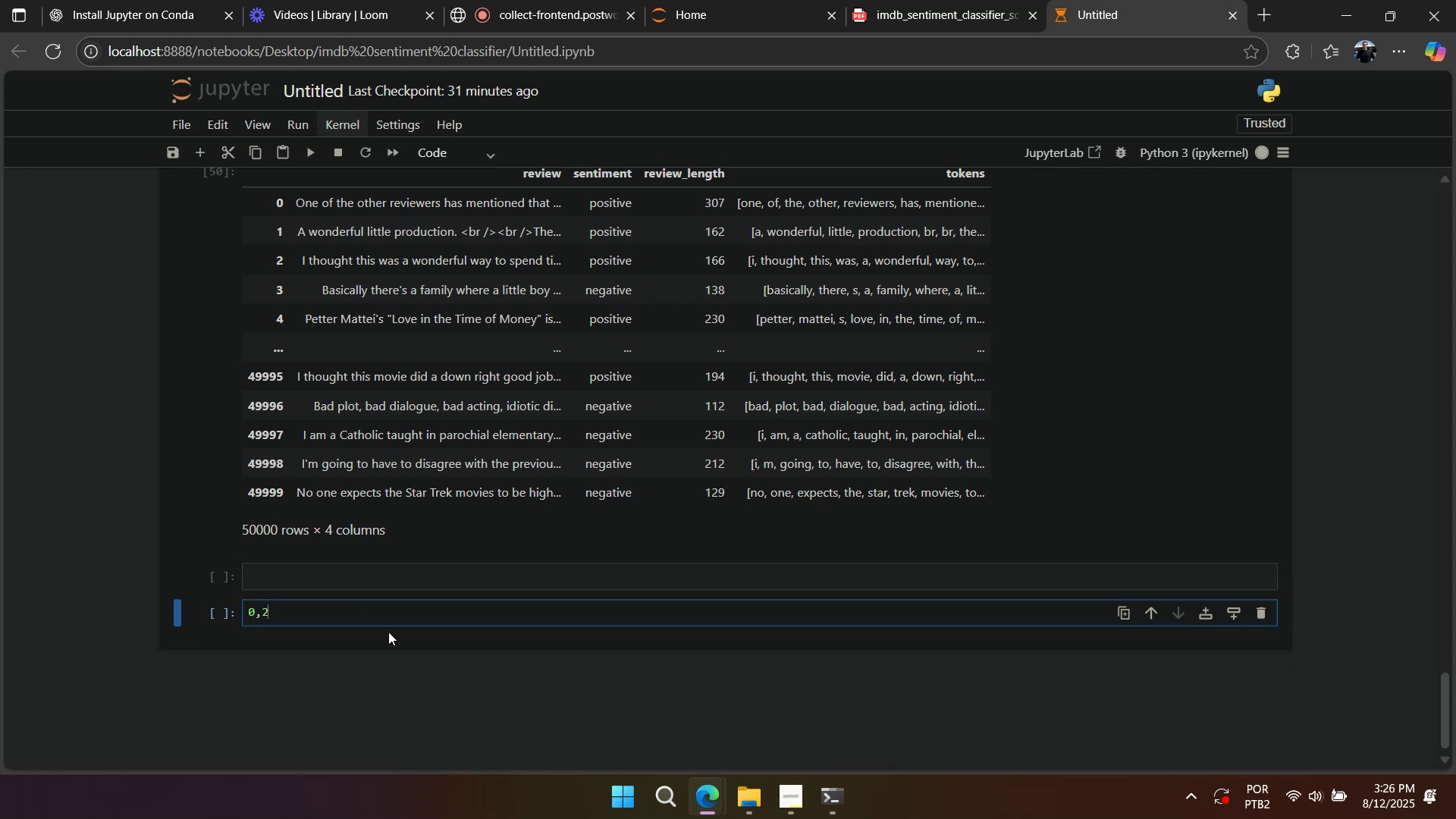 
key(NumpadMultiply)
 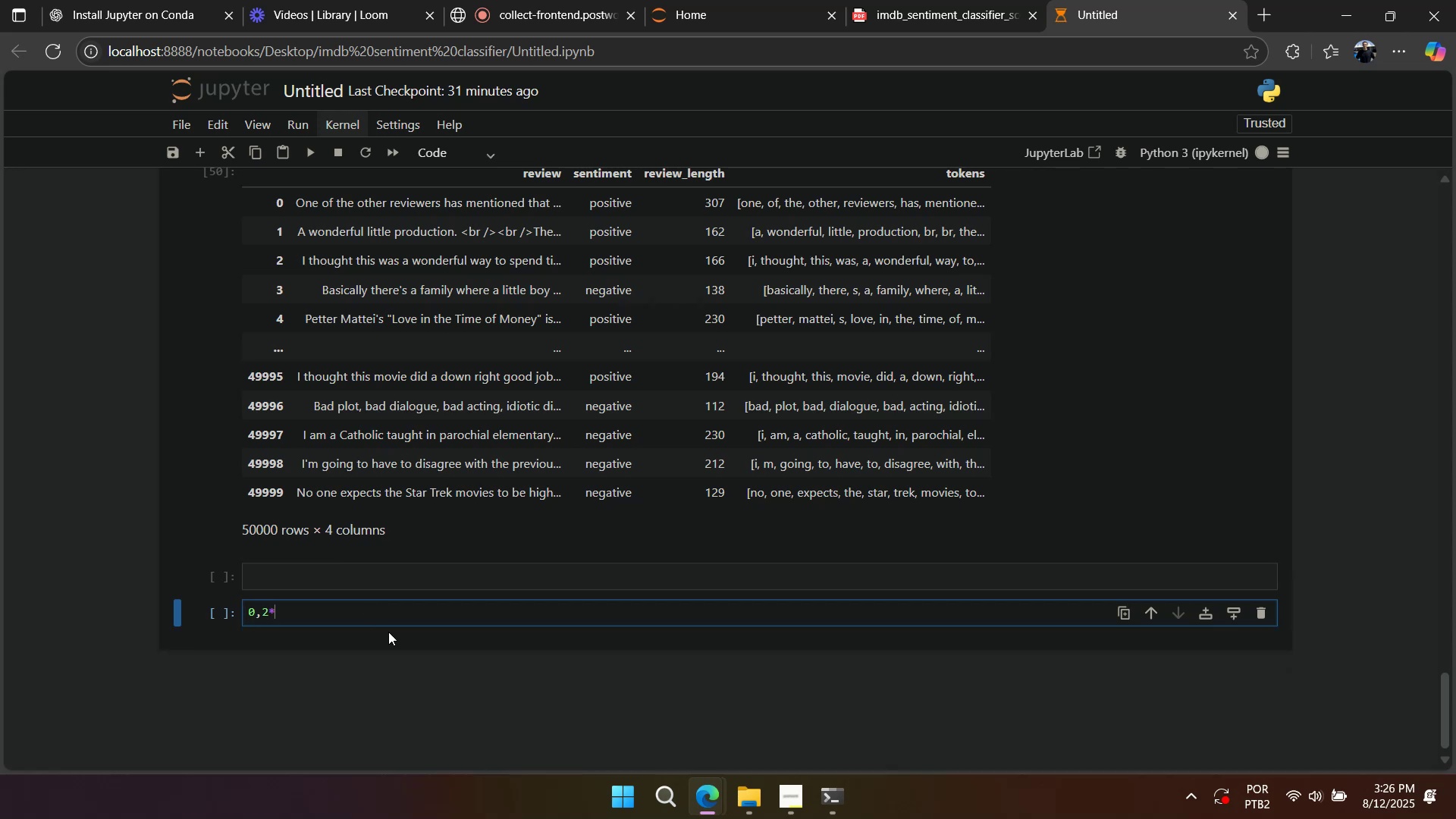 
key(Numpad5)
 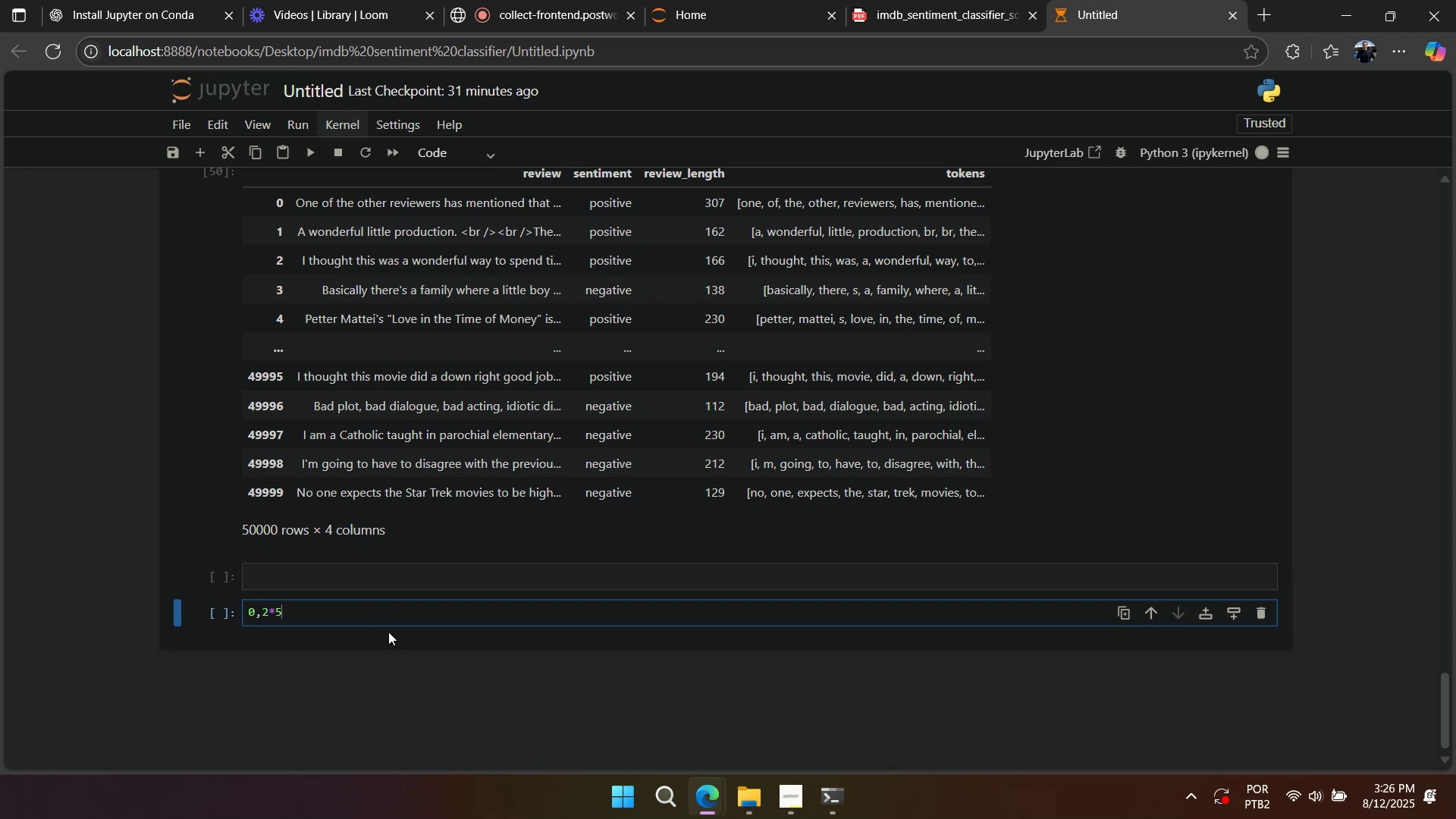 
key(Numpad0)
 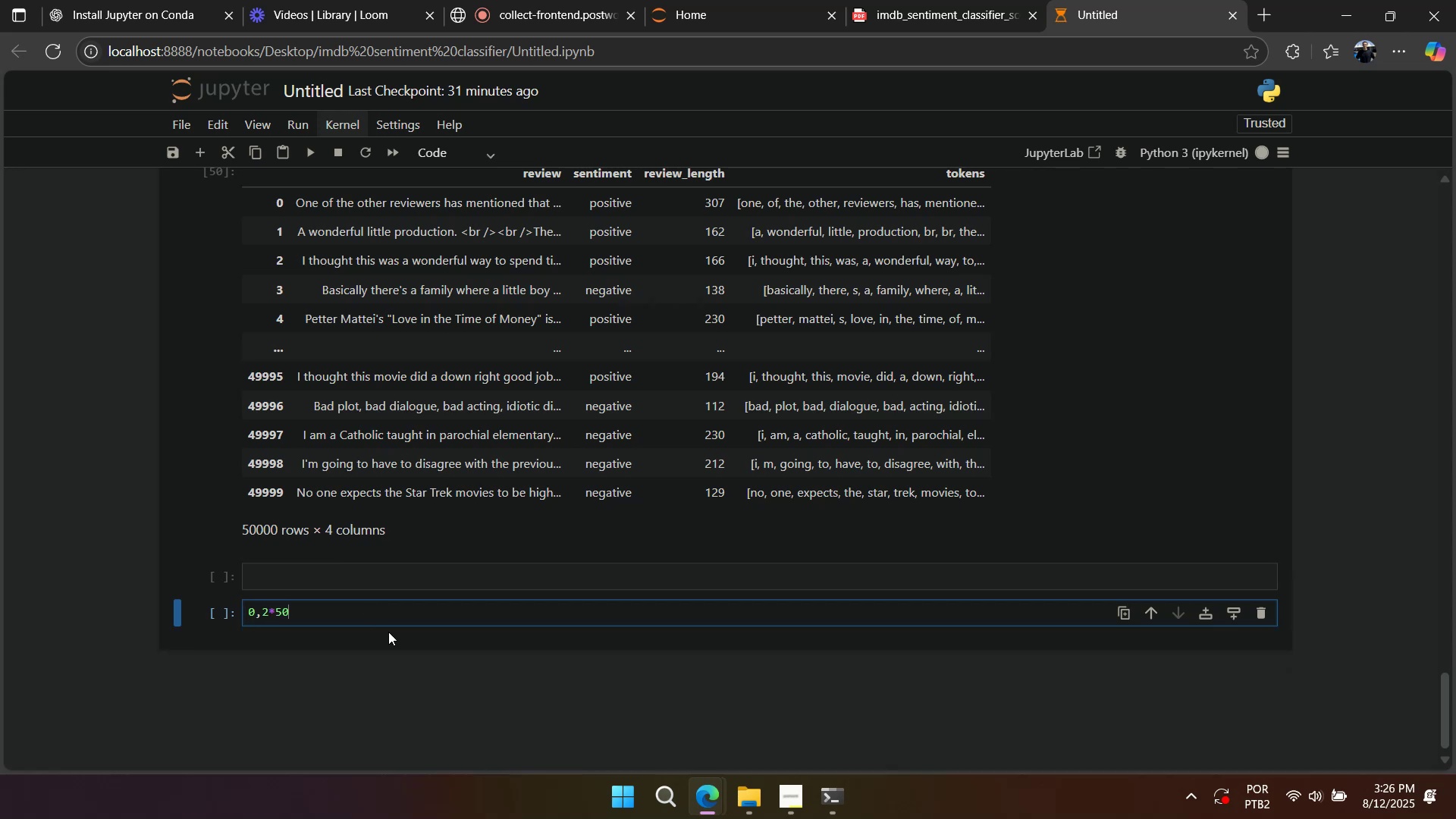 
key(Numpad0)
 